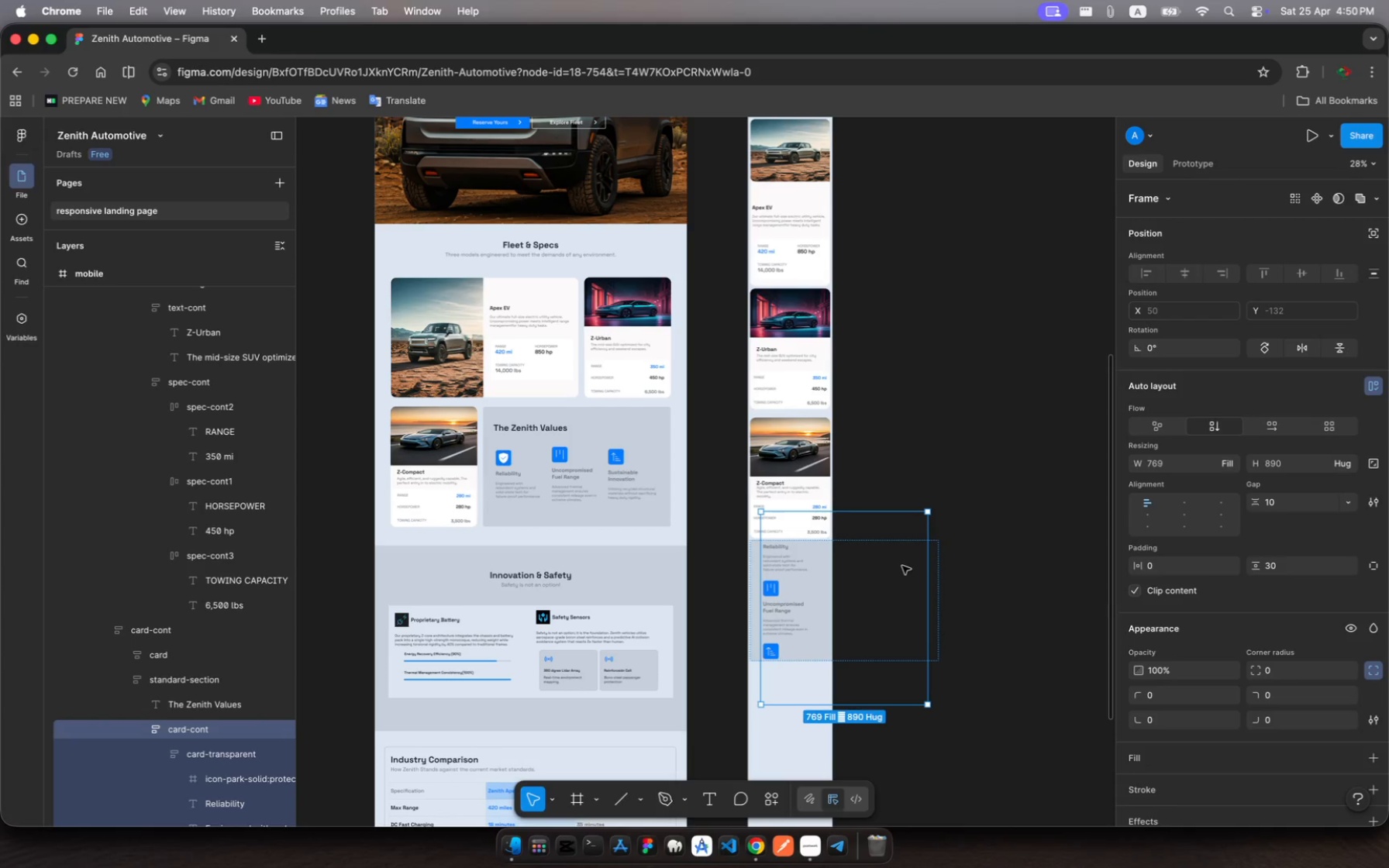 
left_click_drag(start_coordinate=[902, 566], to_coordinate=[883, 616])
 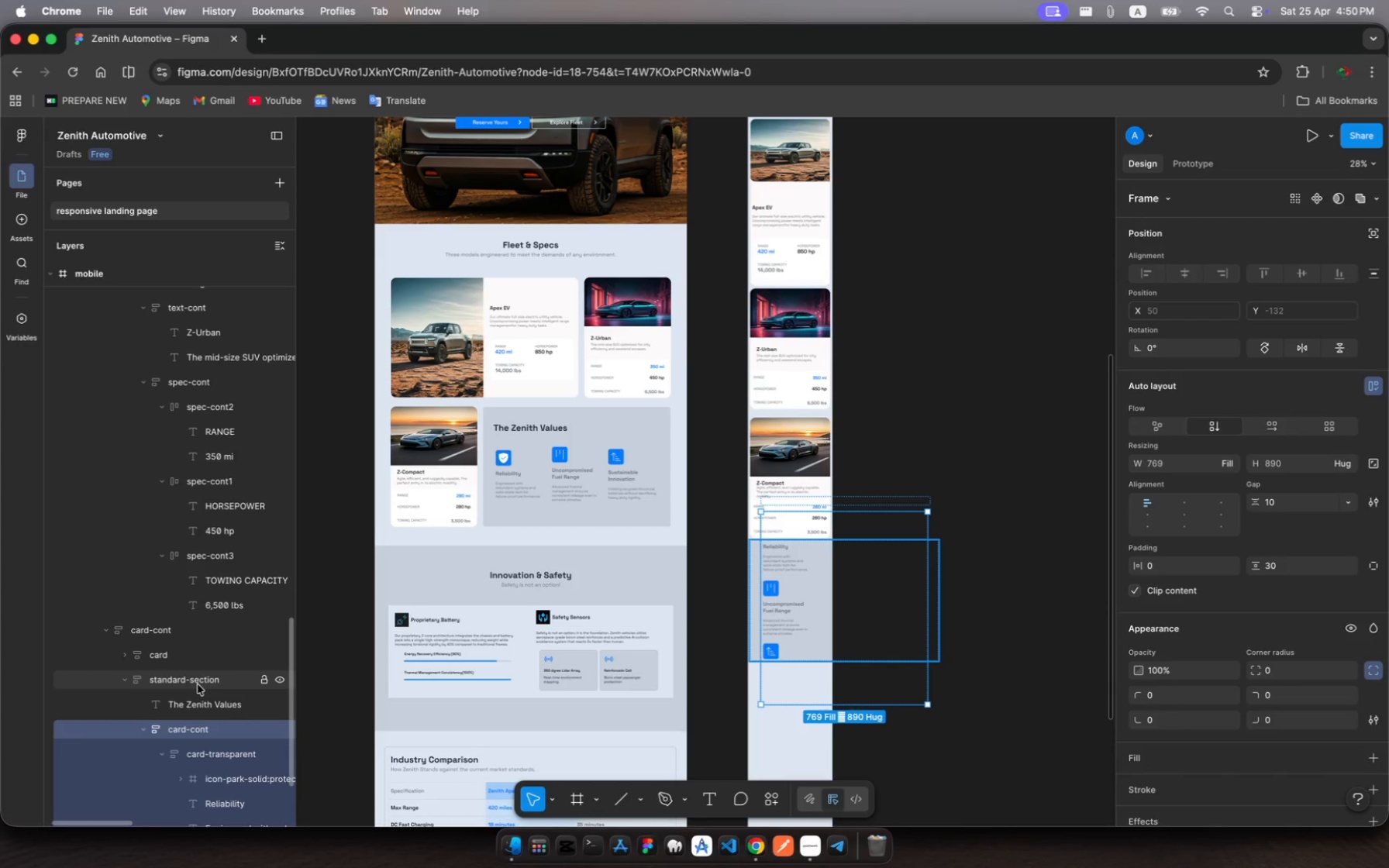 
left_click([198, 684])
 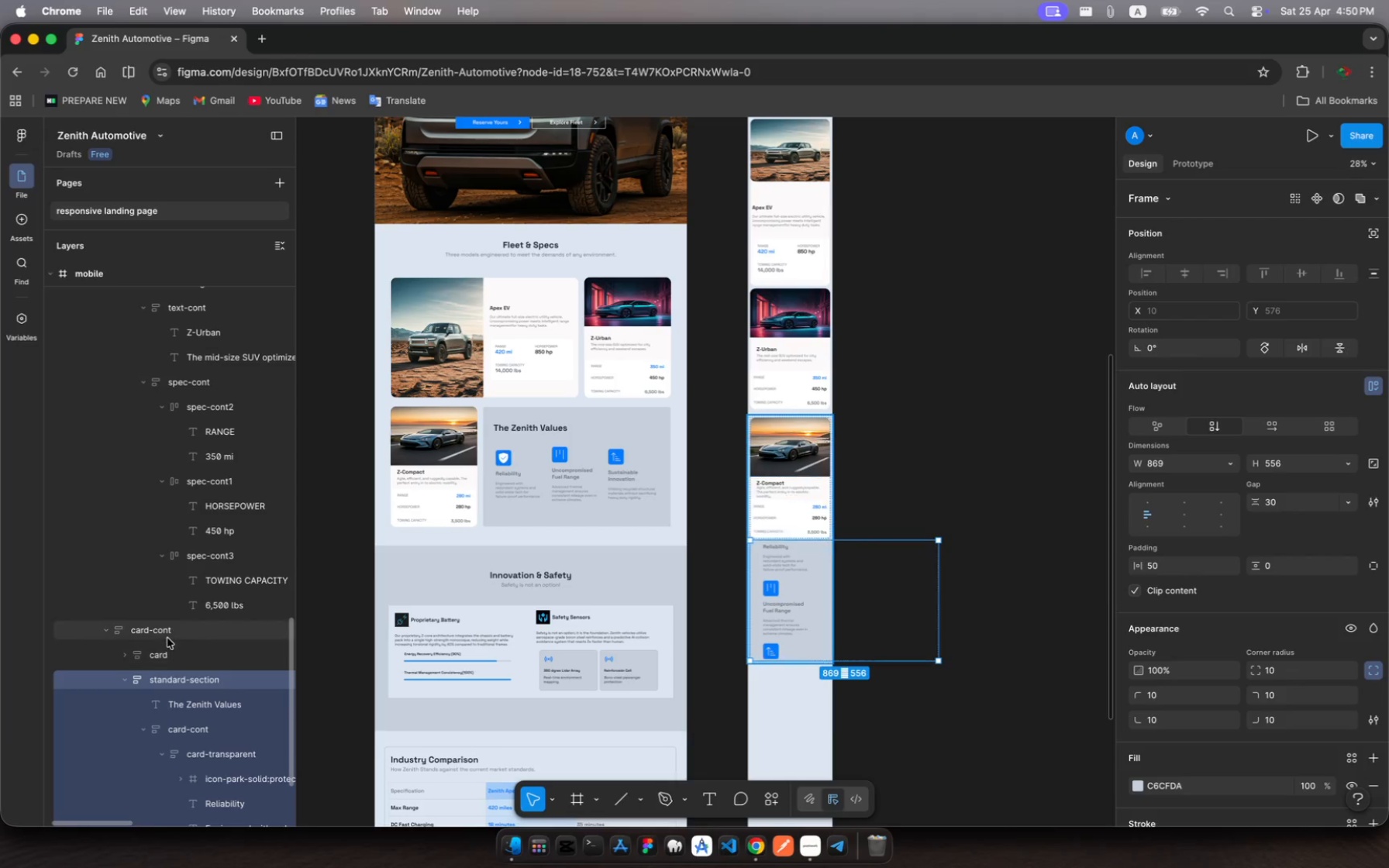 
left_click([167, 636])
 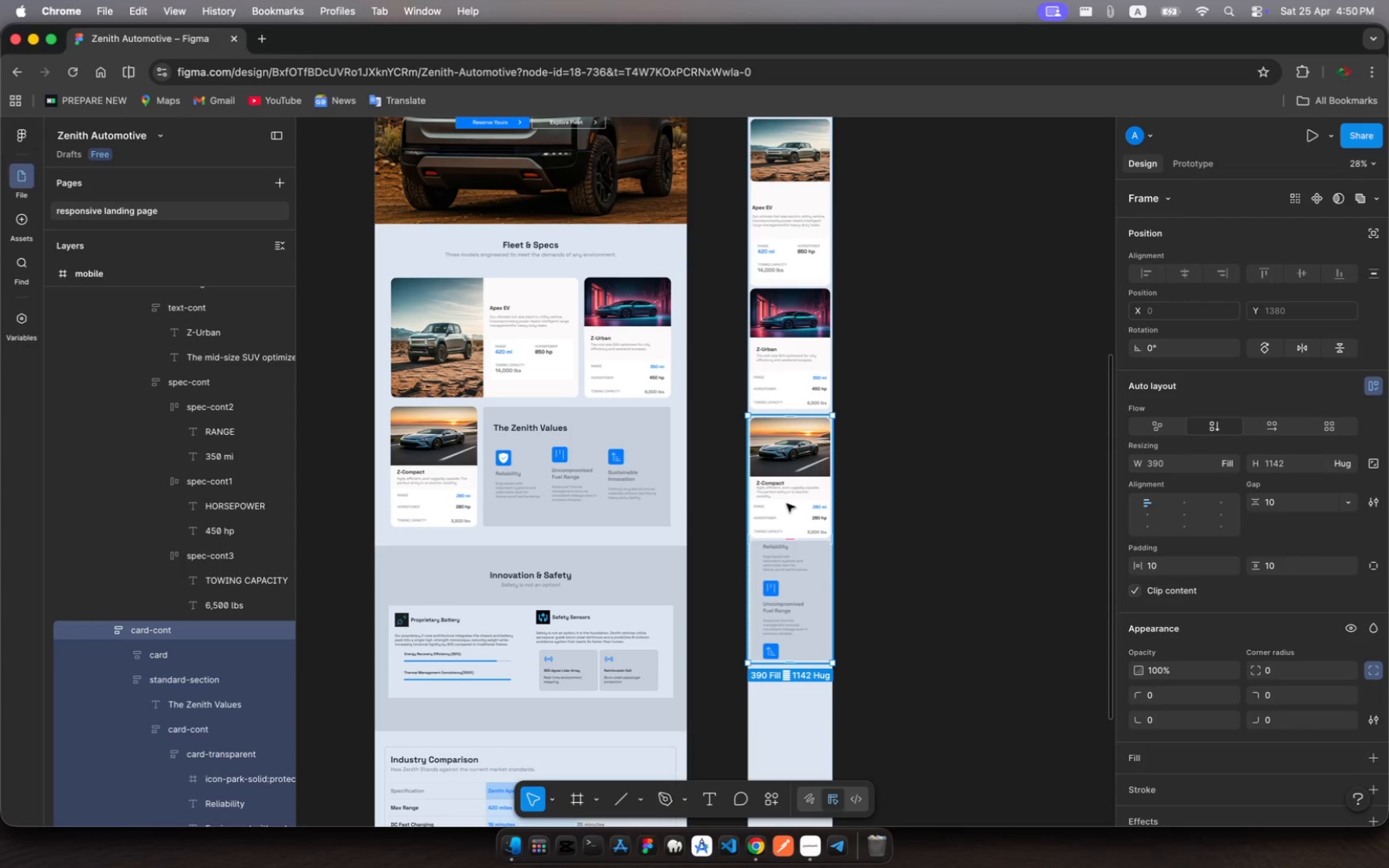 
left_click_drag(start_coordinate=[787, 504], to_coordinate=[784, 510])
 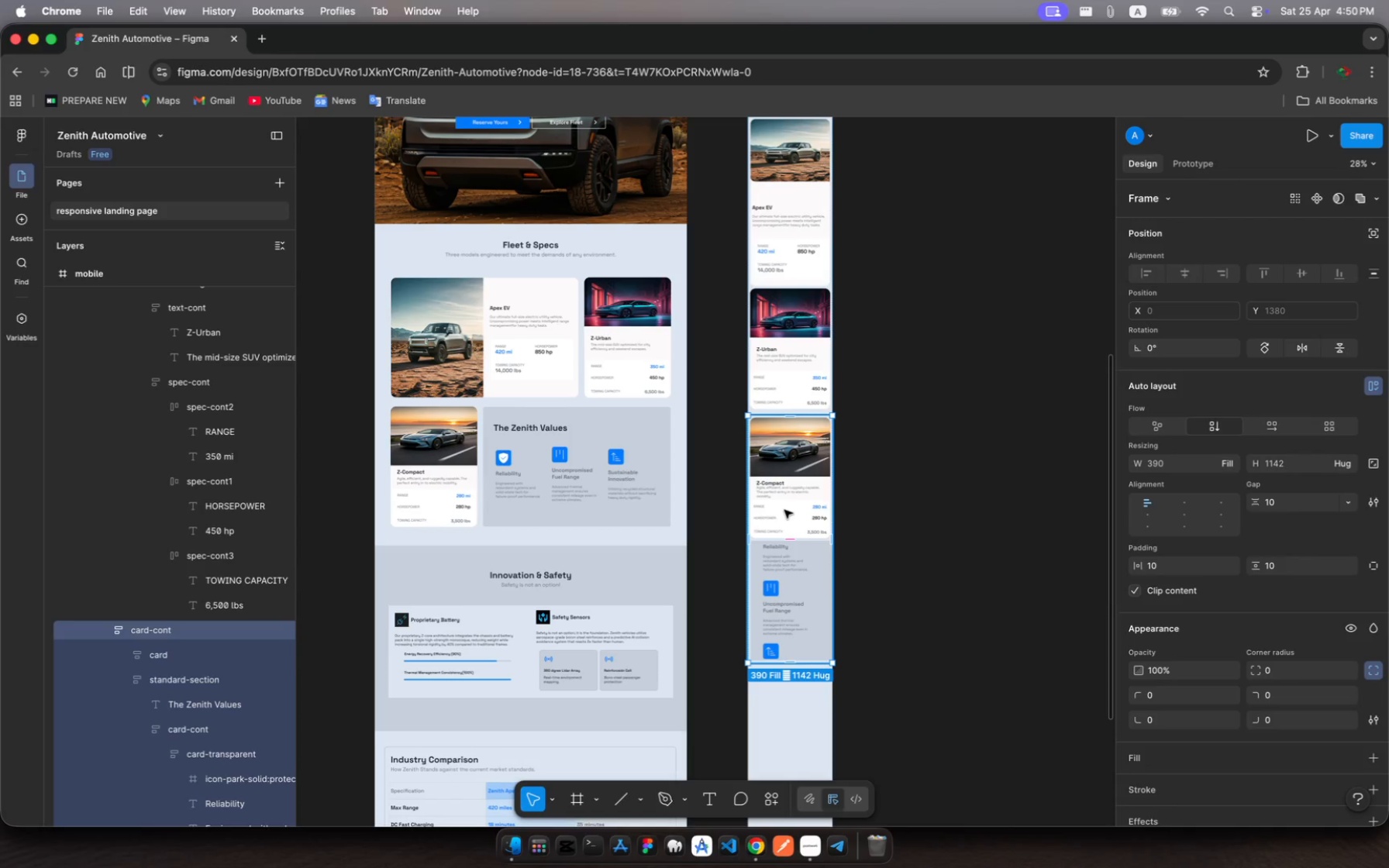 
wait(11.95)
 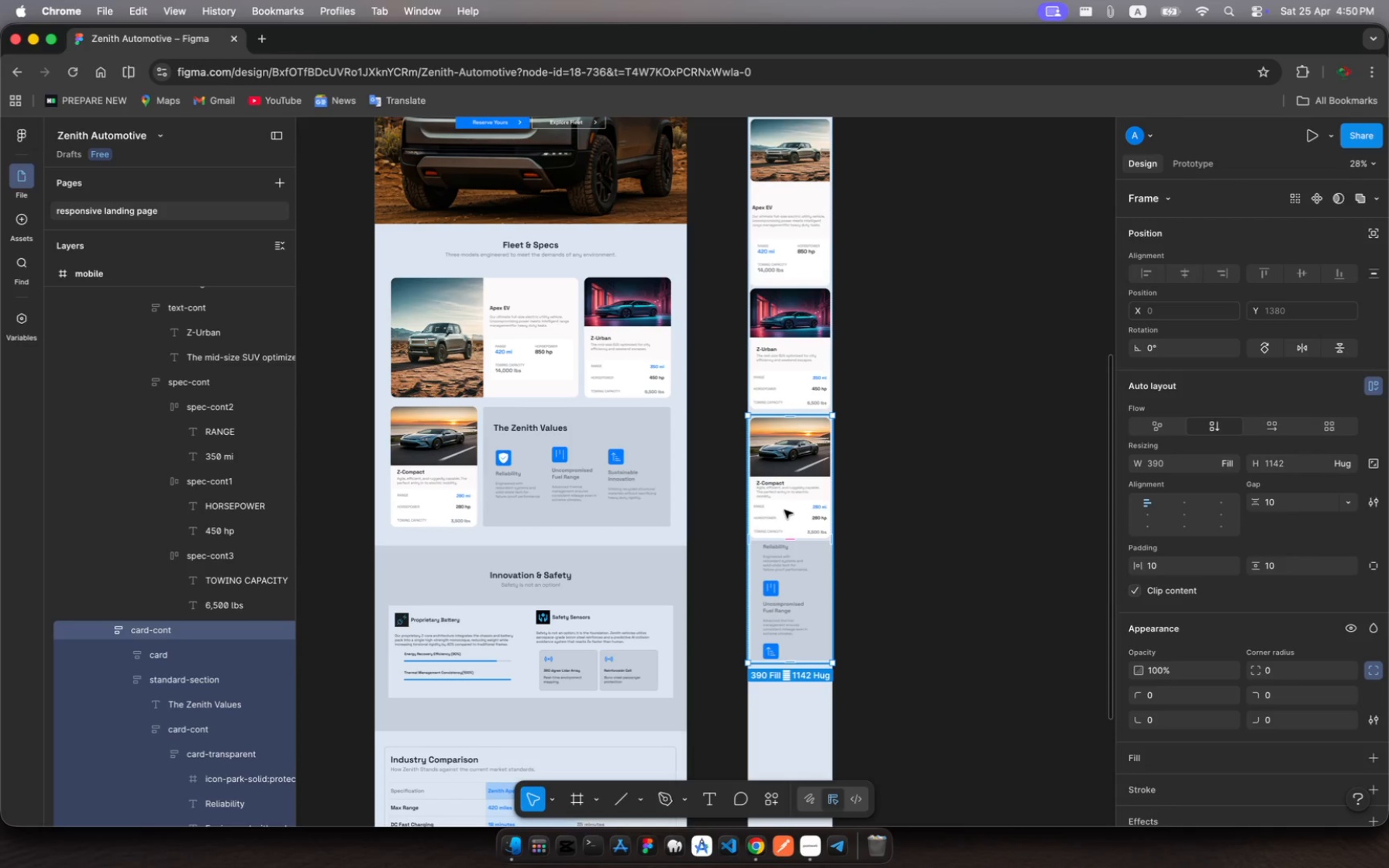 
left_click([178, 658])
 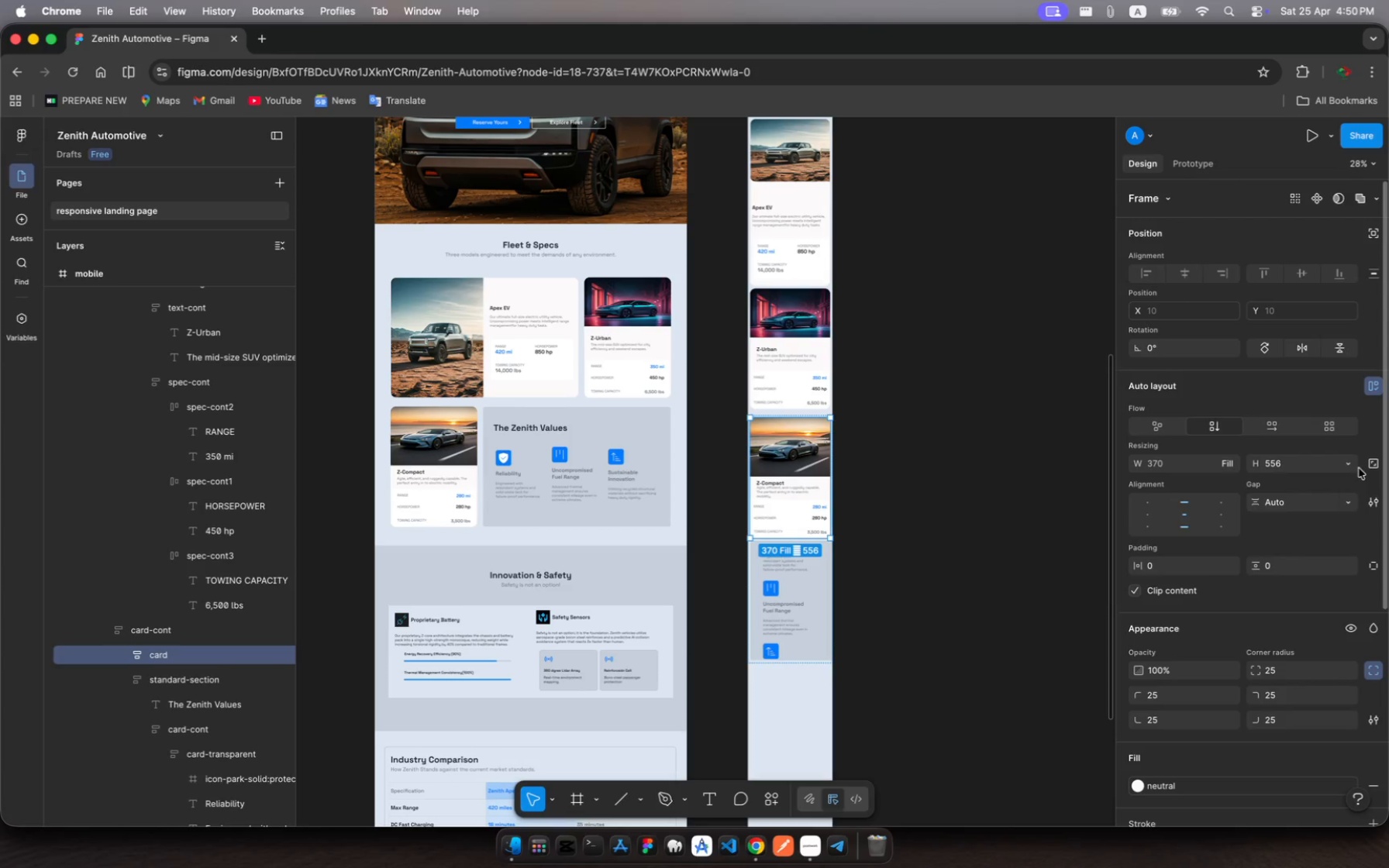 
left_click([1348, 464])
 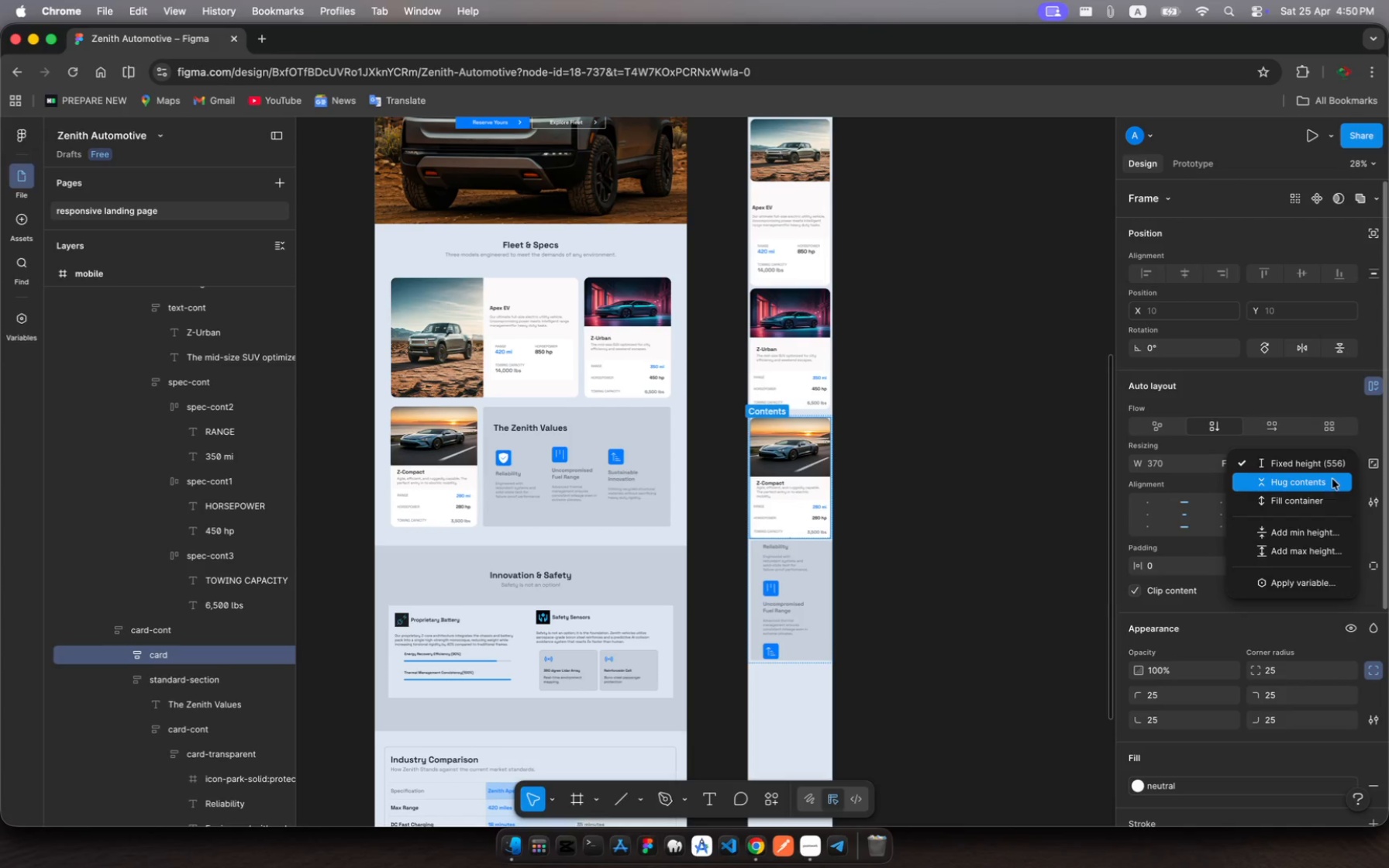 
left_click([1332, 480])
 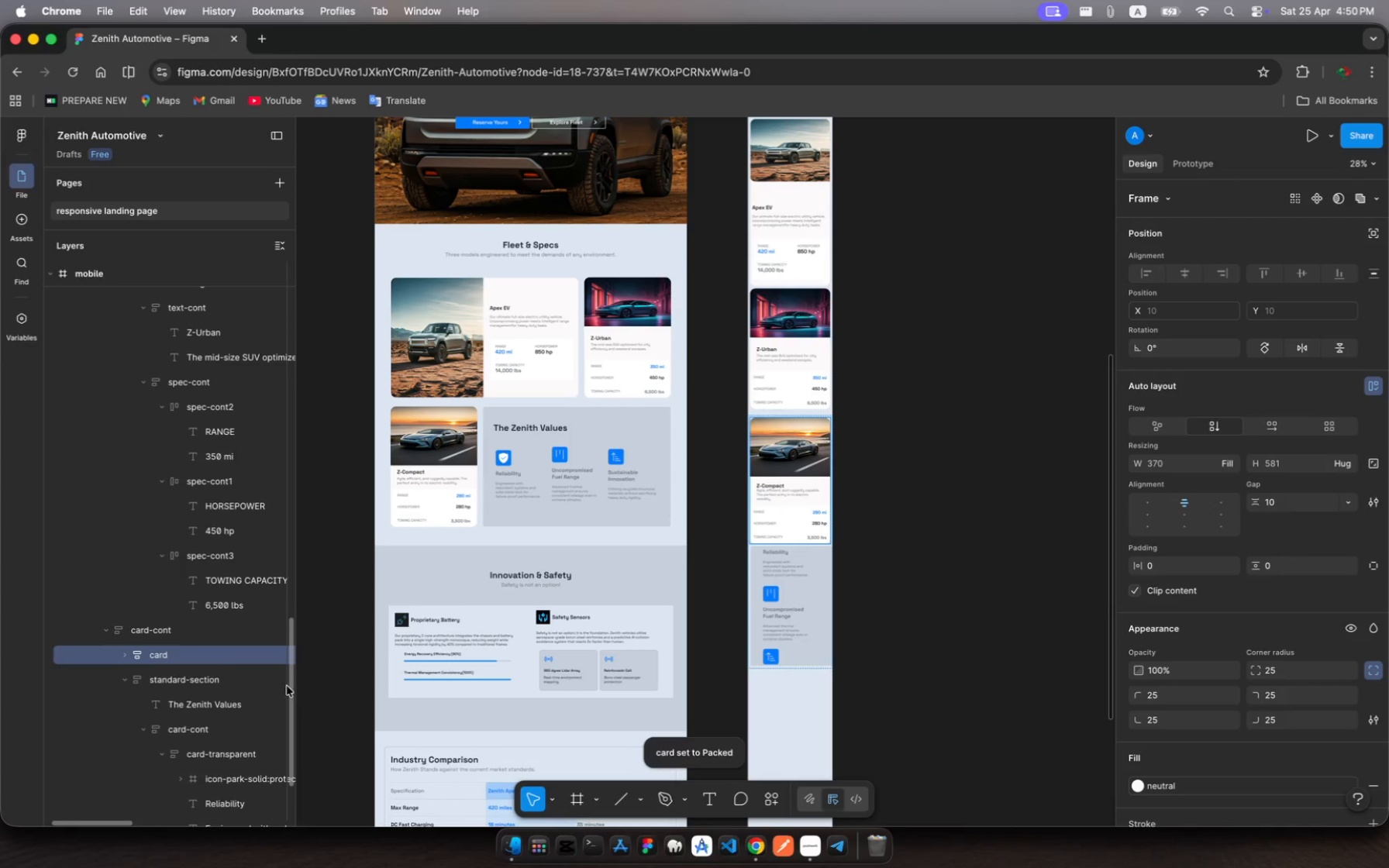 
left_click([222, 688])
 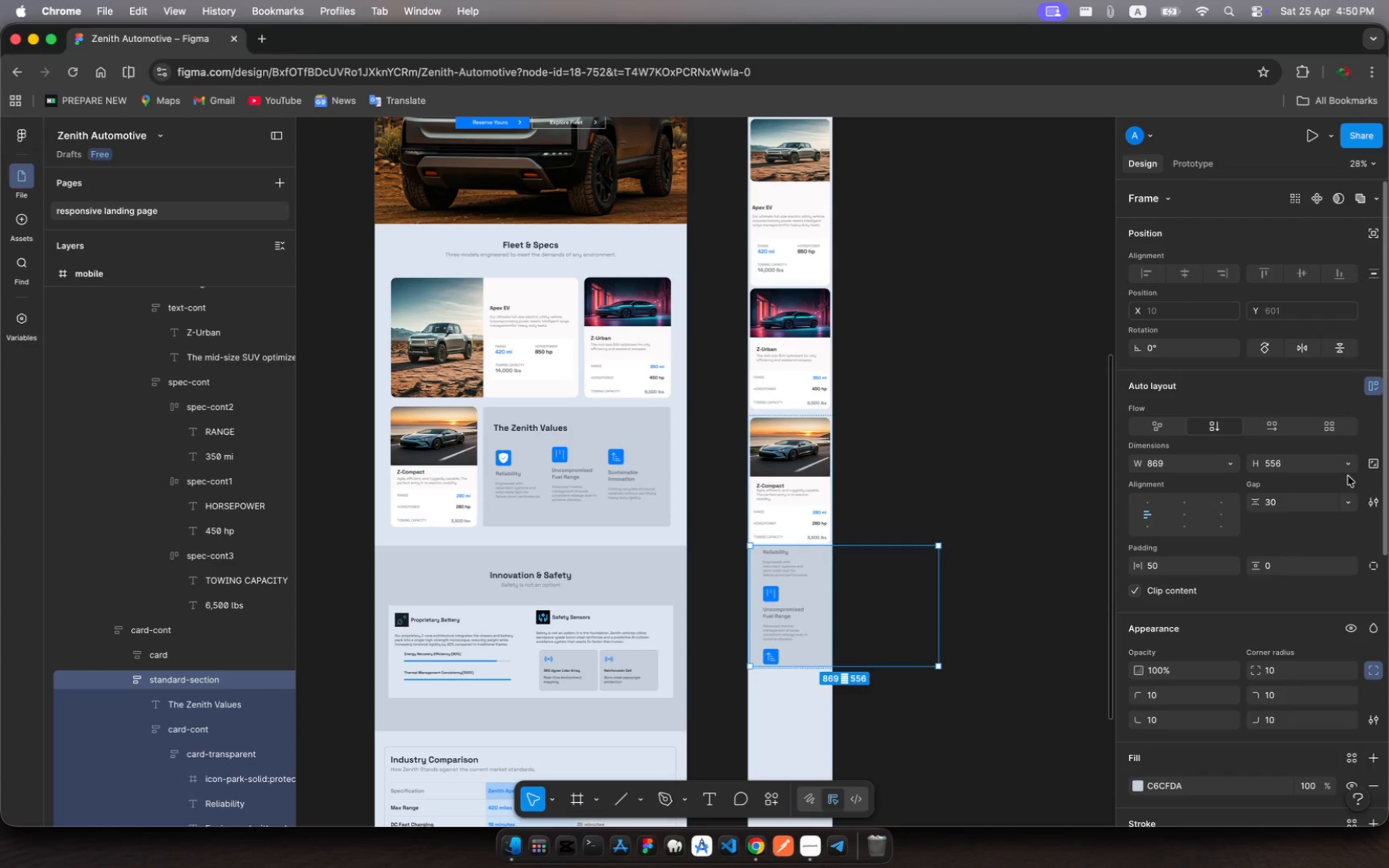 
left_click([1346, 467])
 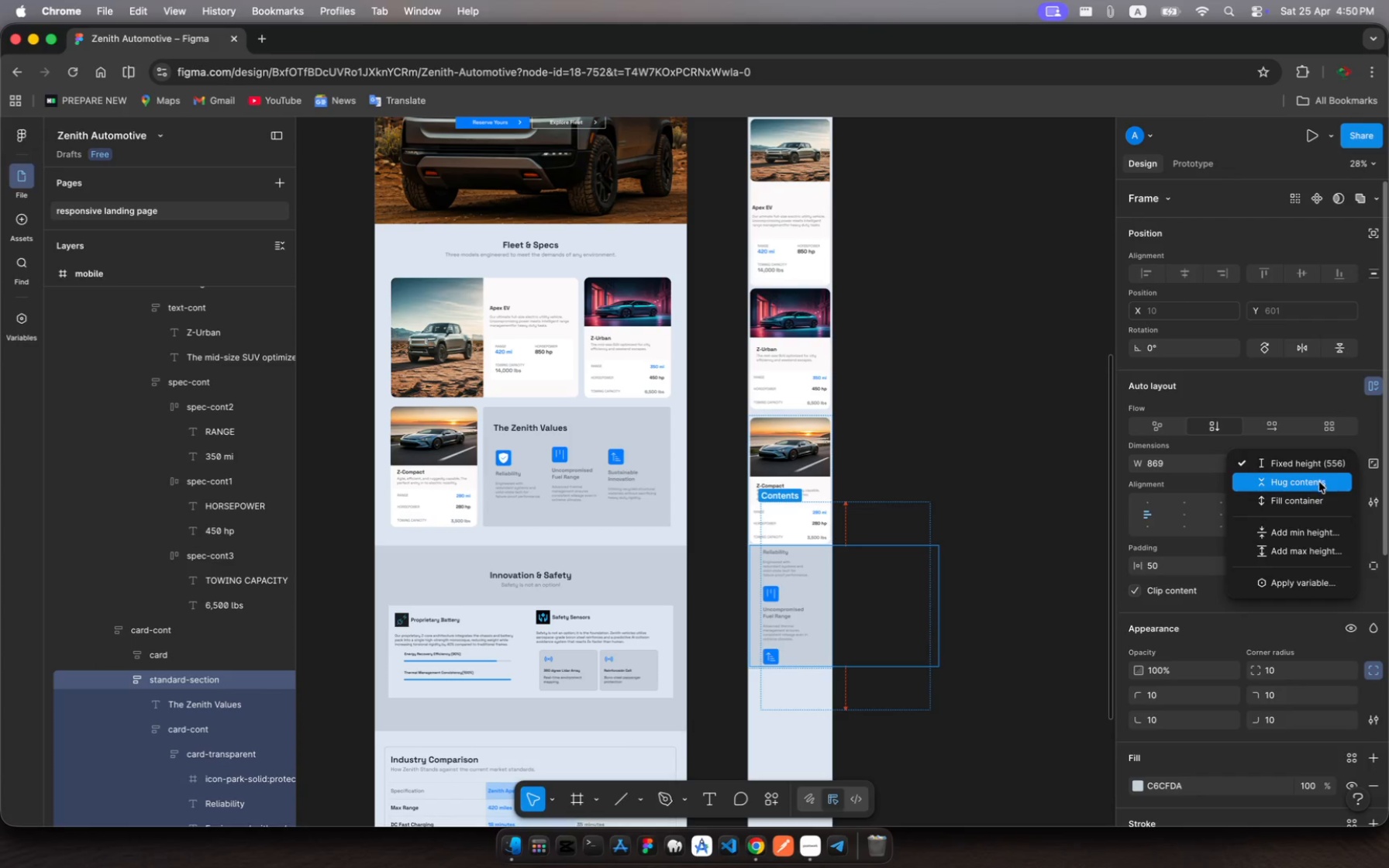 
left_click([1318, 483])
 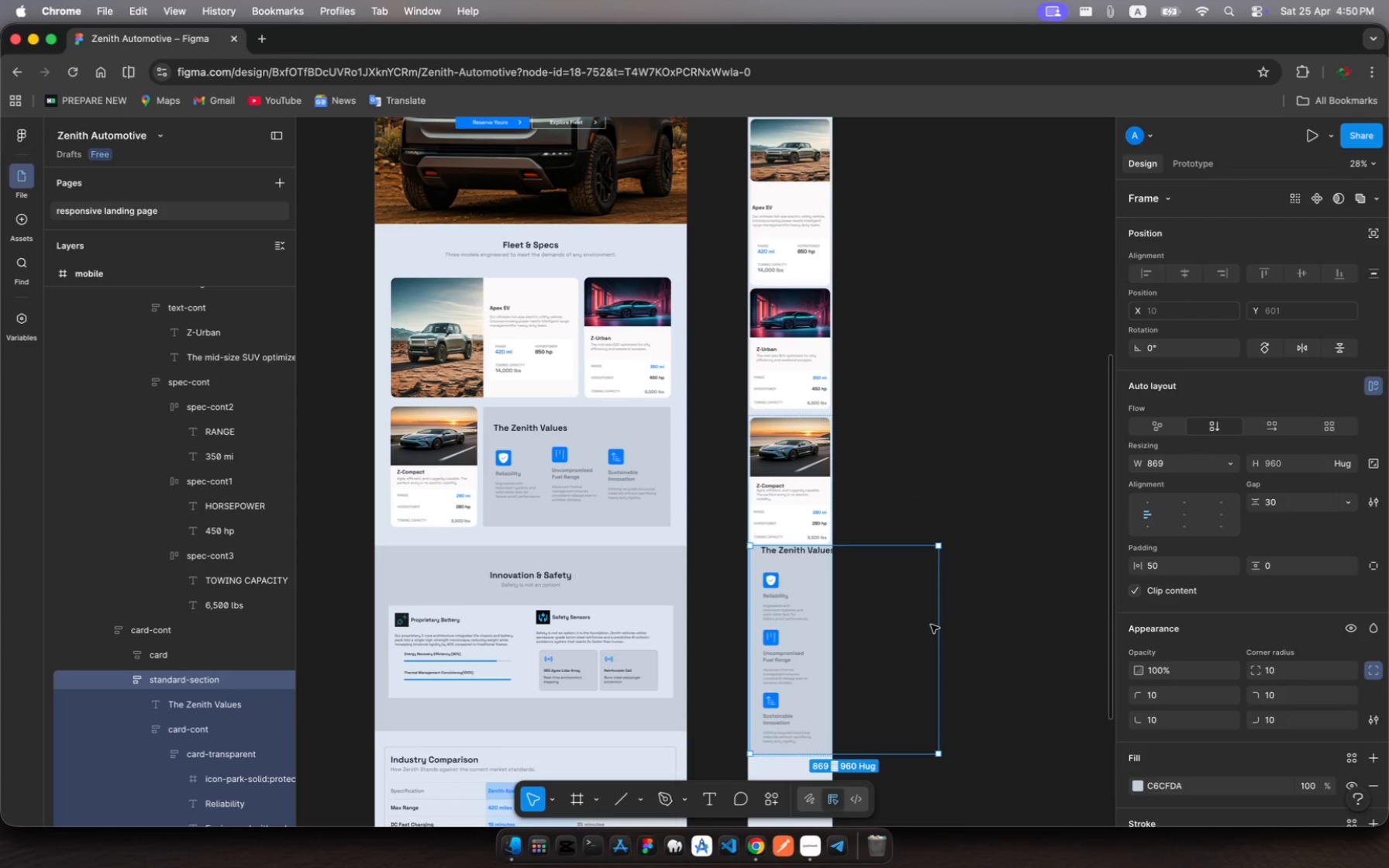 
left_click_drag(start_coordinate=[940, 625], to_coordinate=[830, 655])
 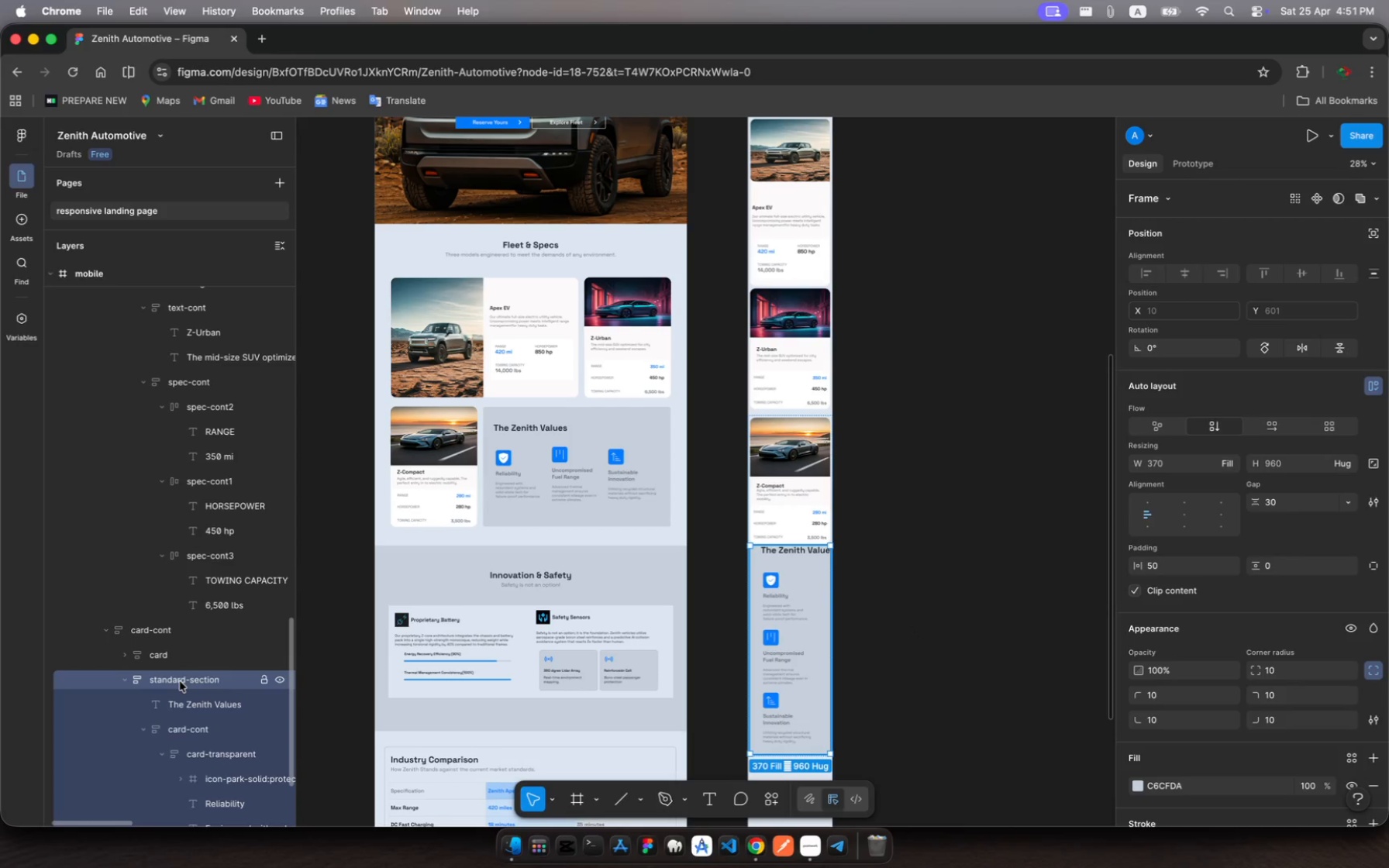 
wait(14.44)
 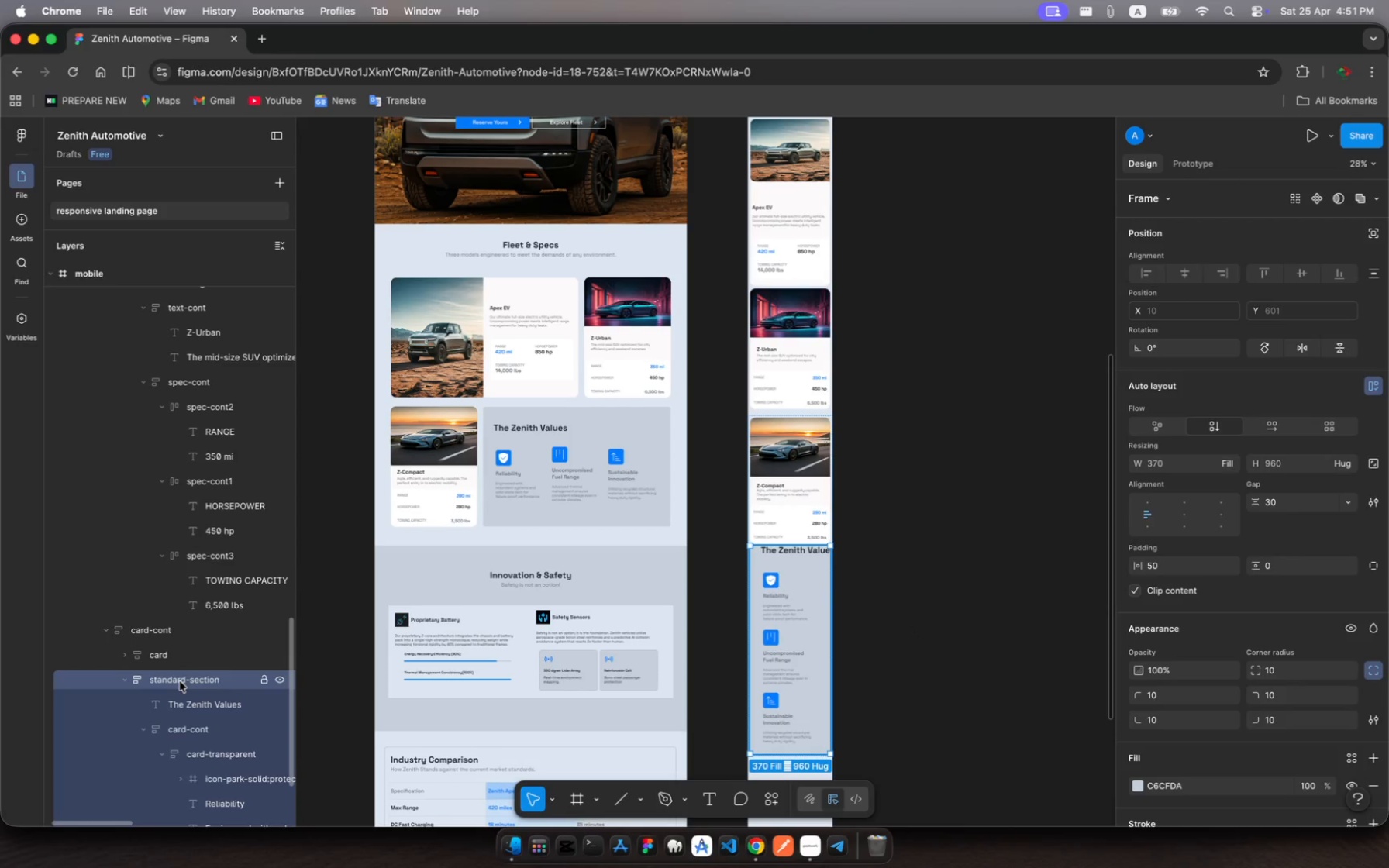 
left_click([191, 709])
 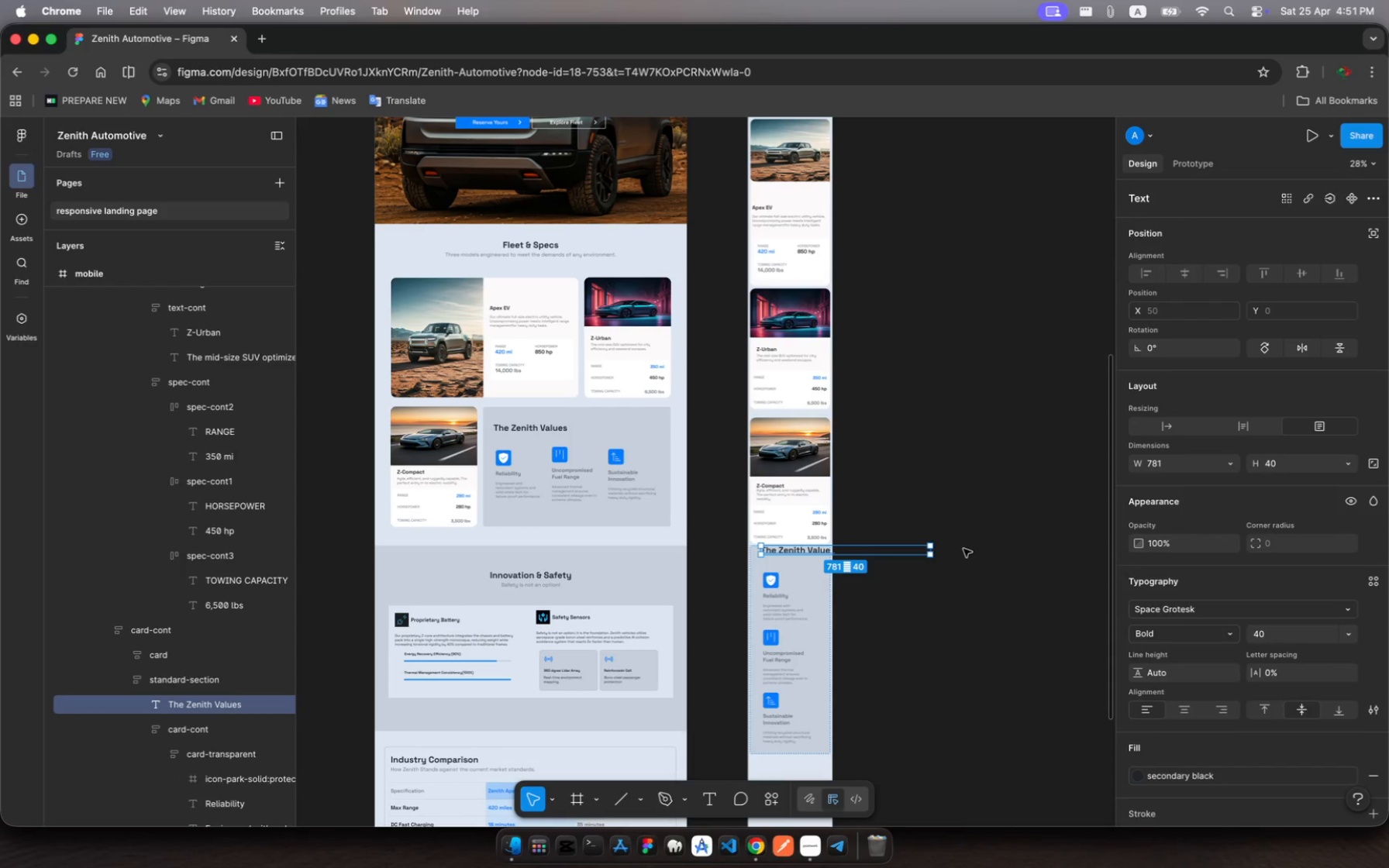 
left_click_drag(start_coordinate=[934, 550], to_coordinate=[828, 565])
 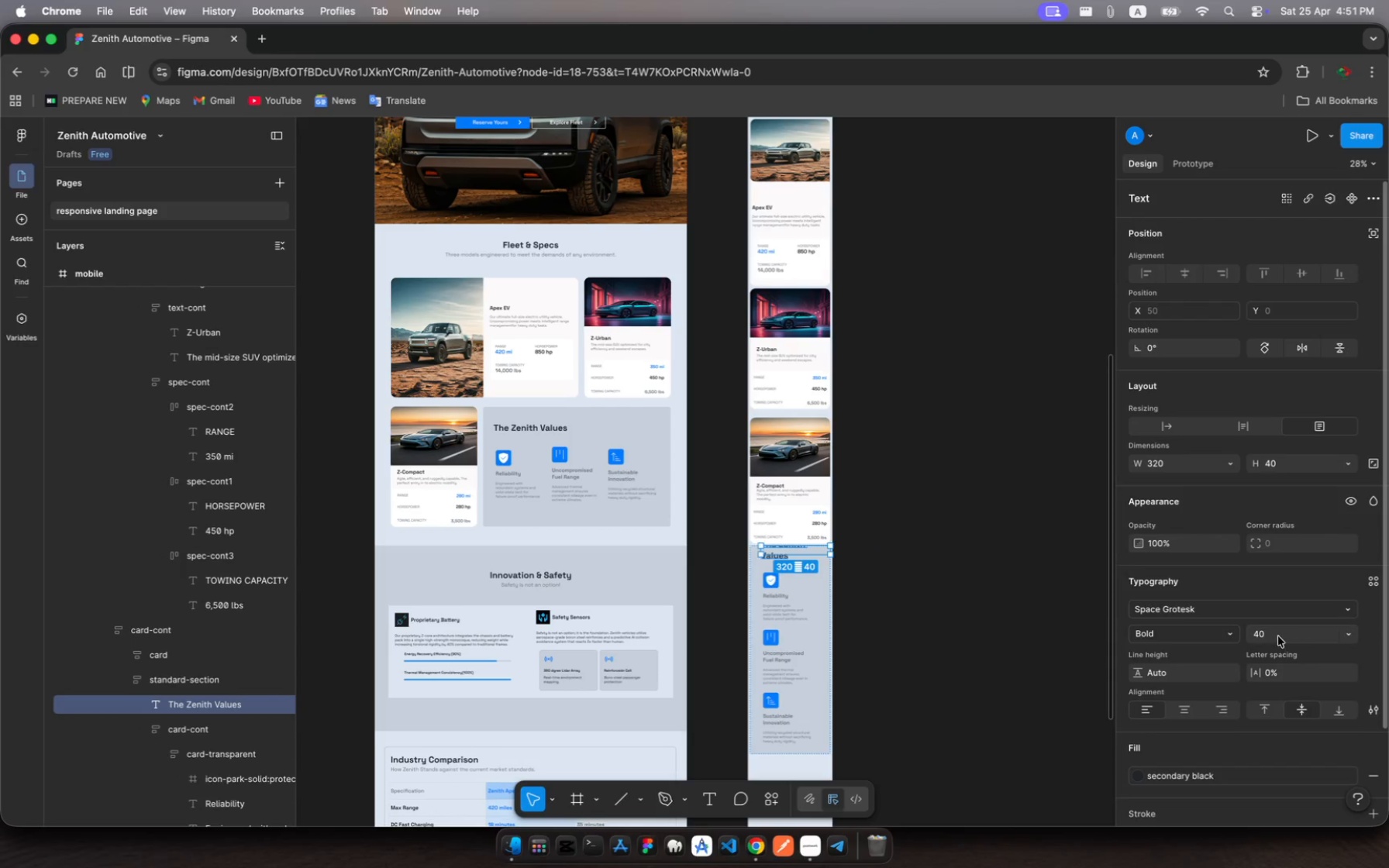 
left_click([1270, 634])
 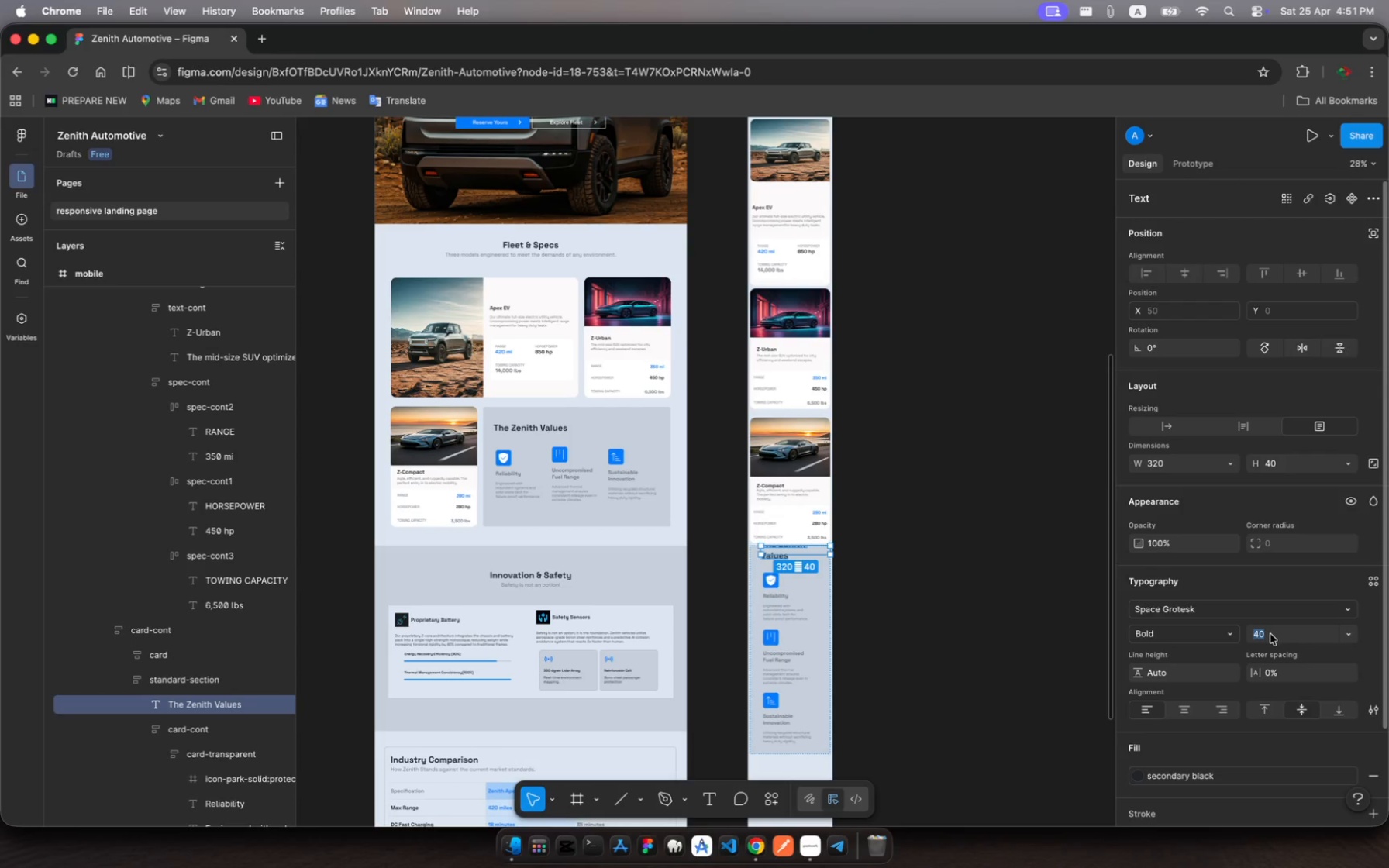 
type(16)
 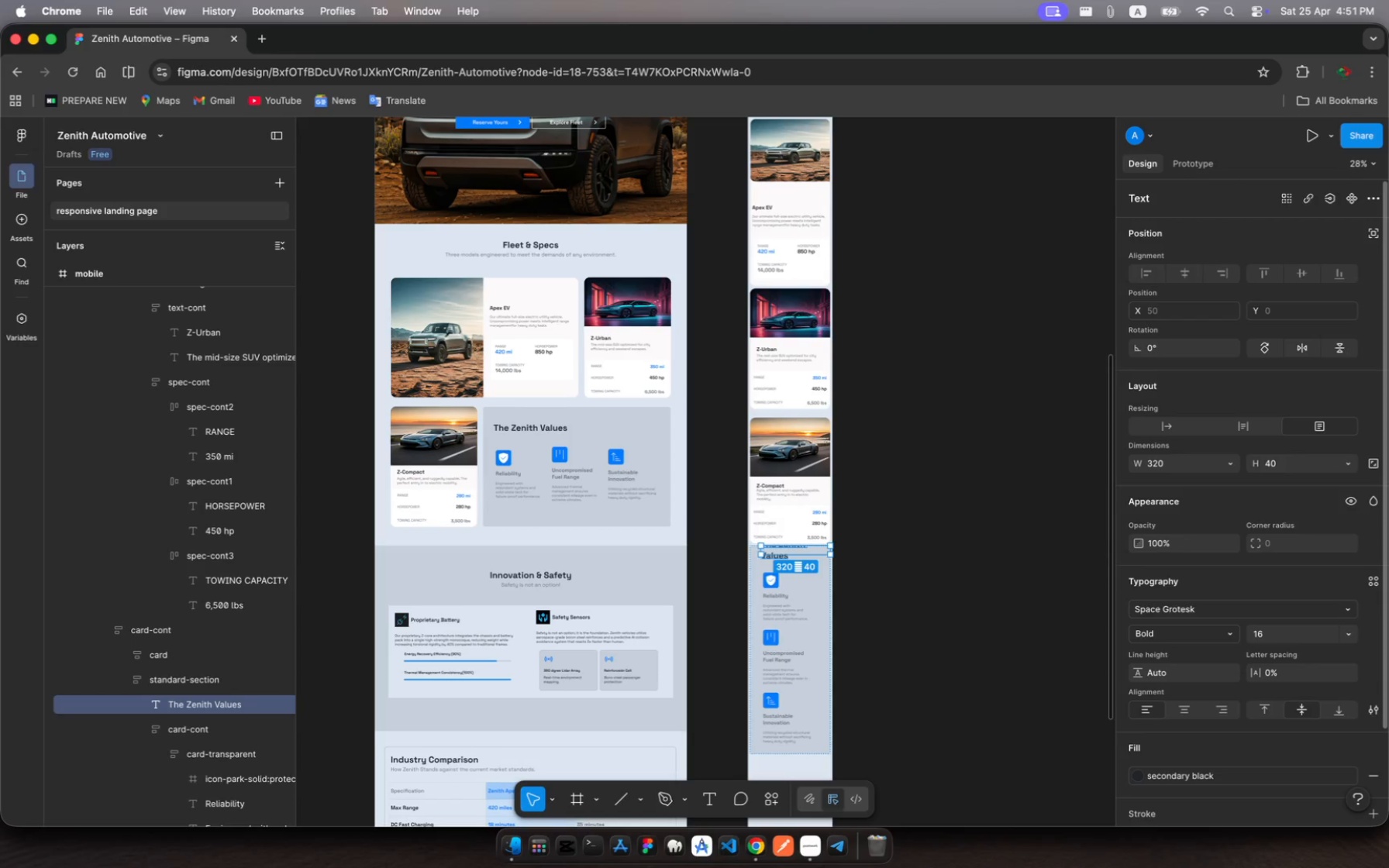 
key(Enter)
 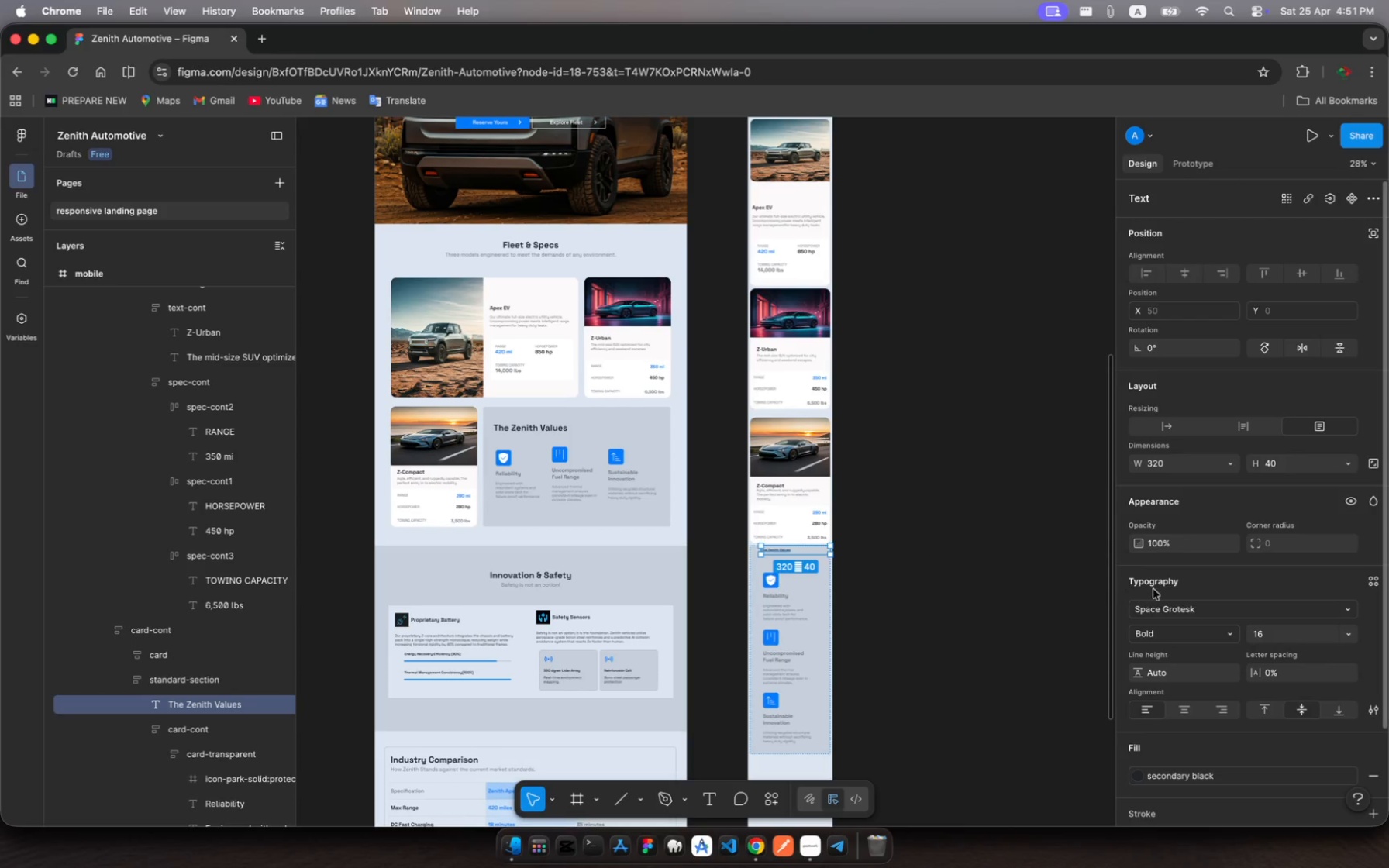 
left_click([1256, 630])
 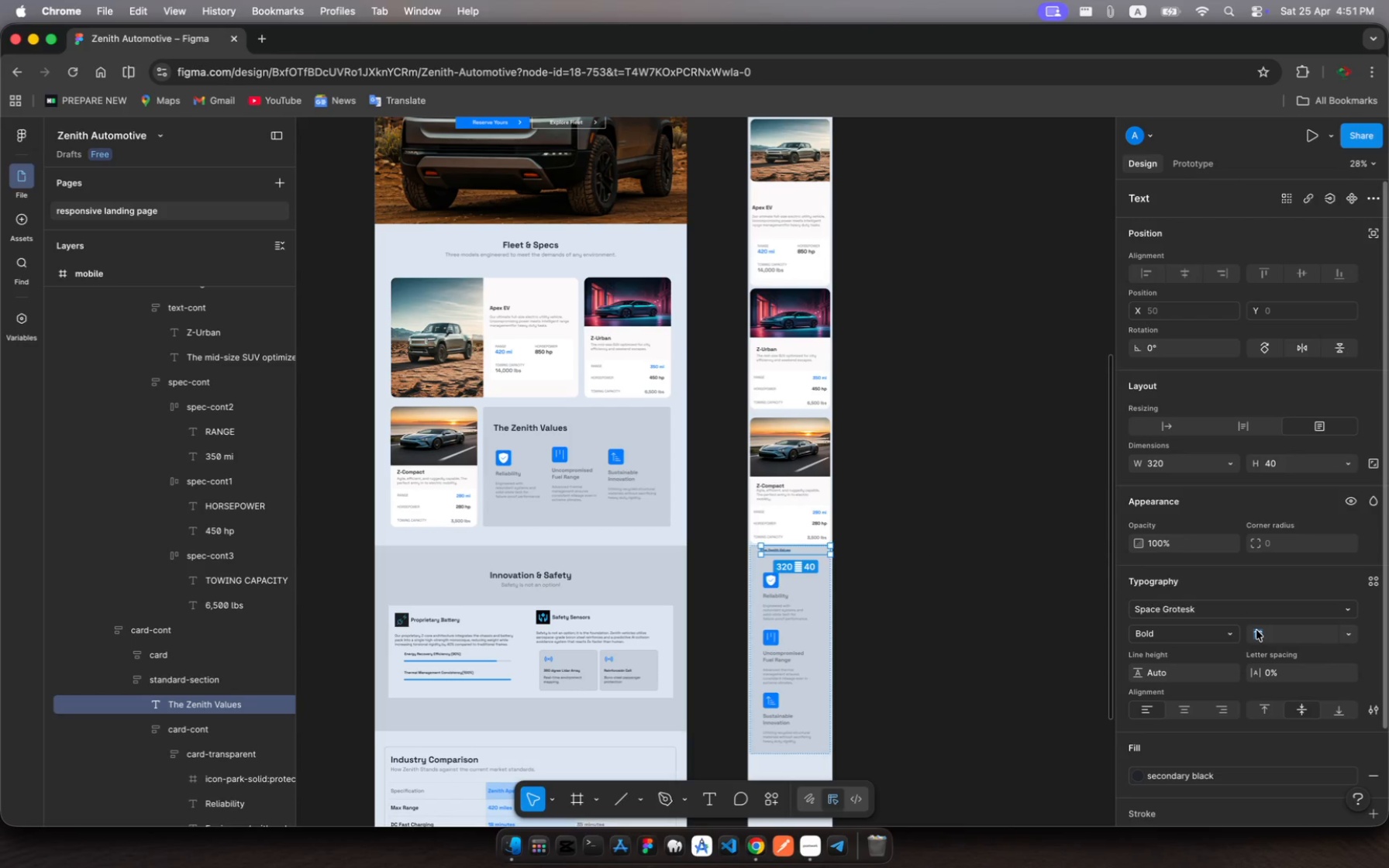 
left_click([1256, 630])
 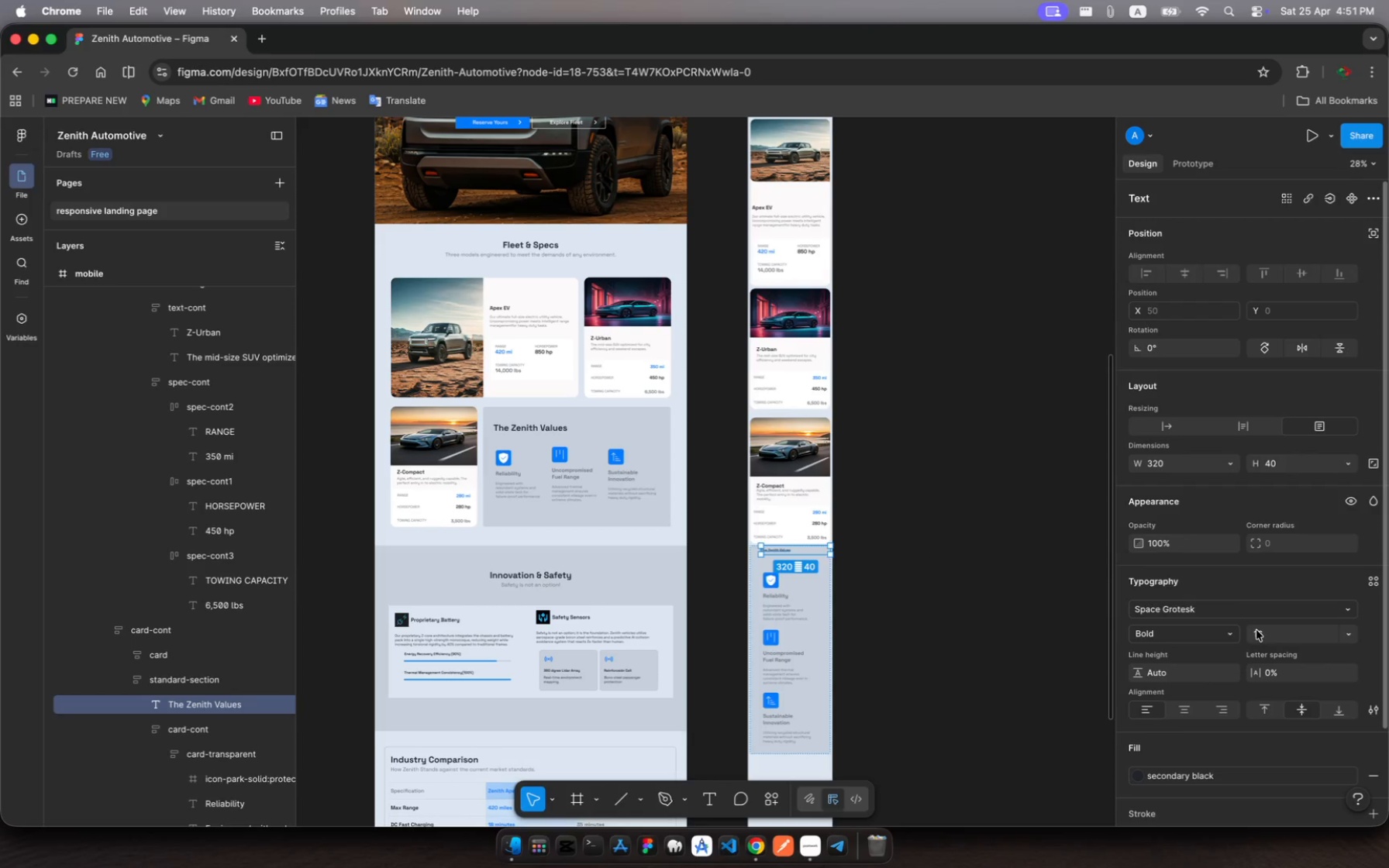 
type(24)
 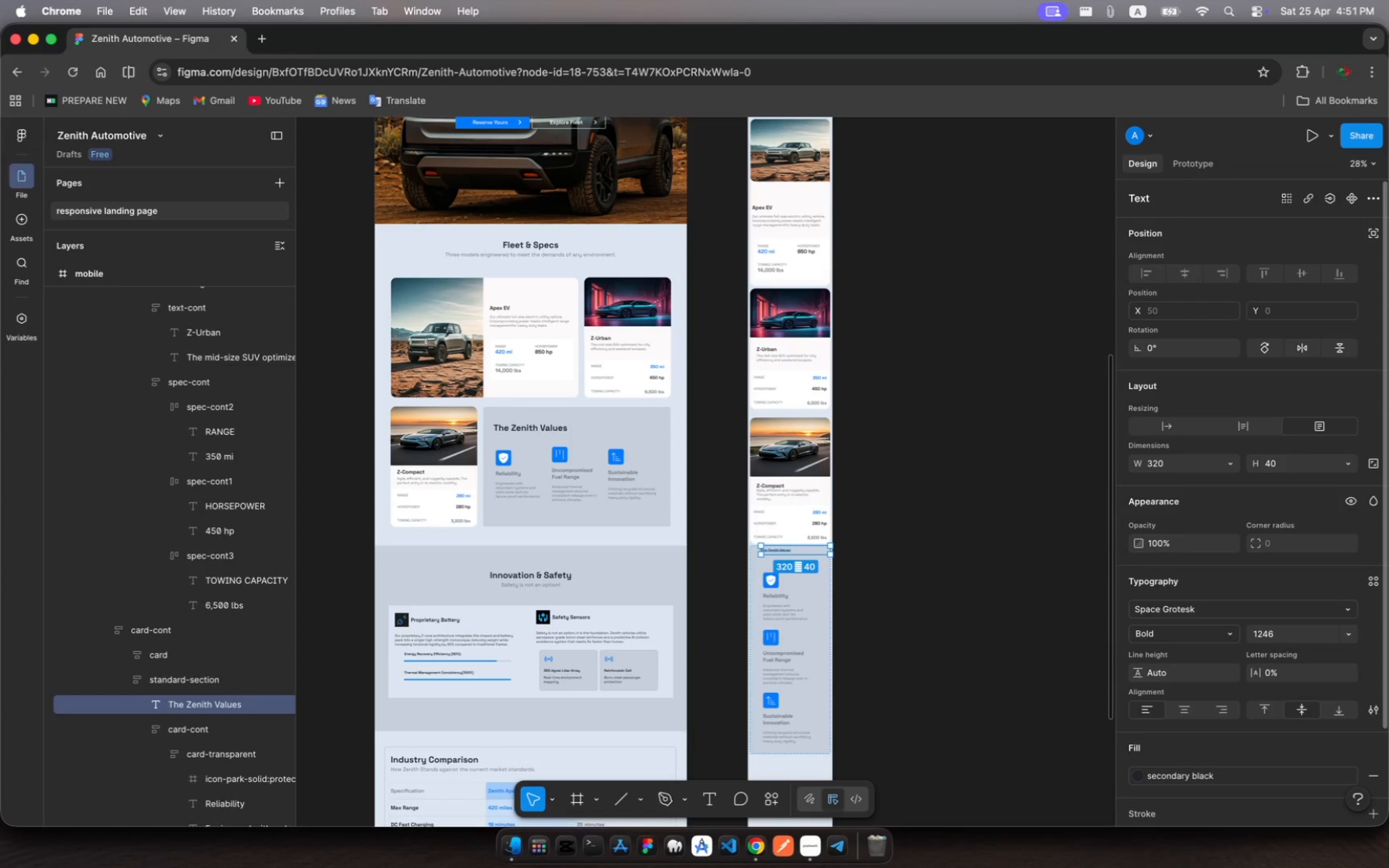 
key(Enter)
 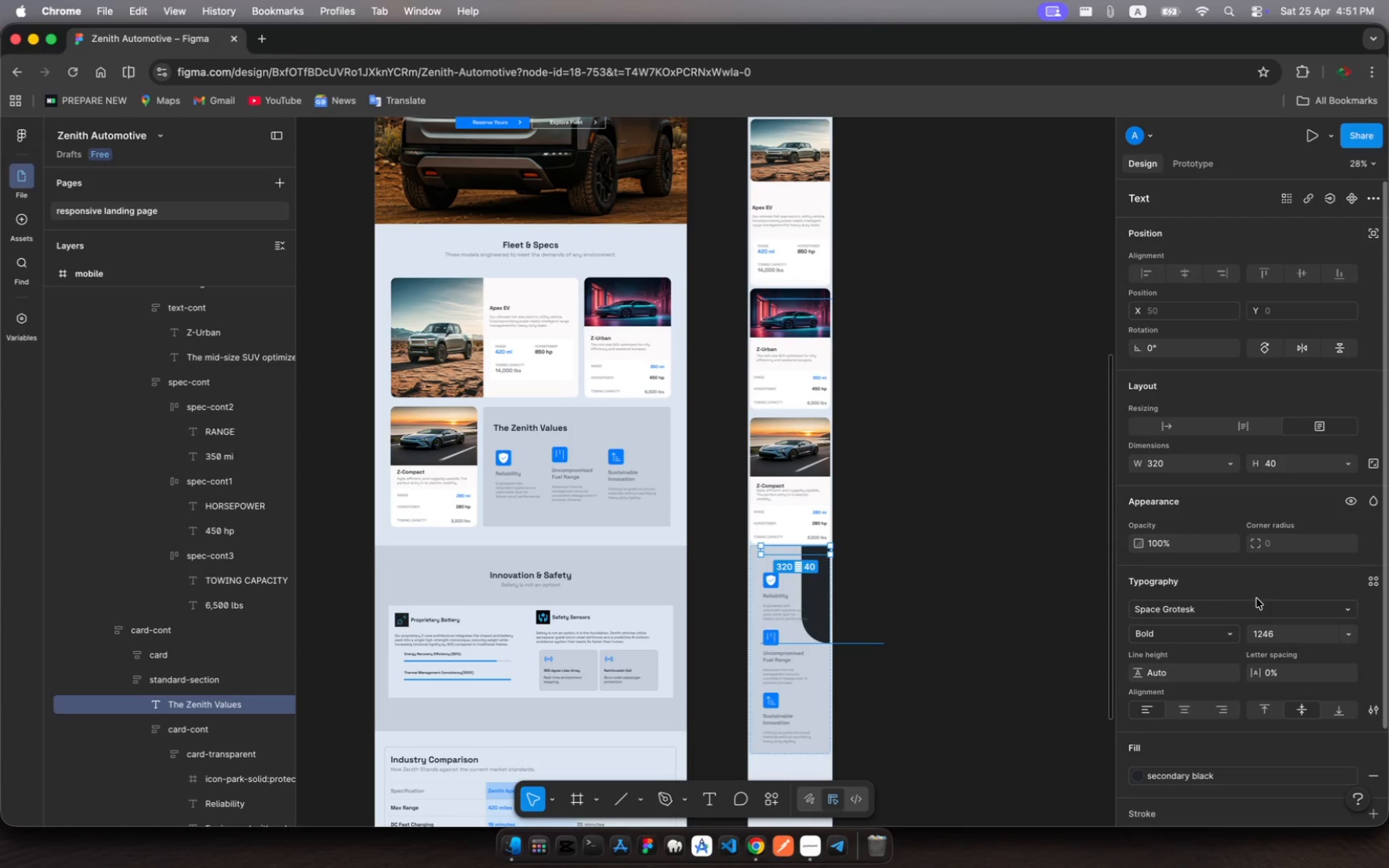 
left_click([1265, 641])
 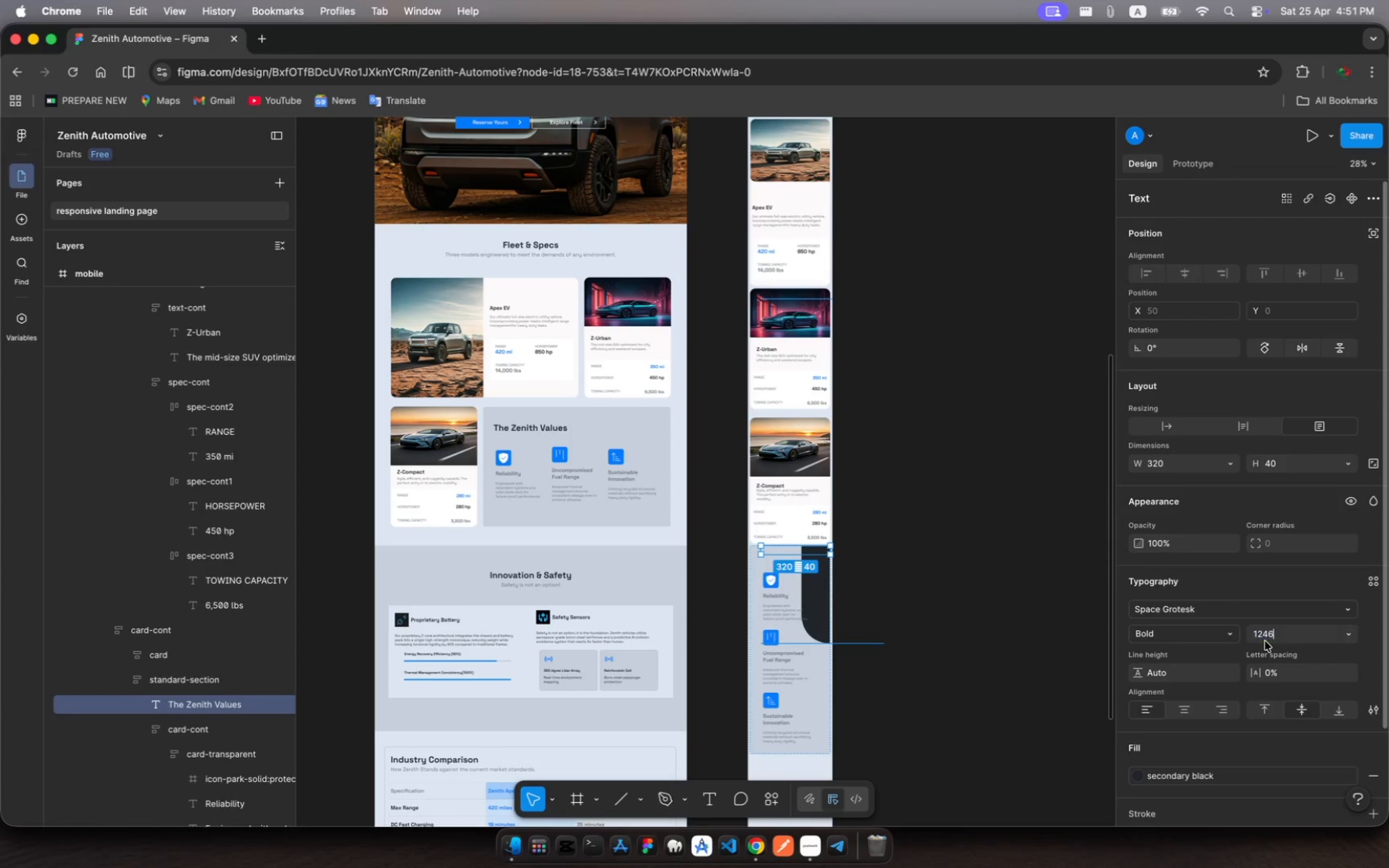 
left_click([1265, 641])
 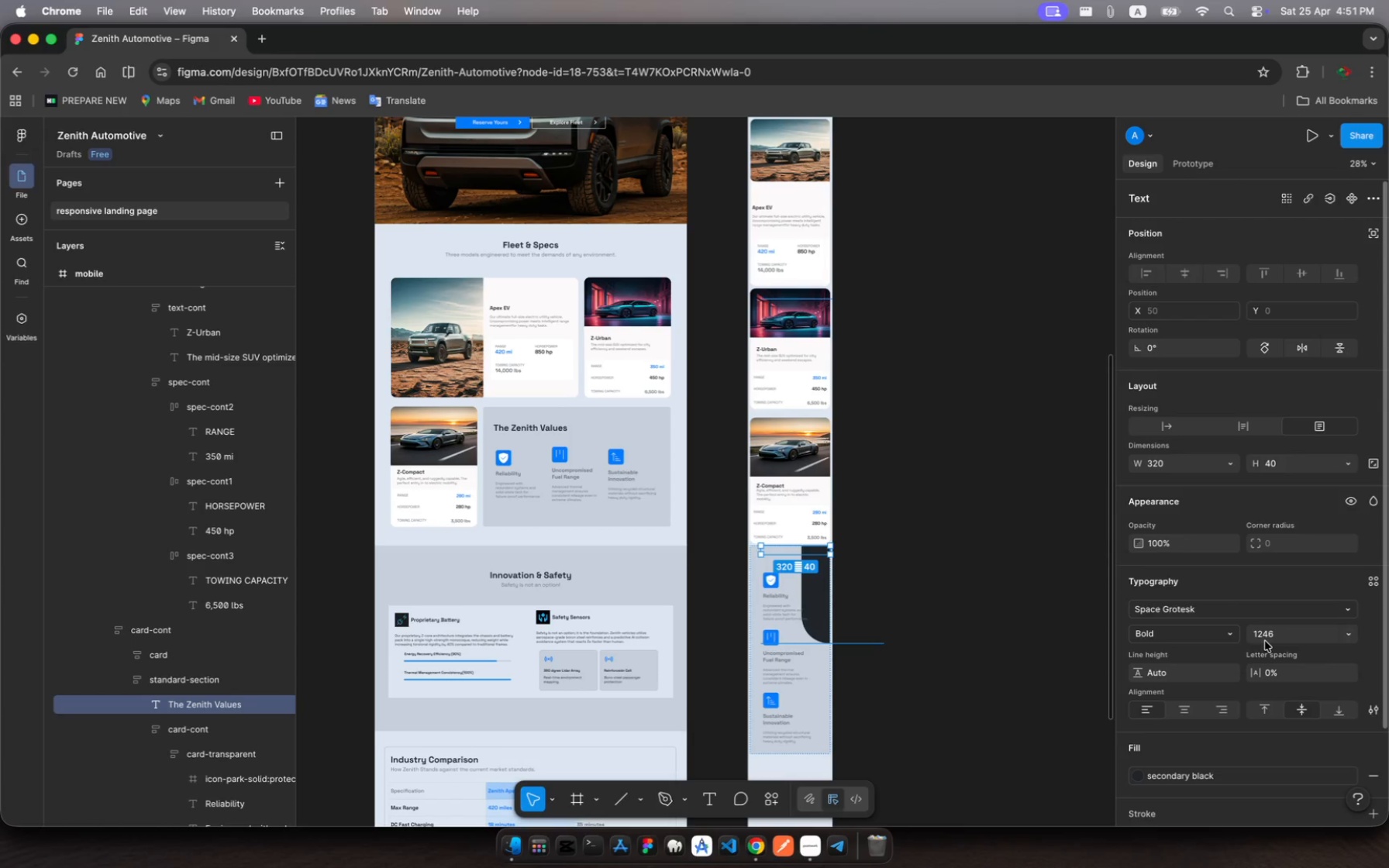 
key(Meta+A)
 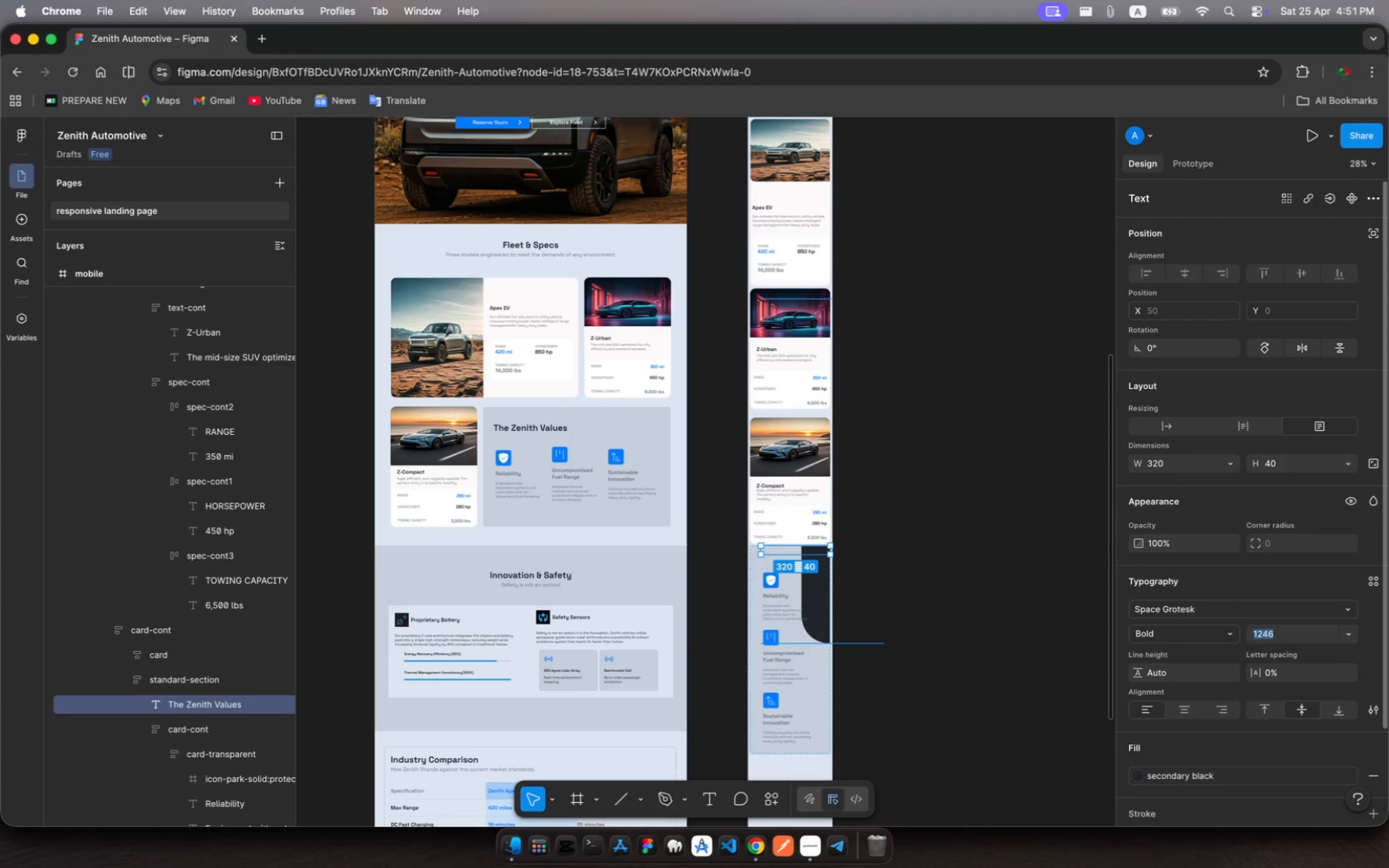 
type(24)
 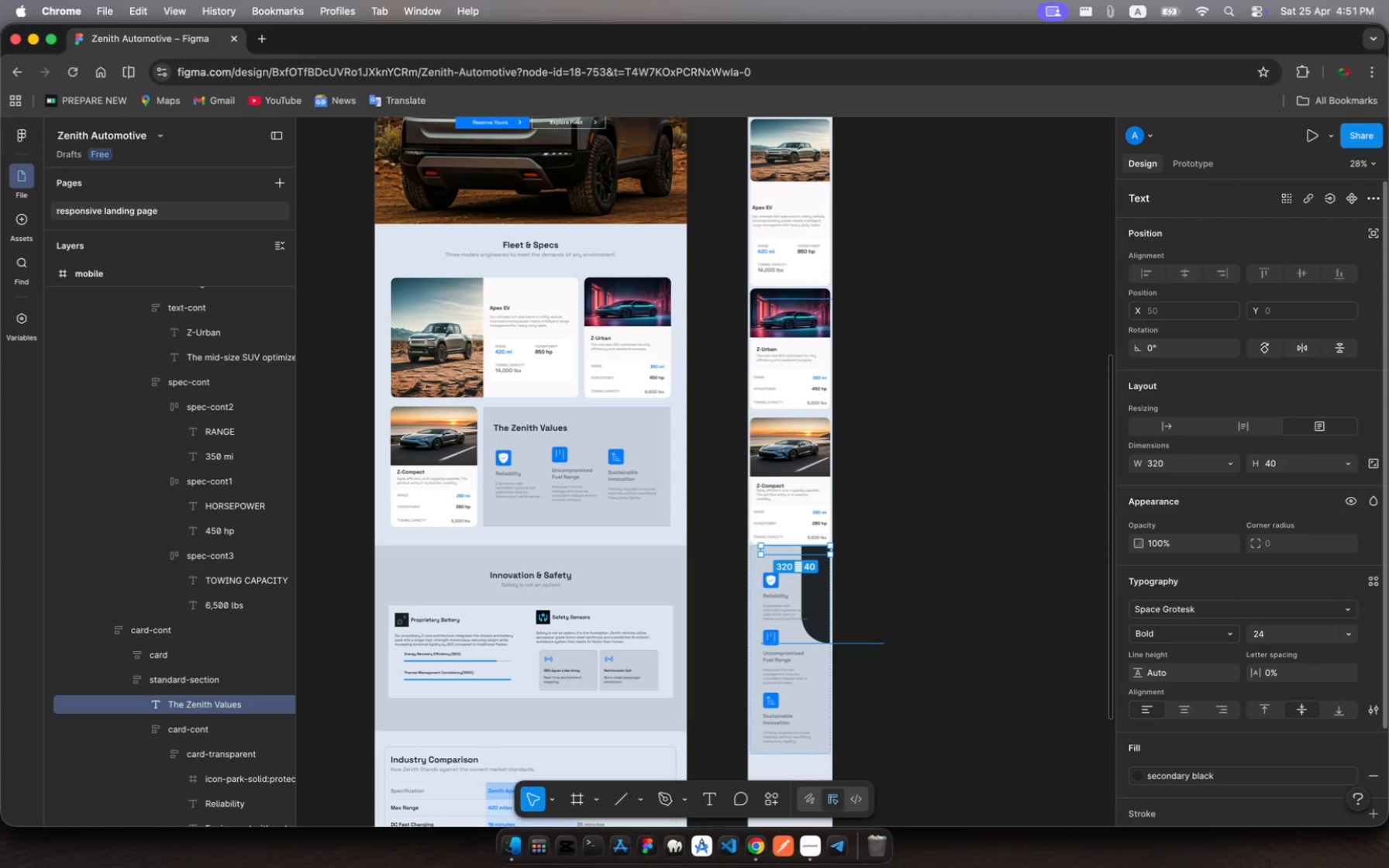 
key(Enter)
 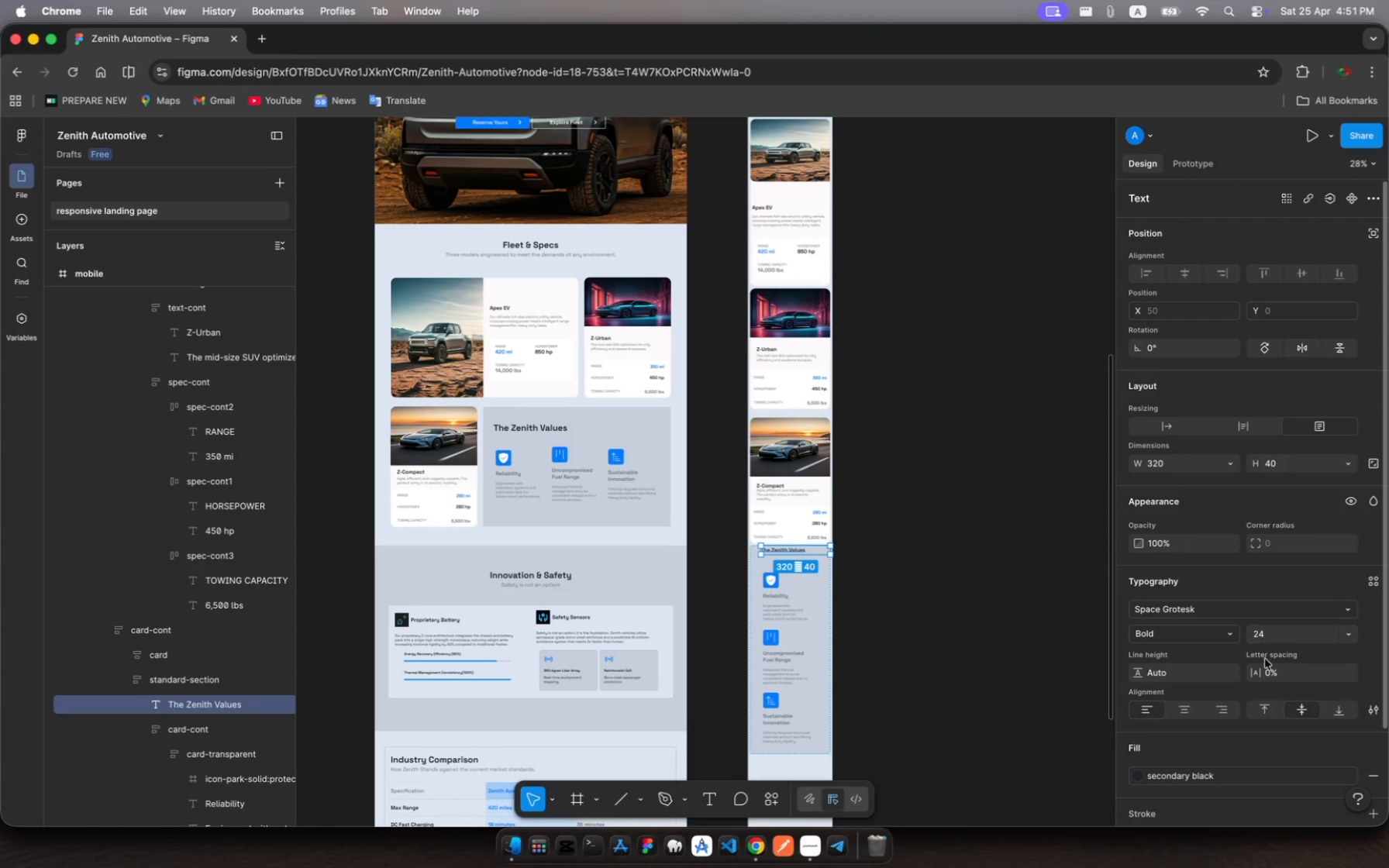 
left_click([1183, 710])
 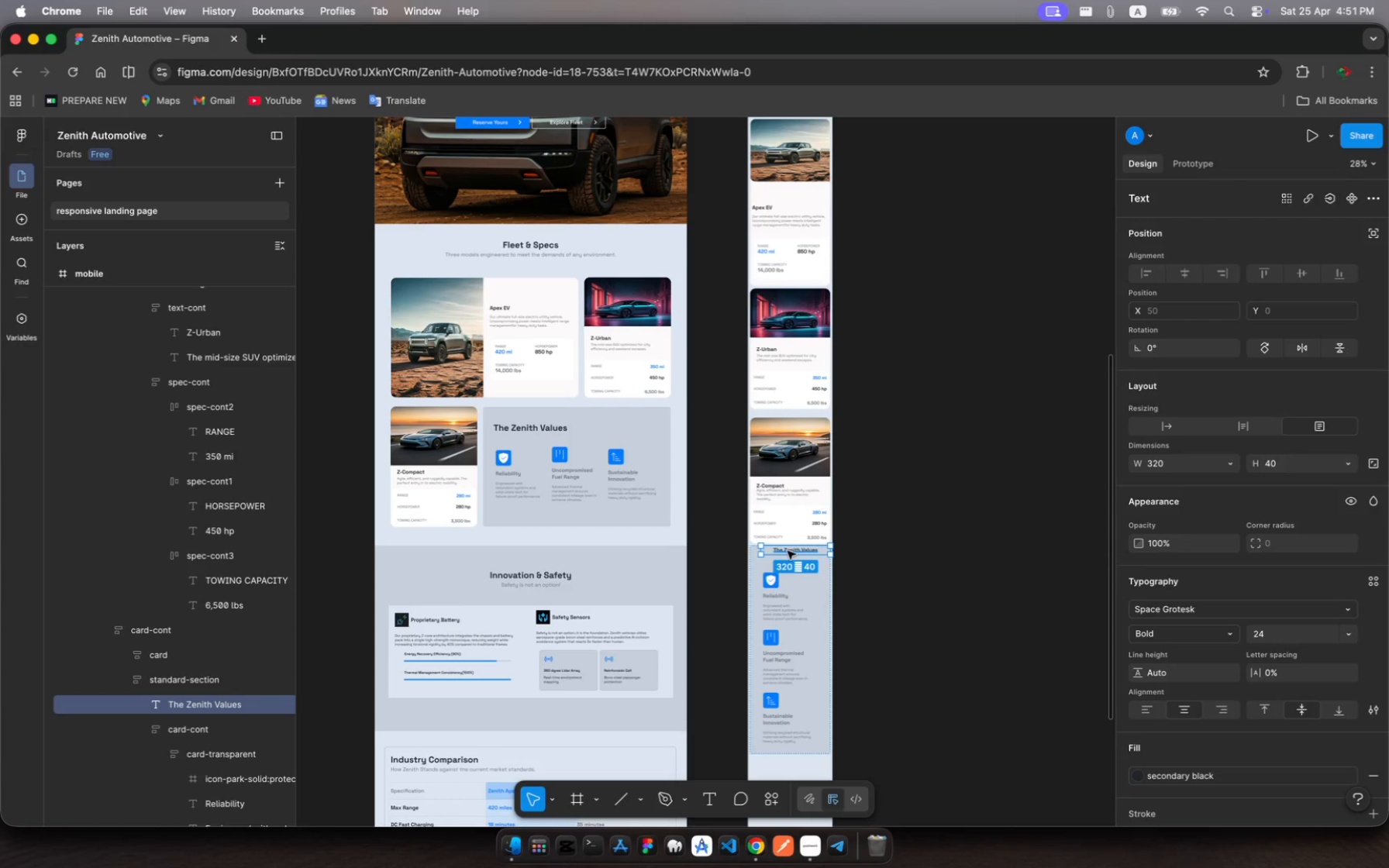 
left_click_drag(start_coordinate=[788, 551], to_coordinate=[781, 554])
 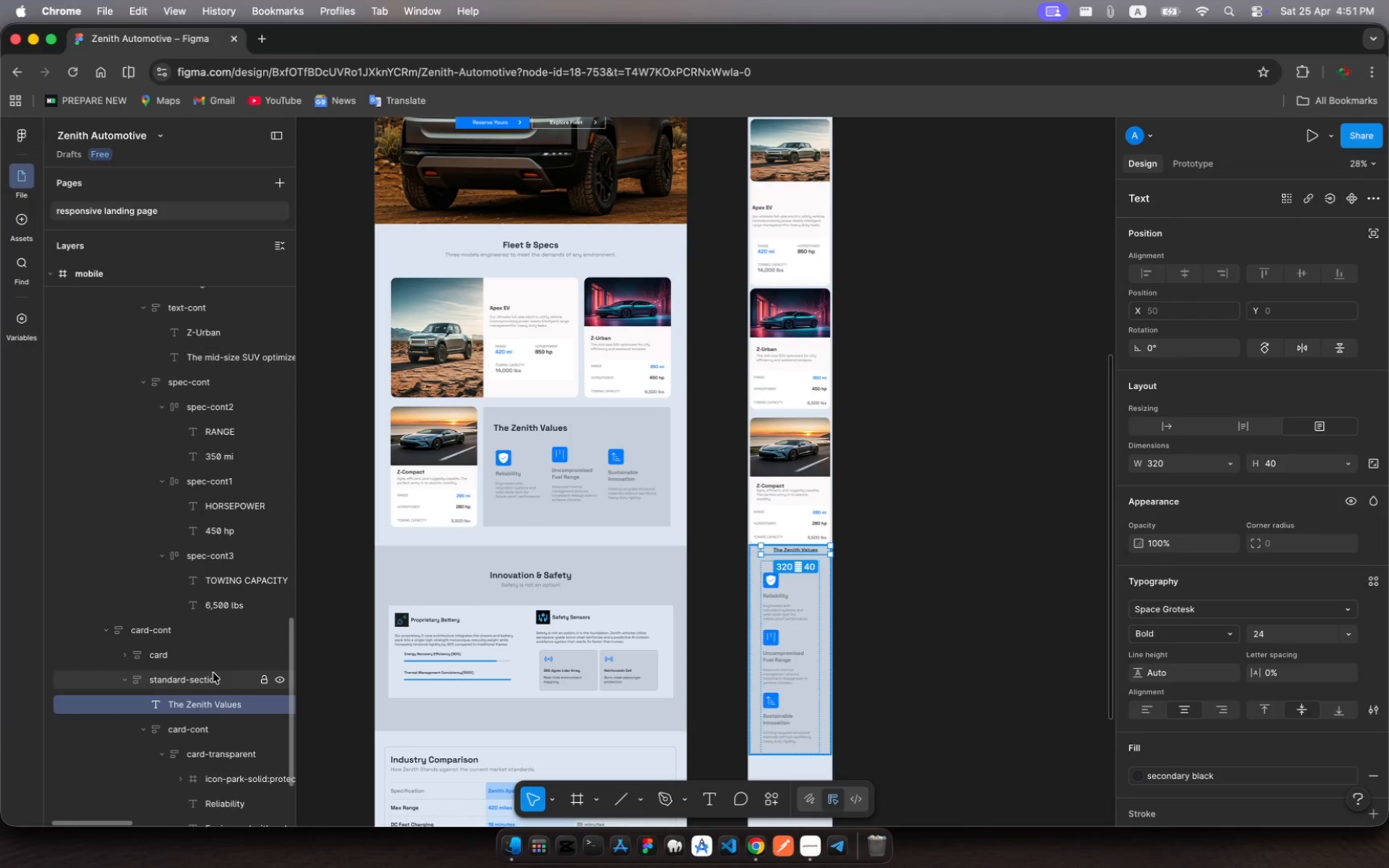 
left_click([211, 676])
 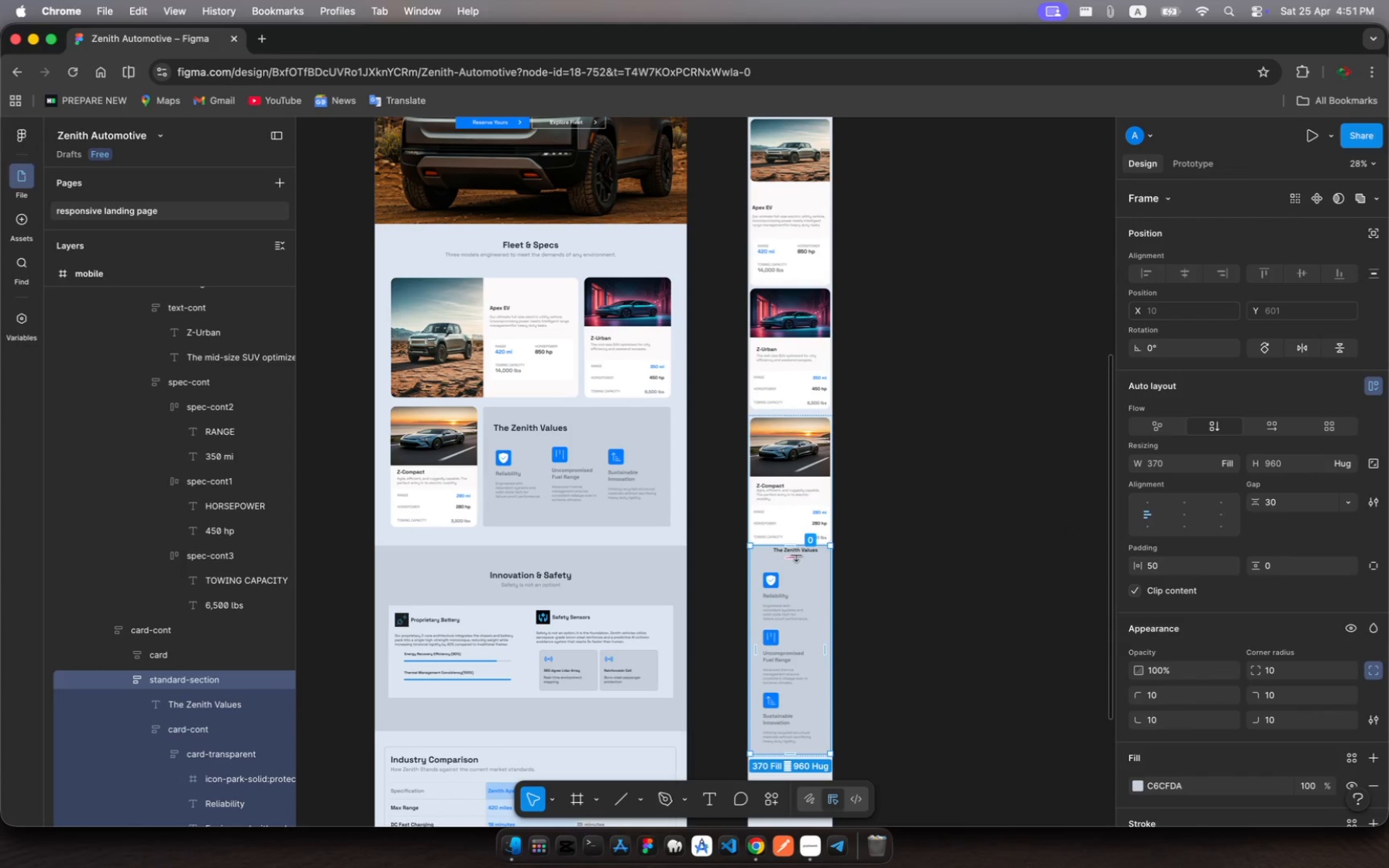 
wait(7.19)
 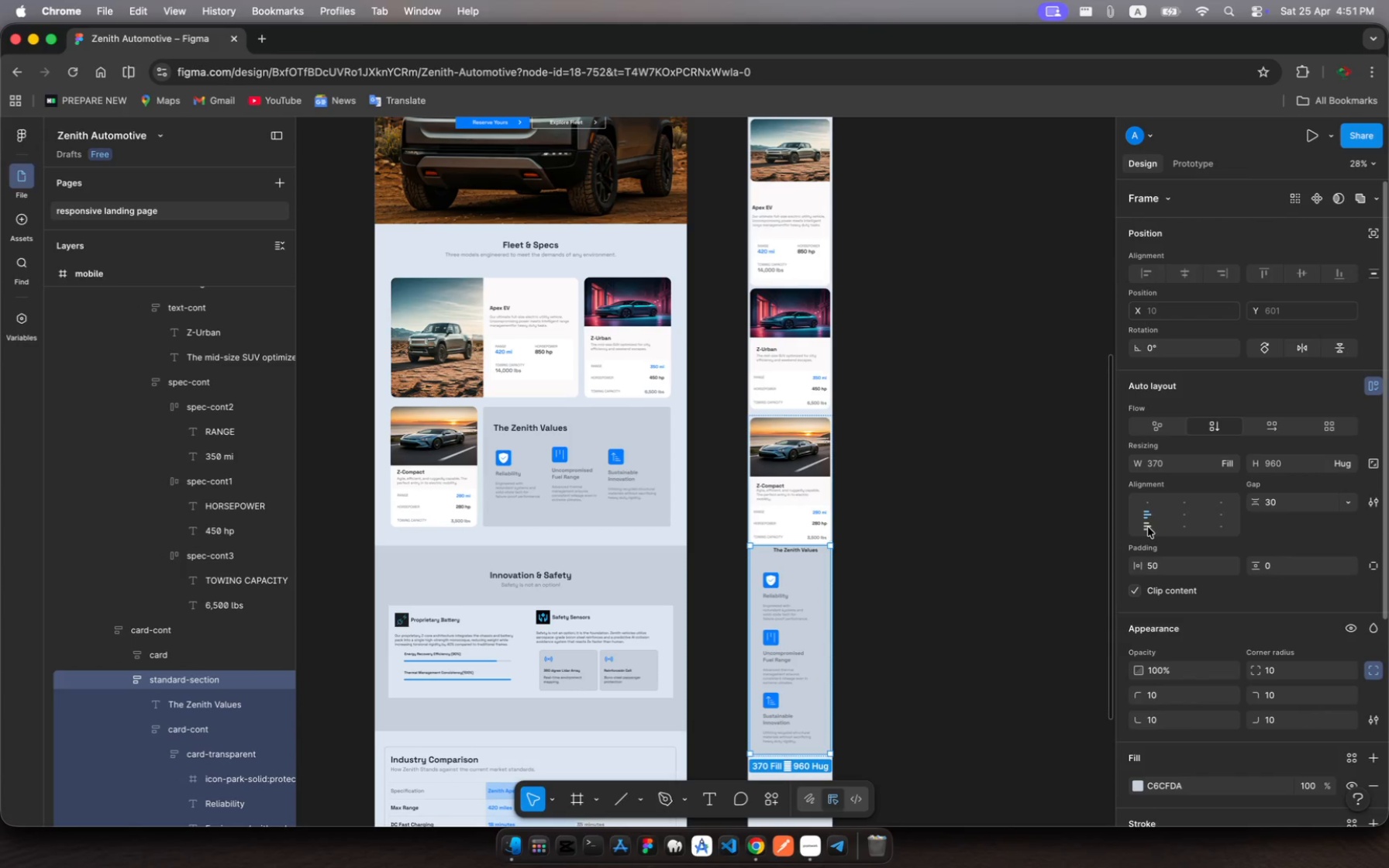 
left_click([187, 714])
 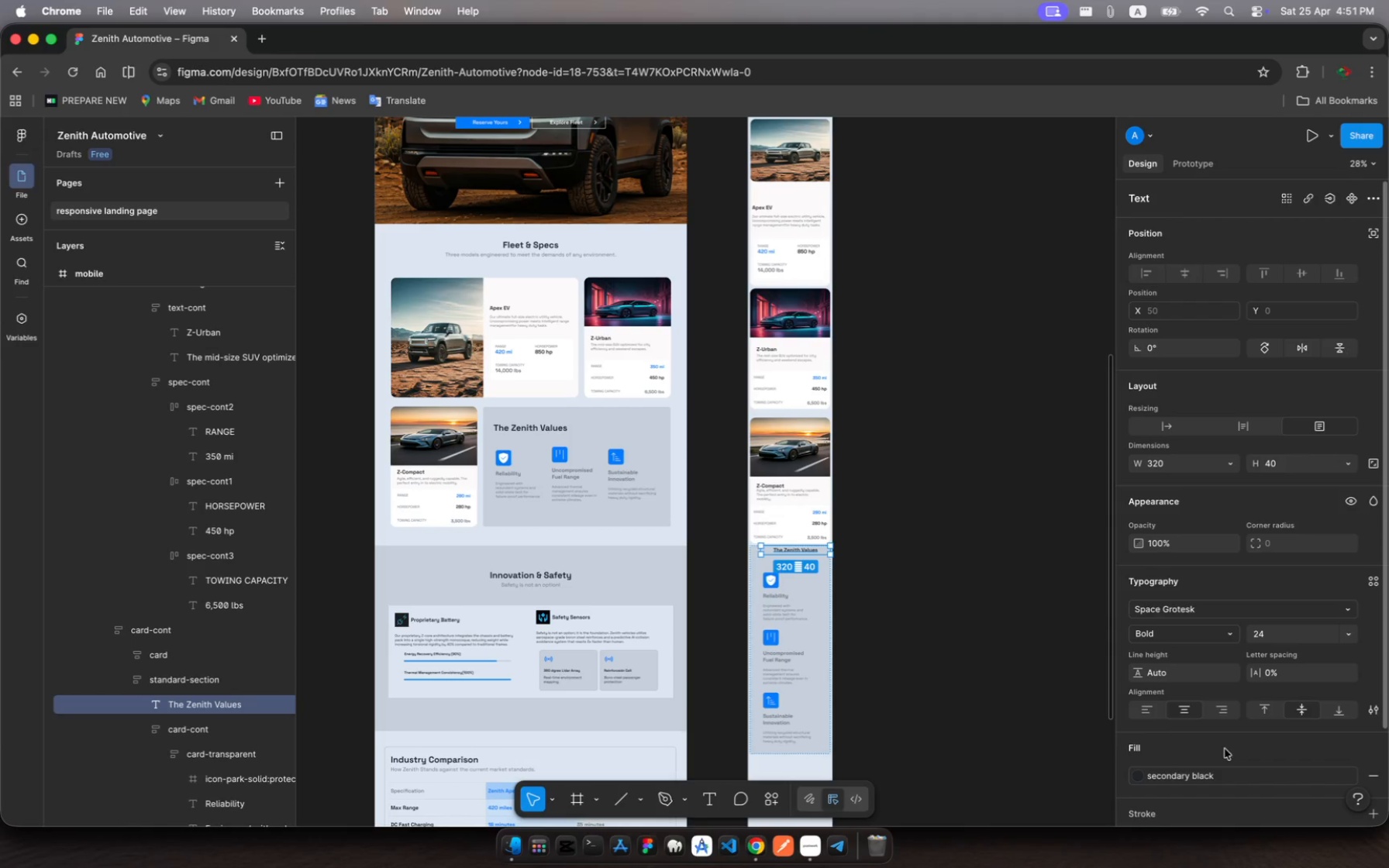 
left_click([1144, 717])
 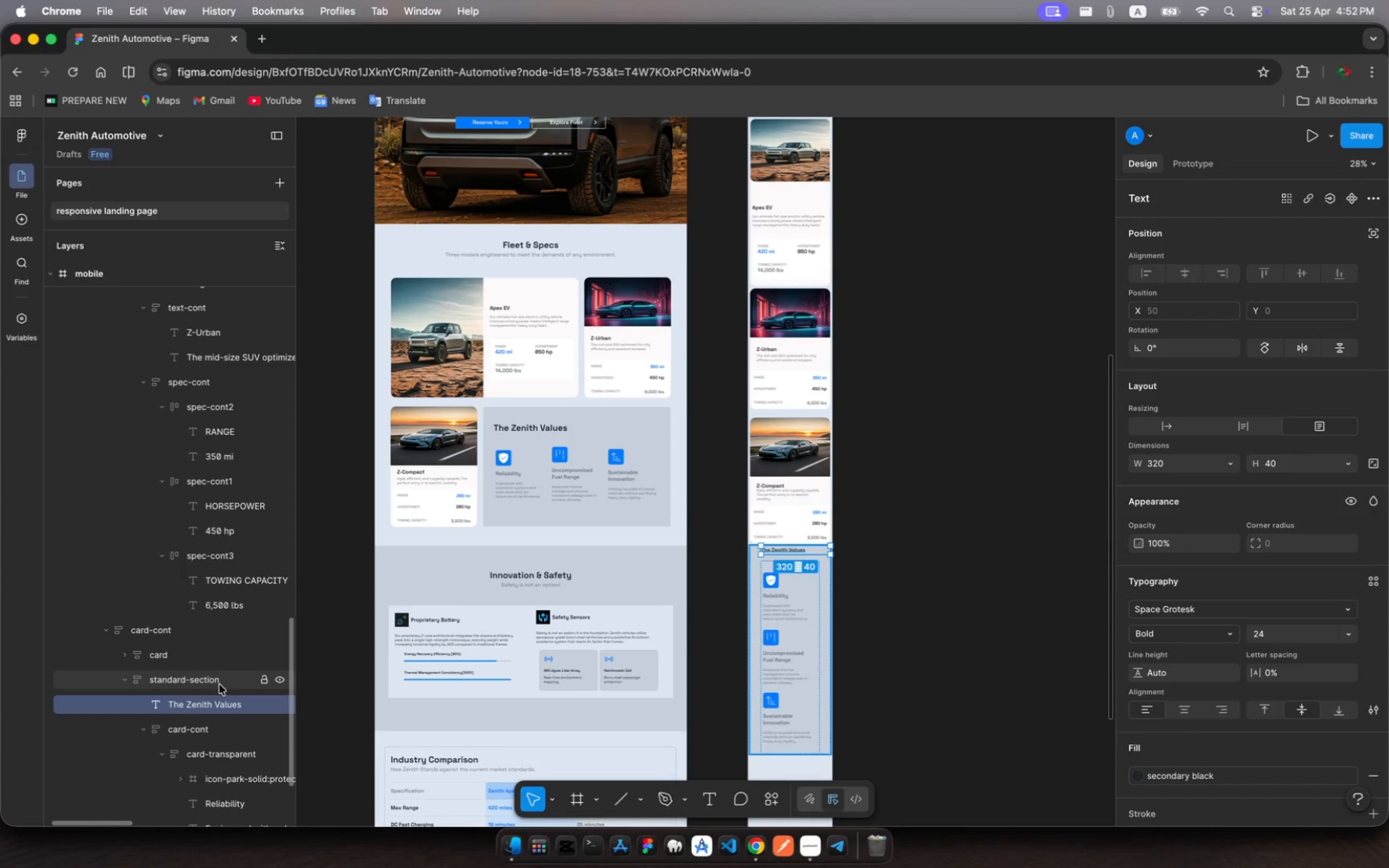 
left_click([219, 684])
 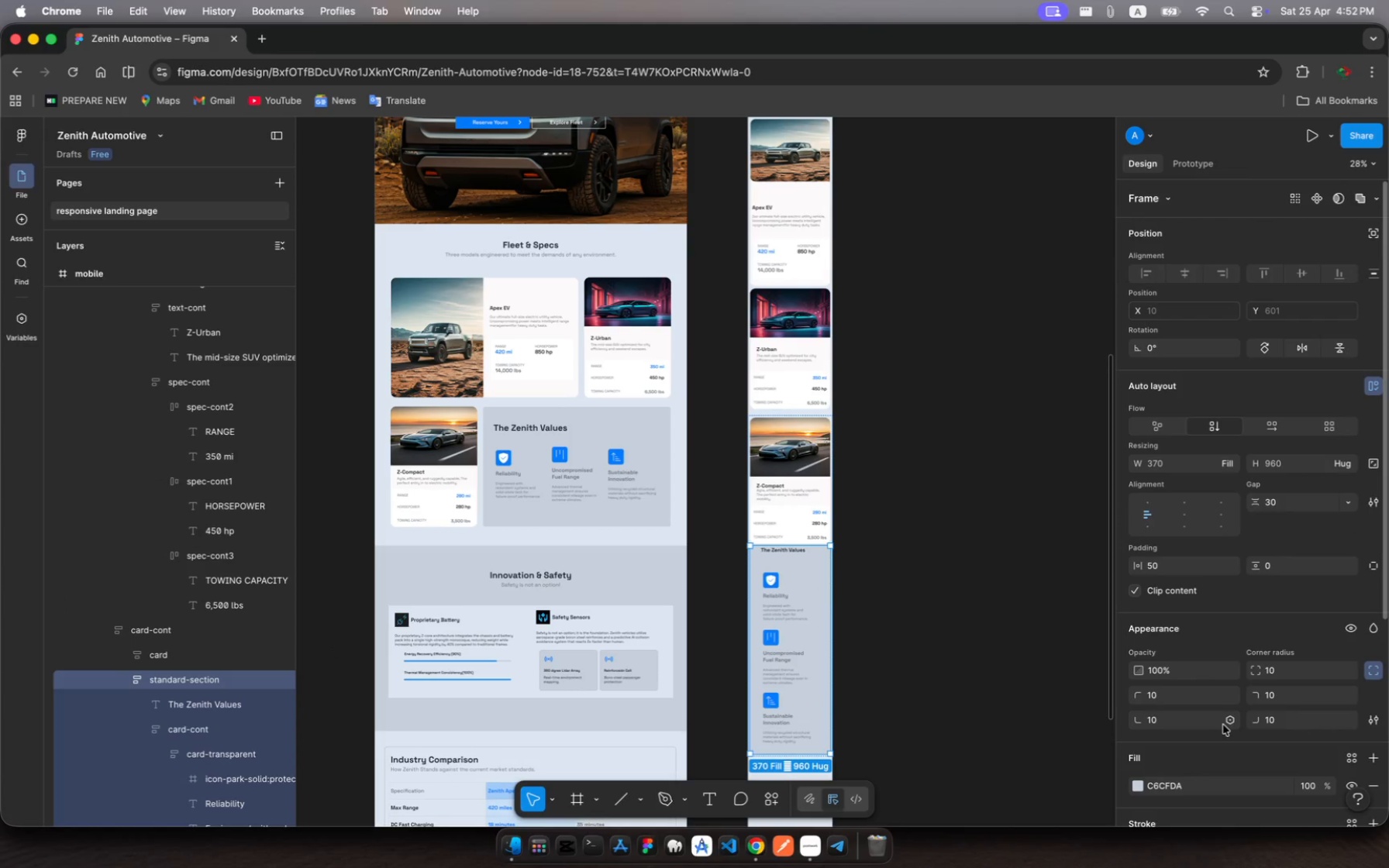 
scroll: coordinate [1223, 725], scroll_direction: none, amount: 0.0
 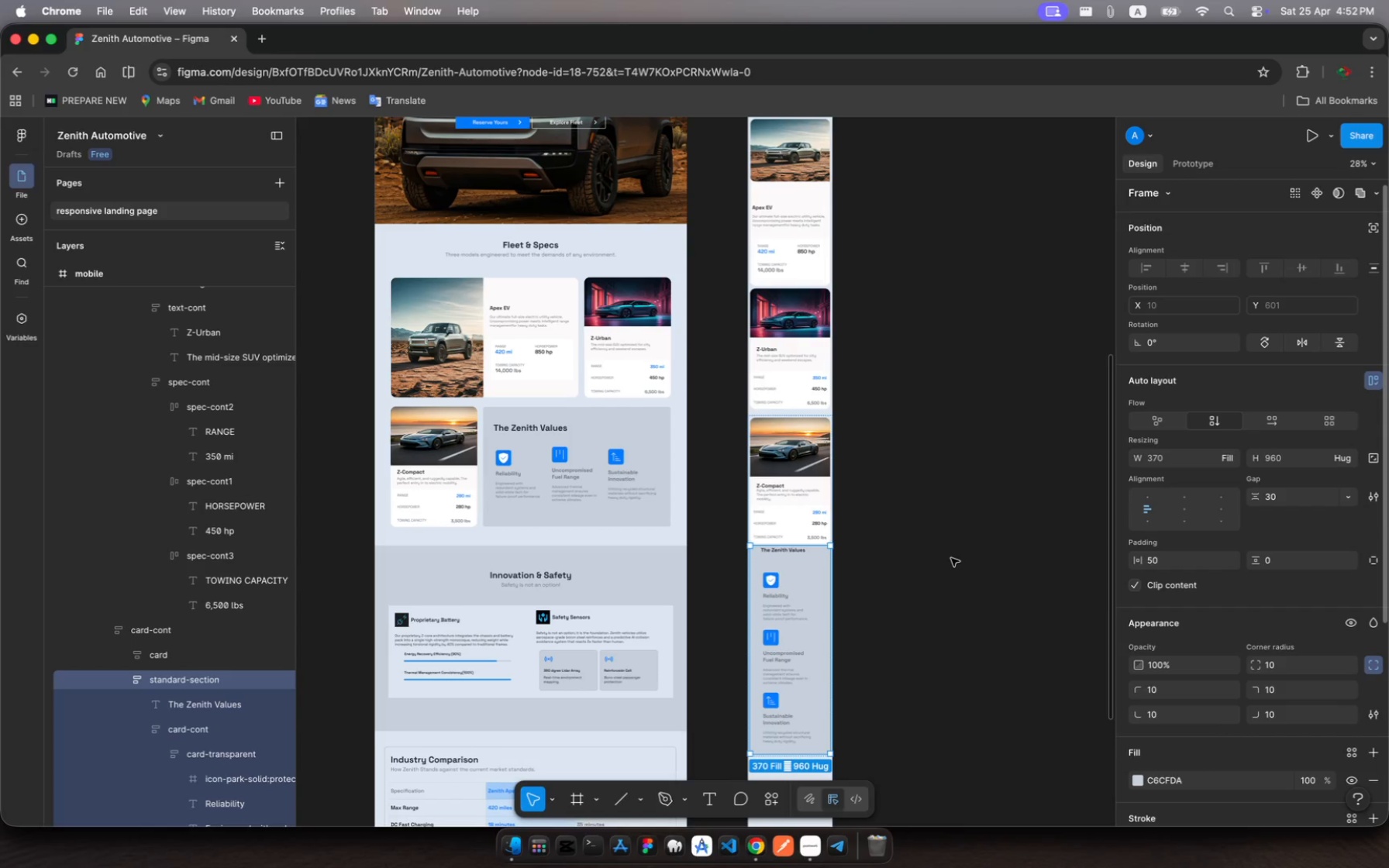 
wait(7.12)
 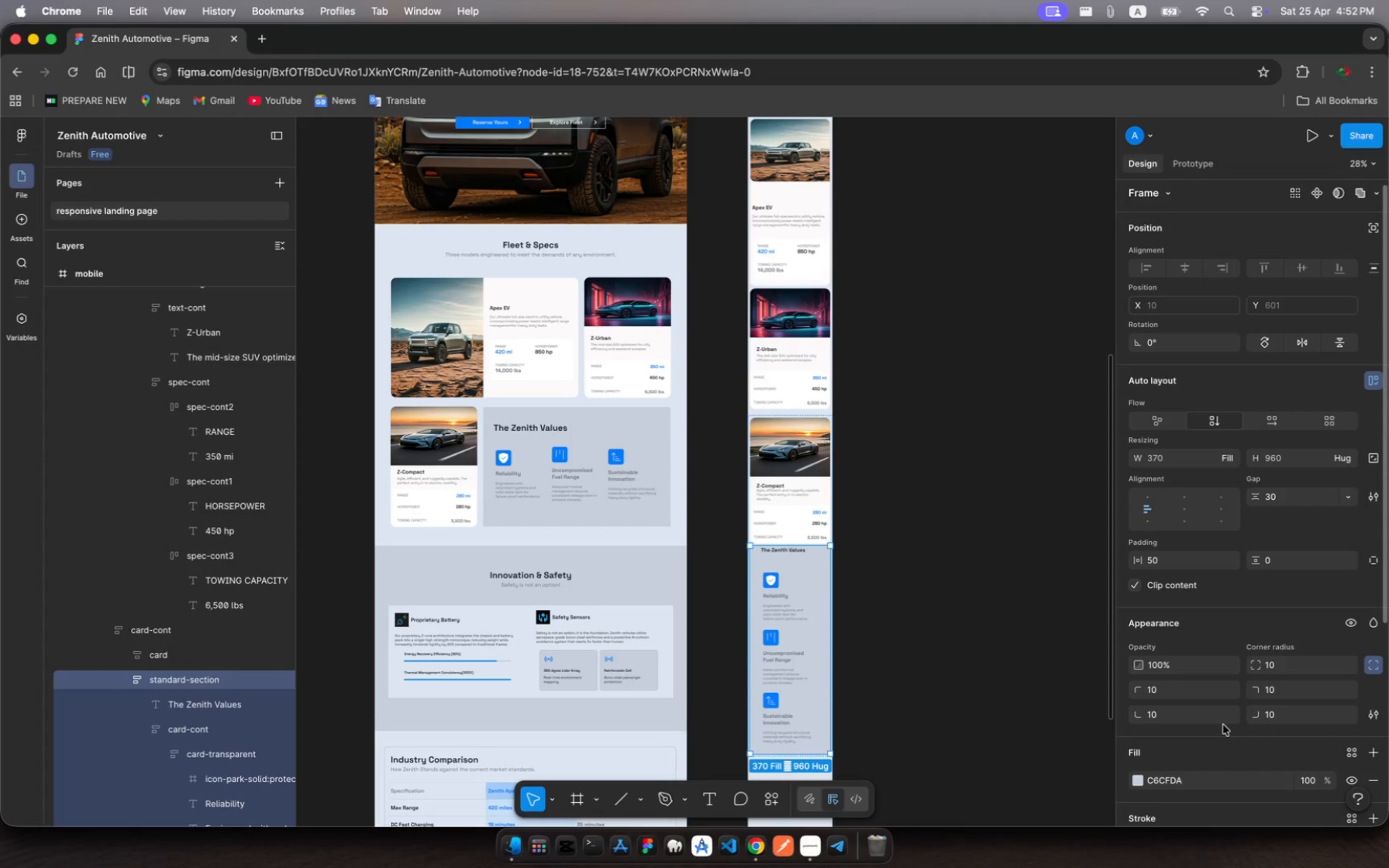 
left_click([828, 507])
 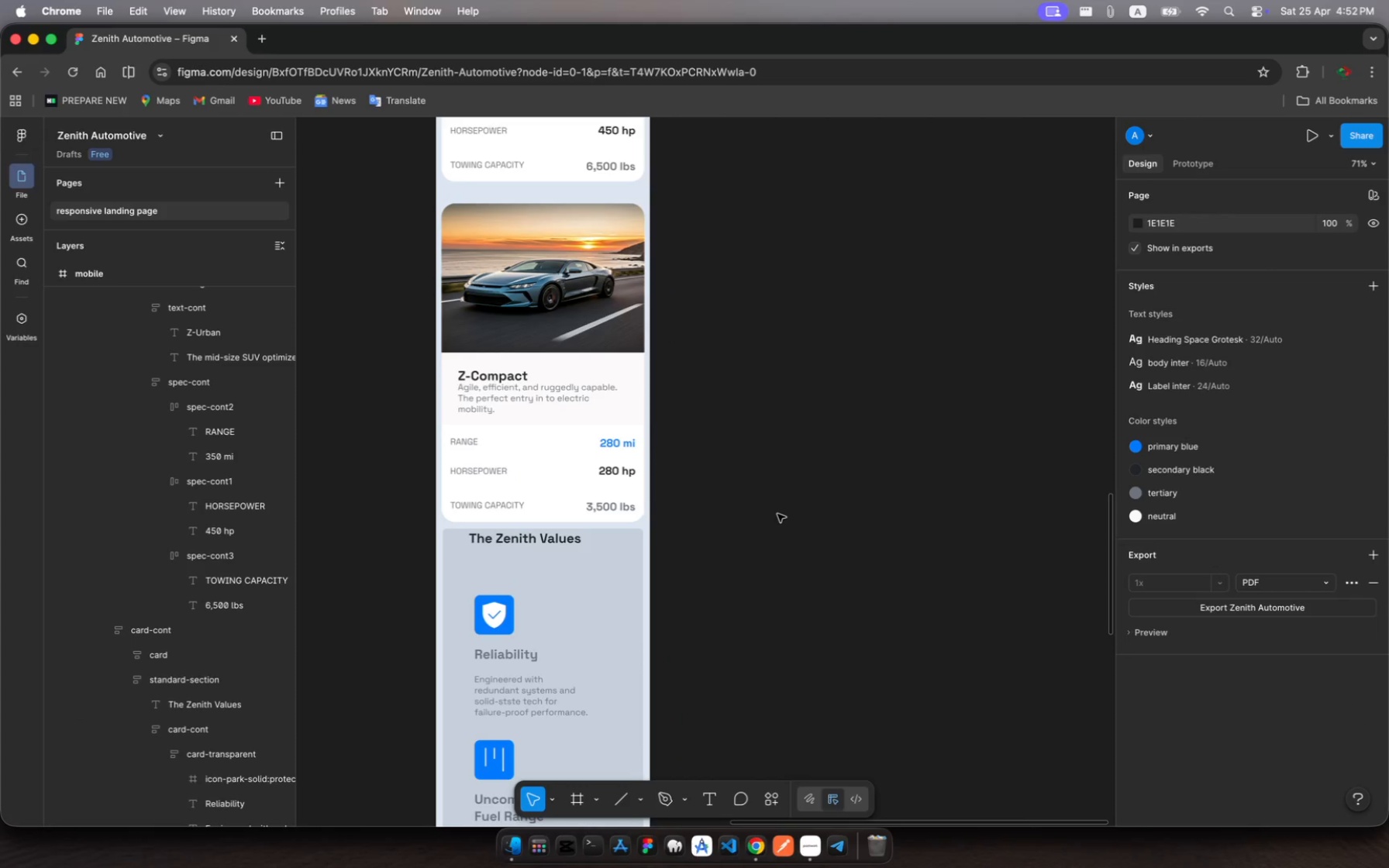 
scroll: coordinate [777, 514], scroll_direction: down, amount: 12.0
 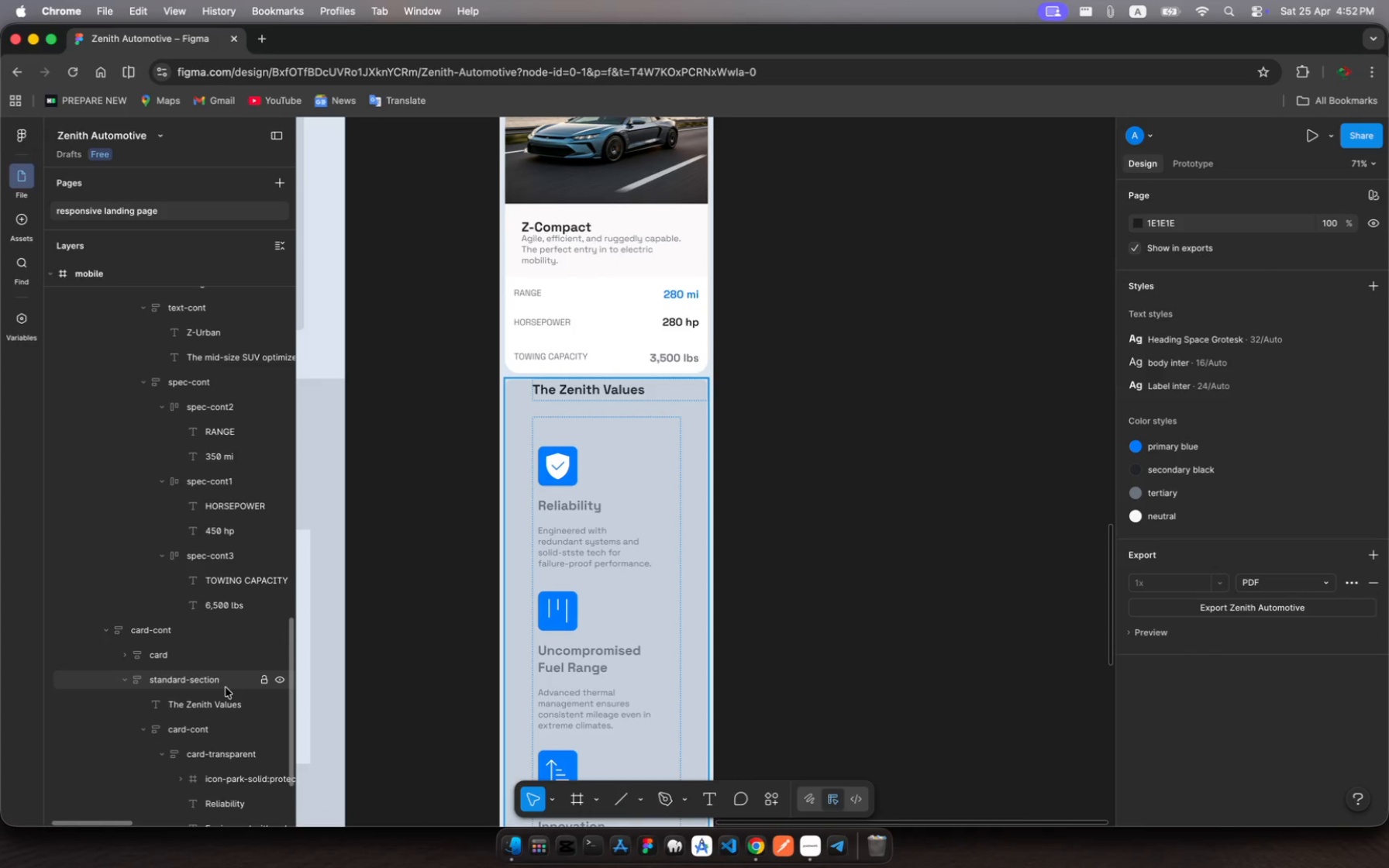 
left_click([222, 710])
 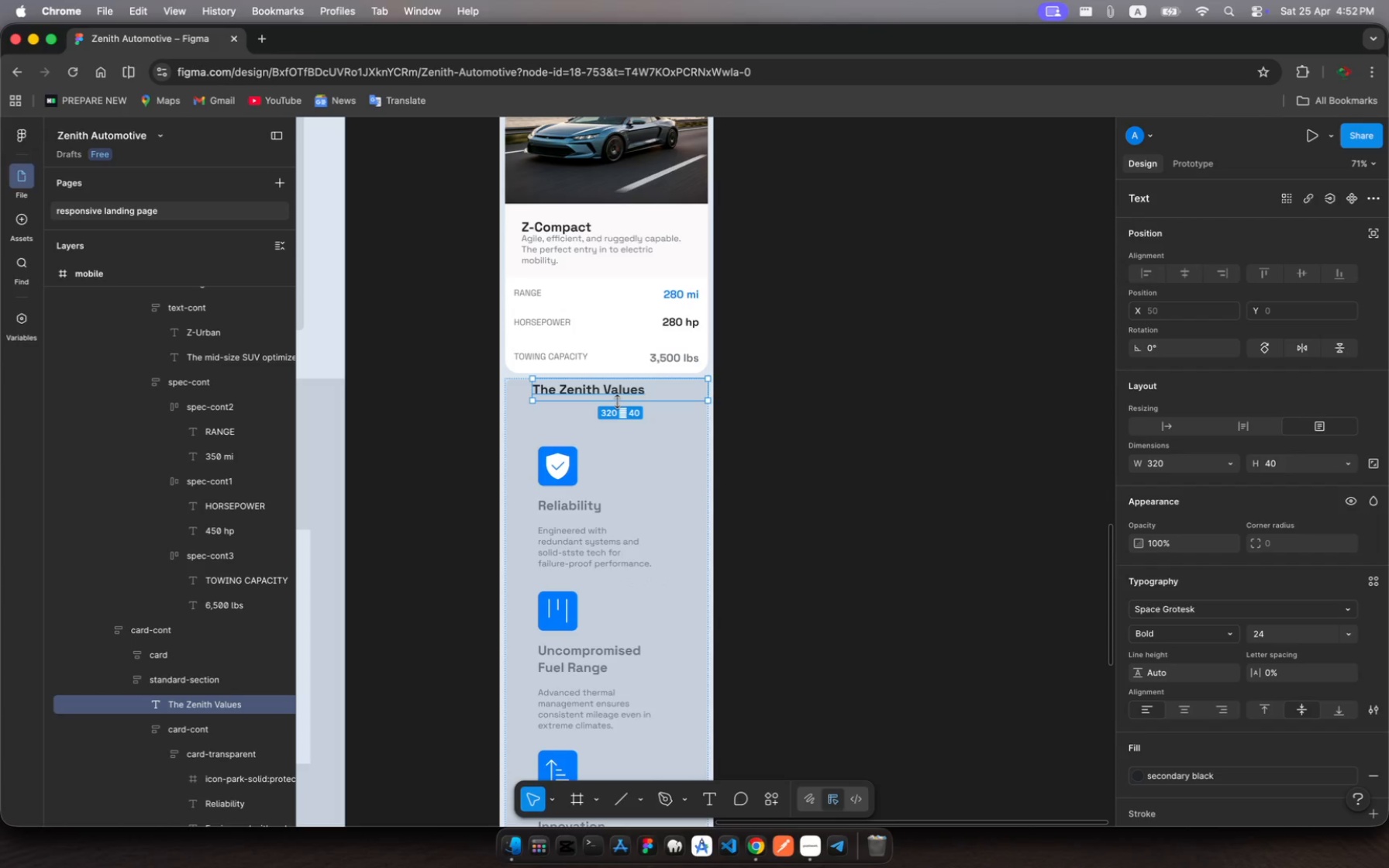 
left_click_drag(start_coordinate=[617, 401], to_coordinate=[621, 426])
 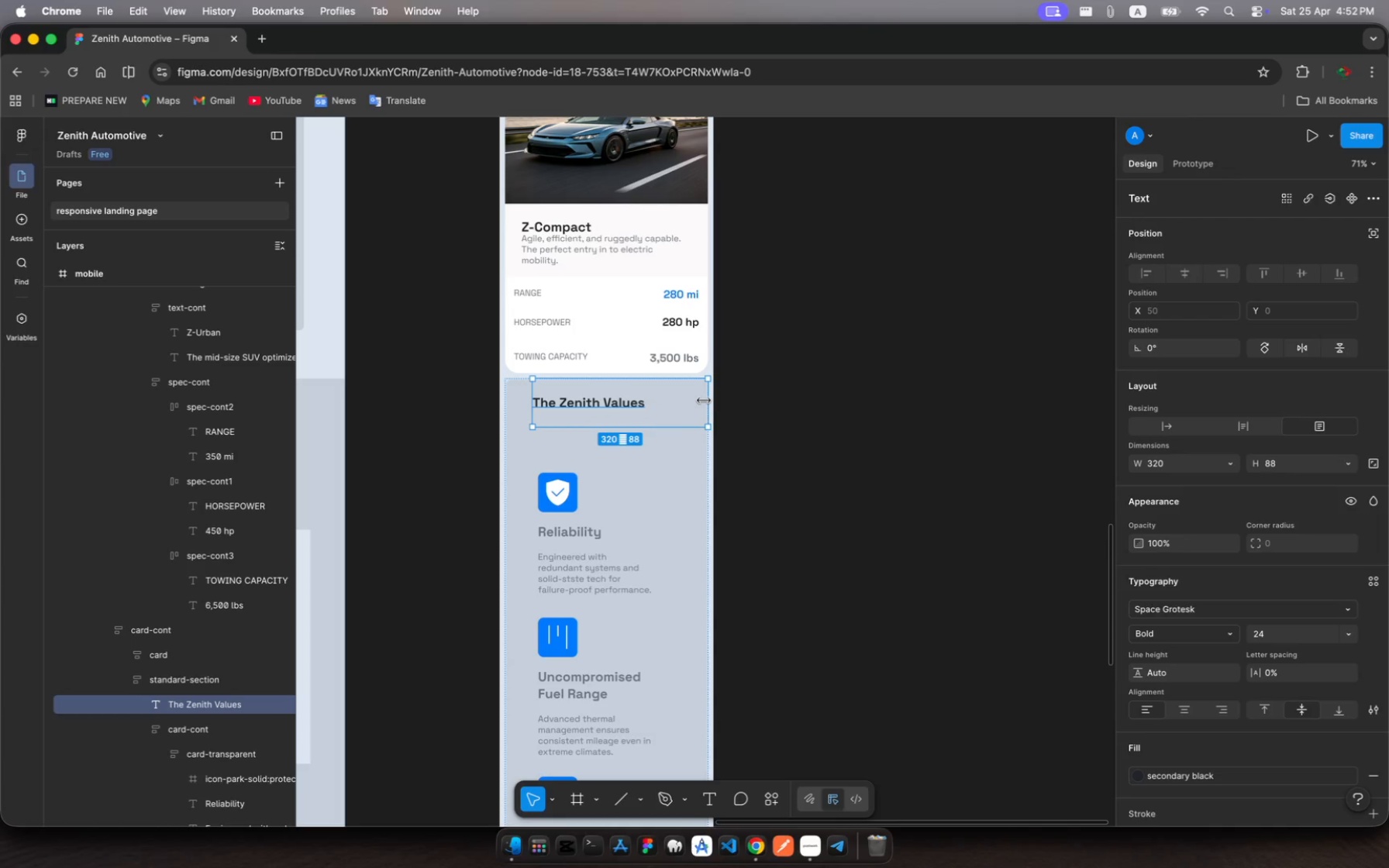 
left_click_drag(start_coordinate=[704, 401], to_coordinate=[655, 411])
 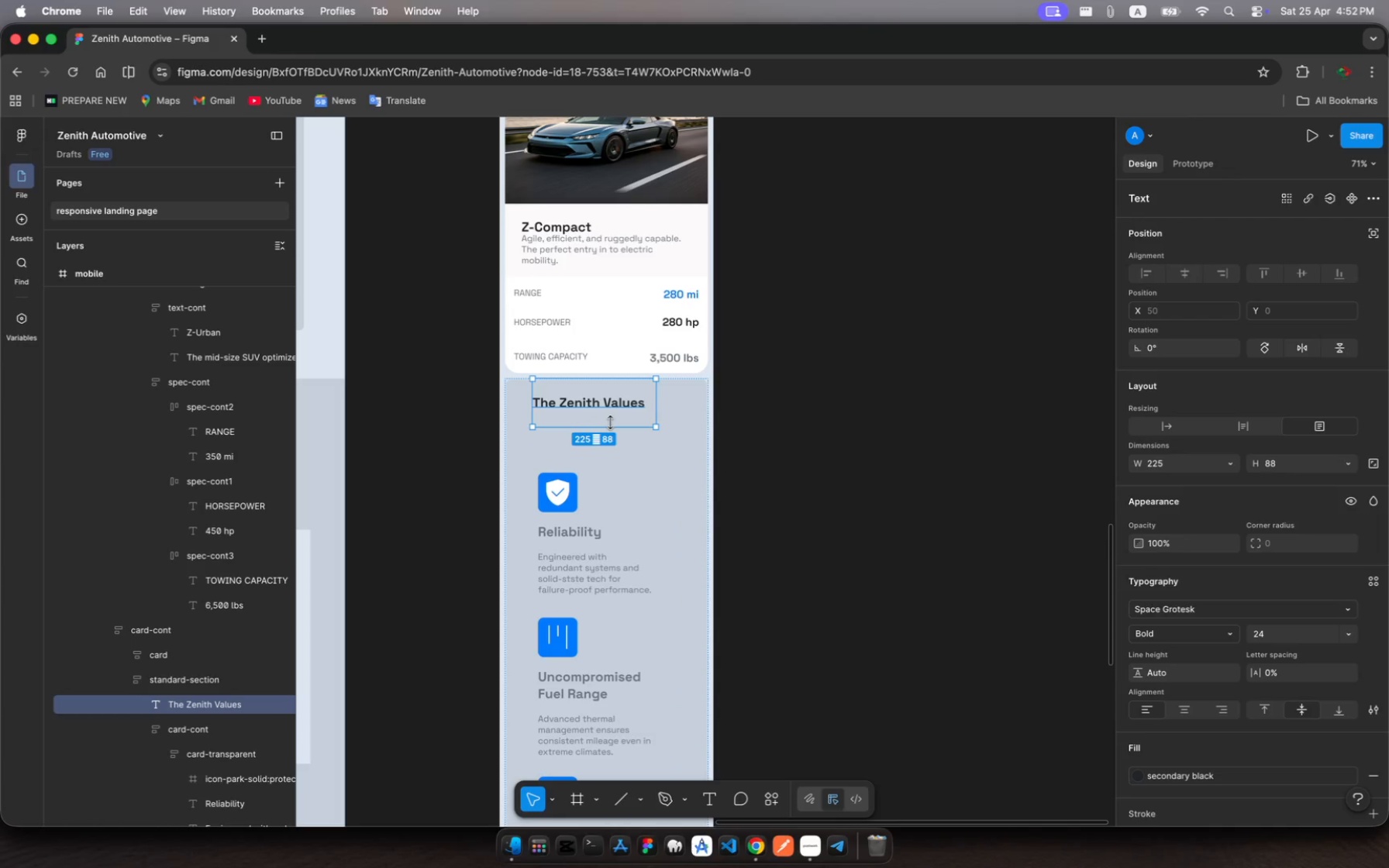 
scroll: coordinate [610, 424], scroll_direction: up, amount: 17.0
 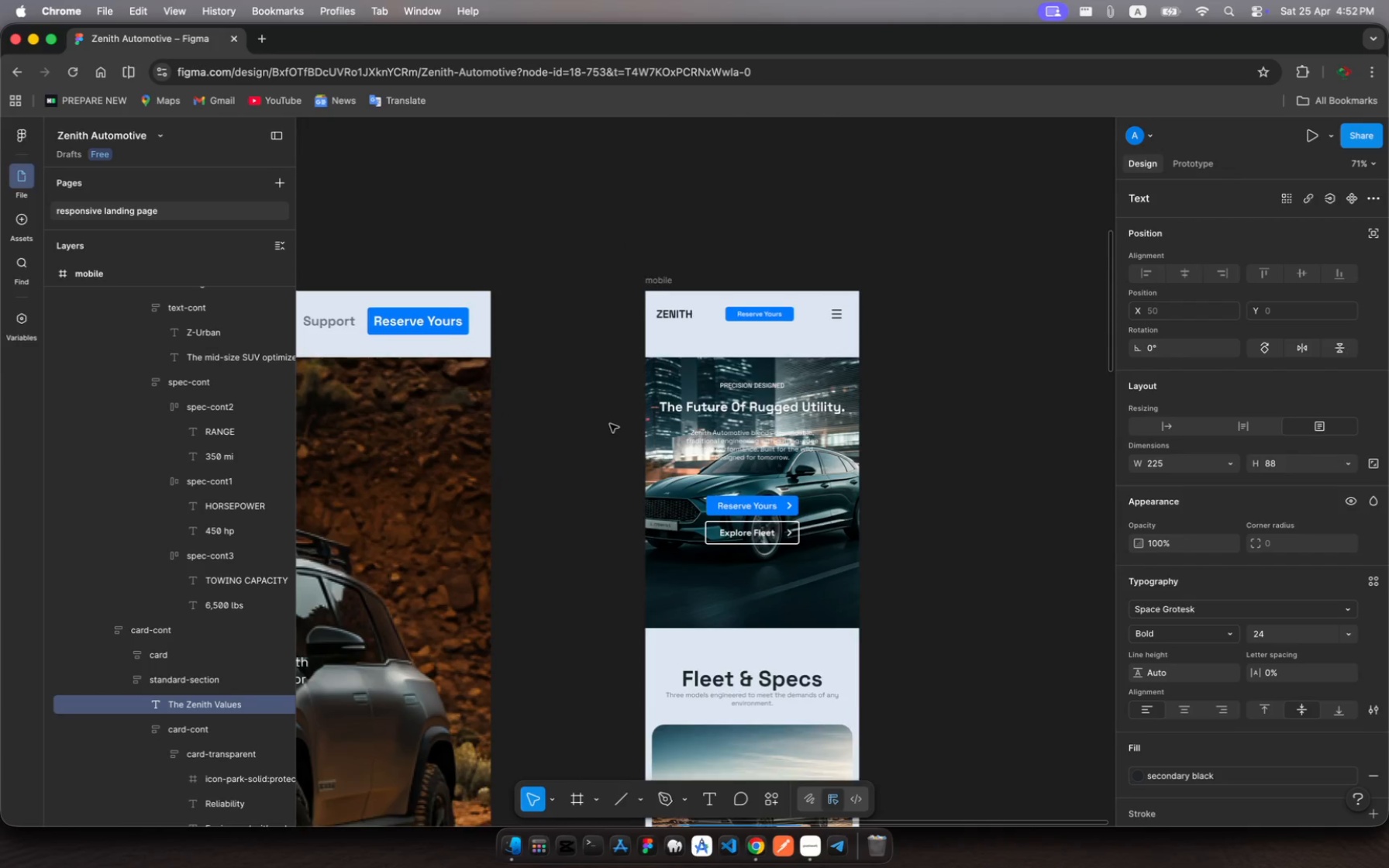 
scroll: coordinate [610, 424], scroll_direction: down, amount: 83.0
 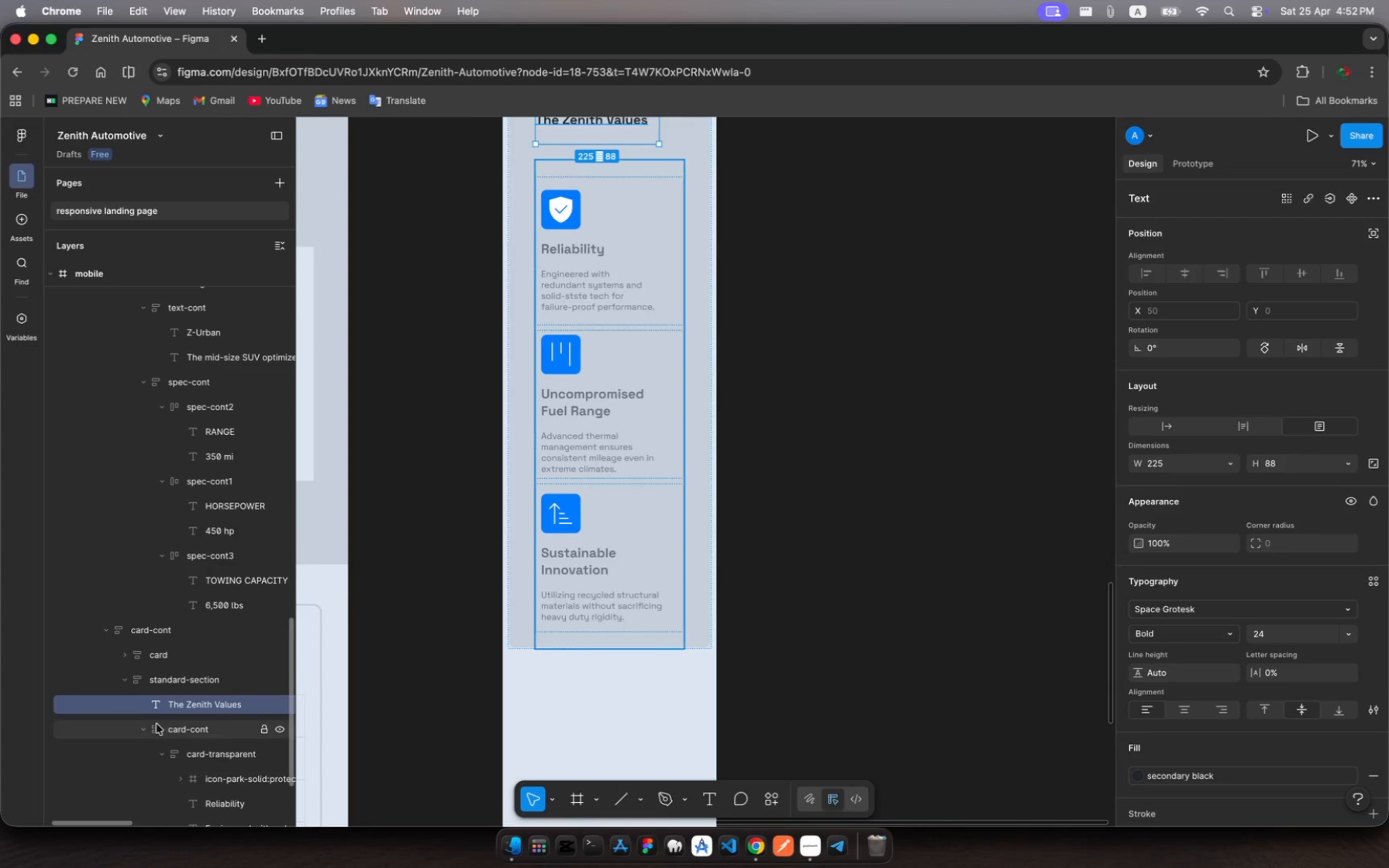 
left_click([143, 732])
 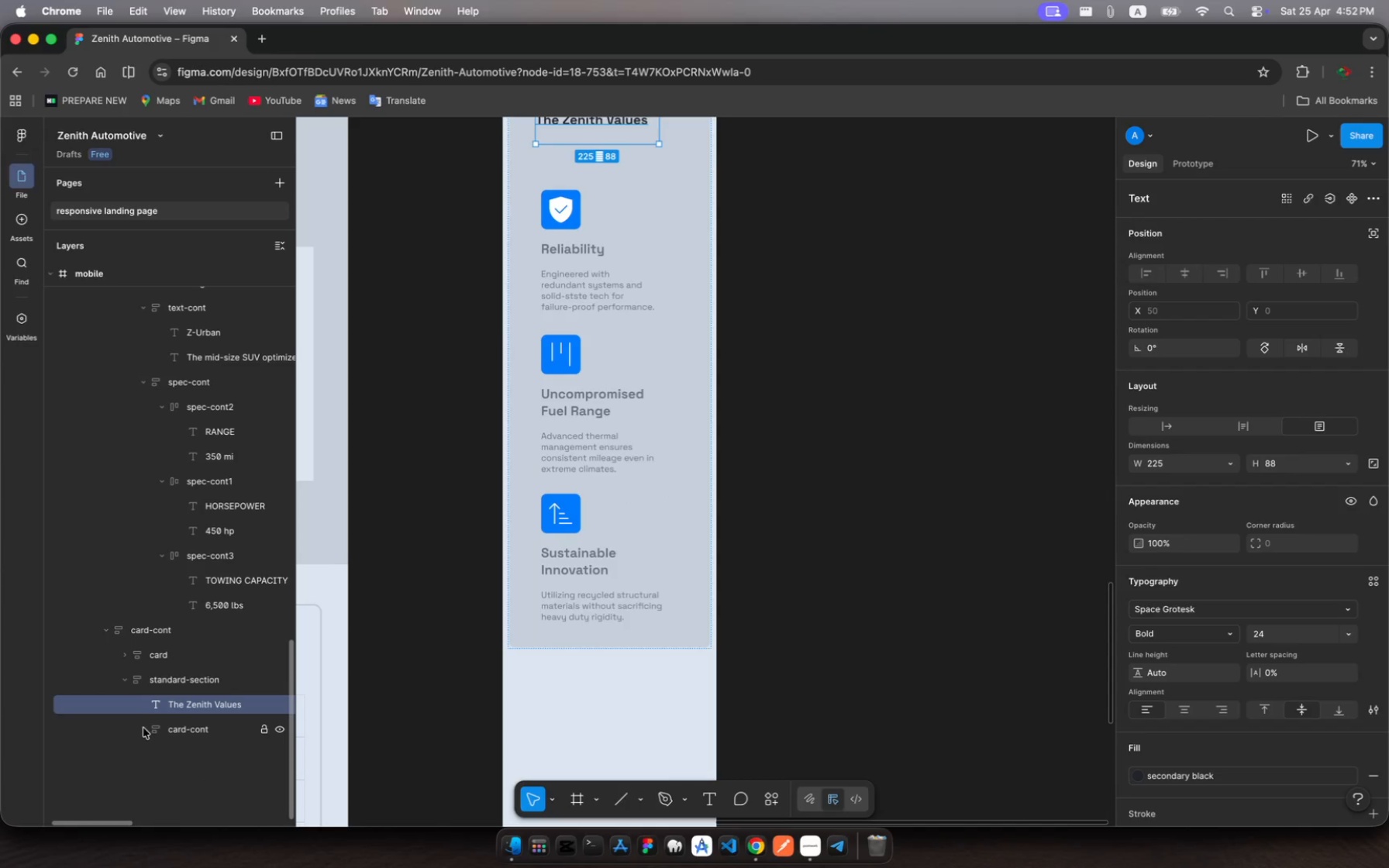 
left_click([126, 683])
 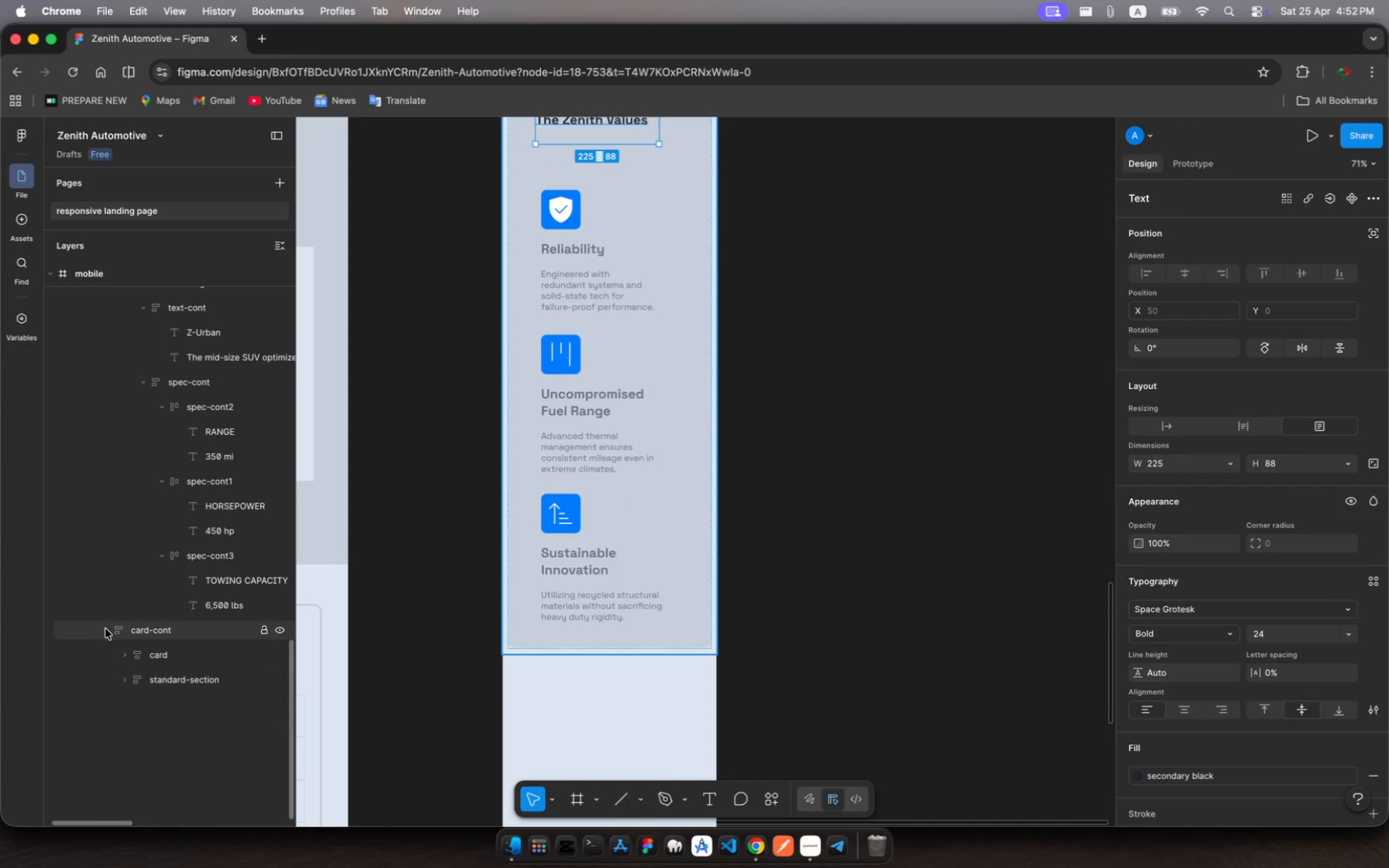 
left_click([105, 629])
 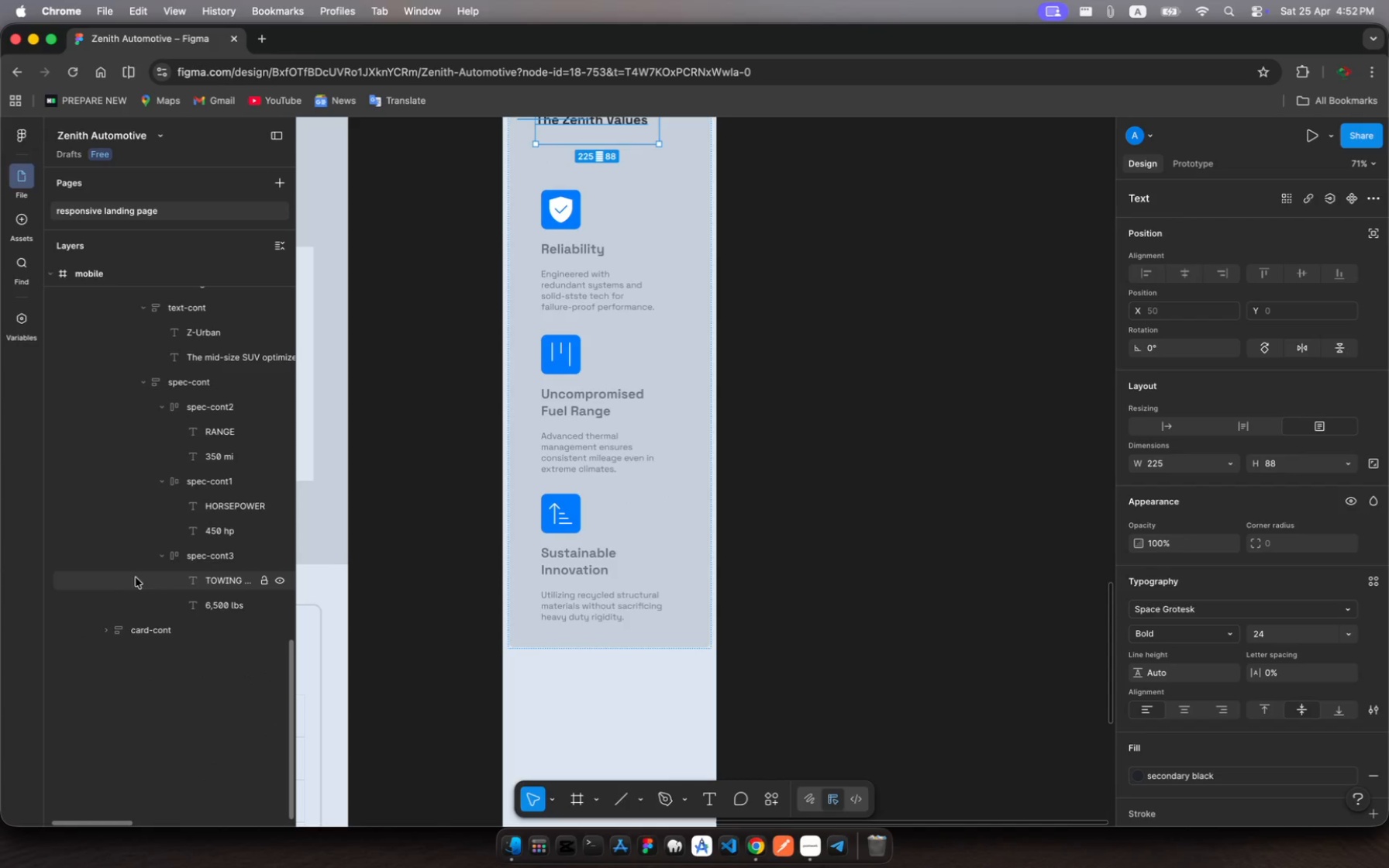 
scroll: coordinate [136, 577], scroll_direction: up, amount: 52.0
 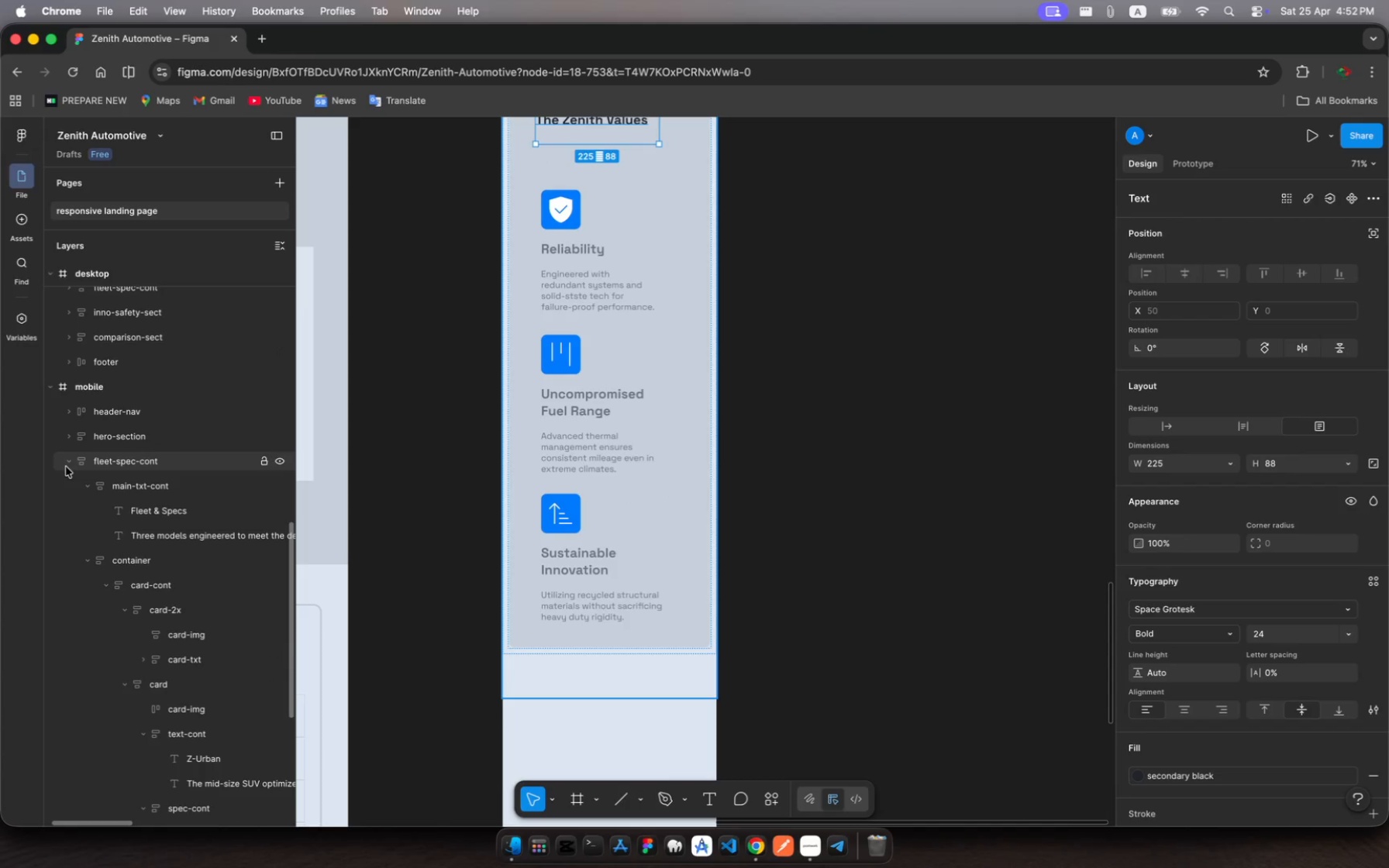 
left_click([67, 467])
 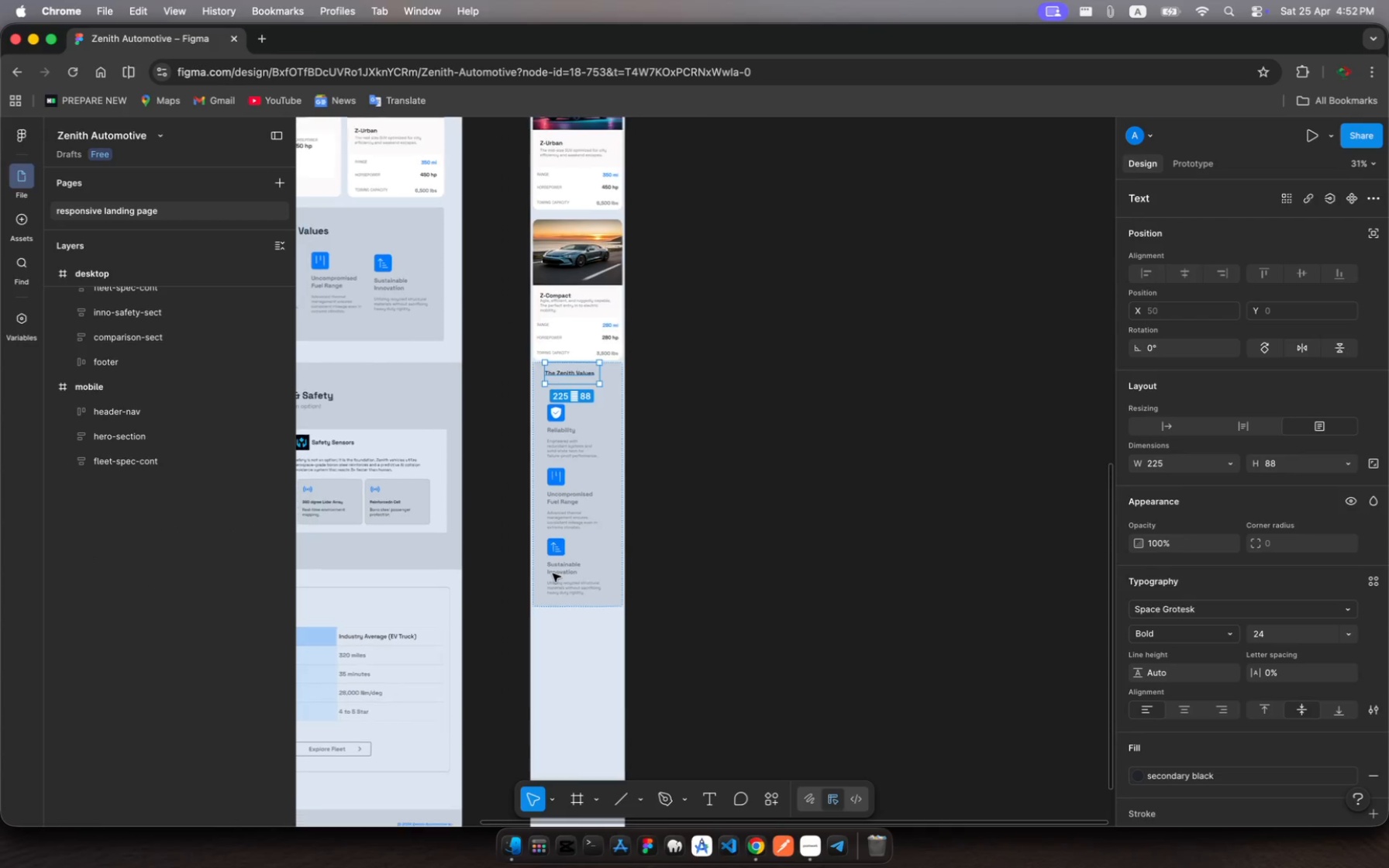 
scroll: coordinate [553, 574], scroll_direction: up, amount: 10.0
 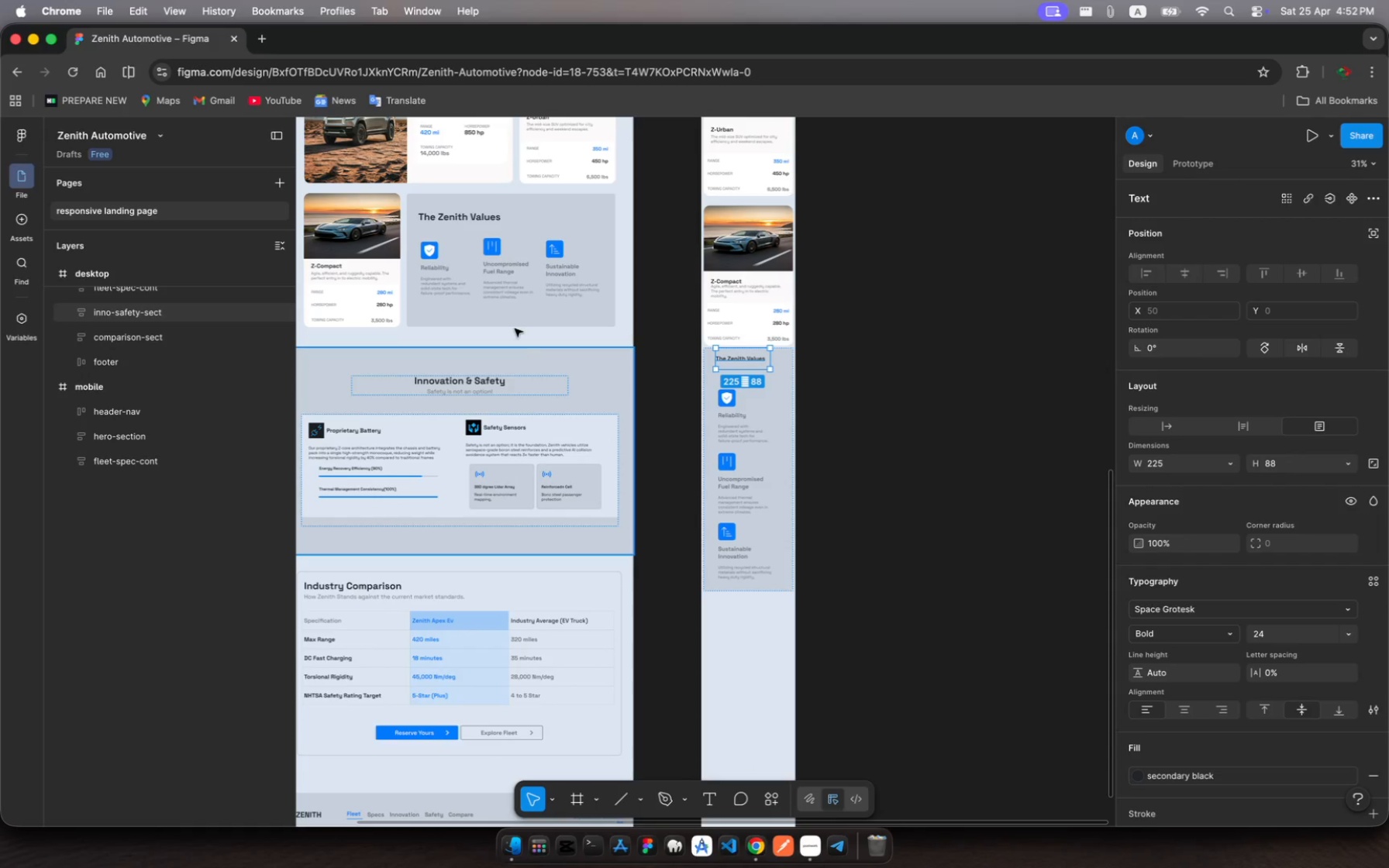 
wait(5.82)
 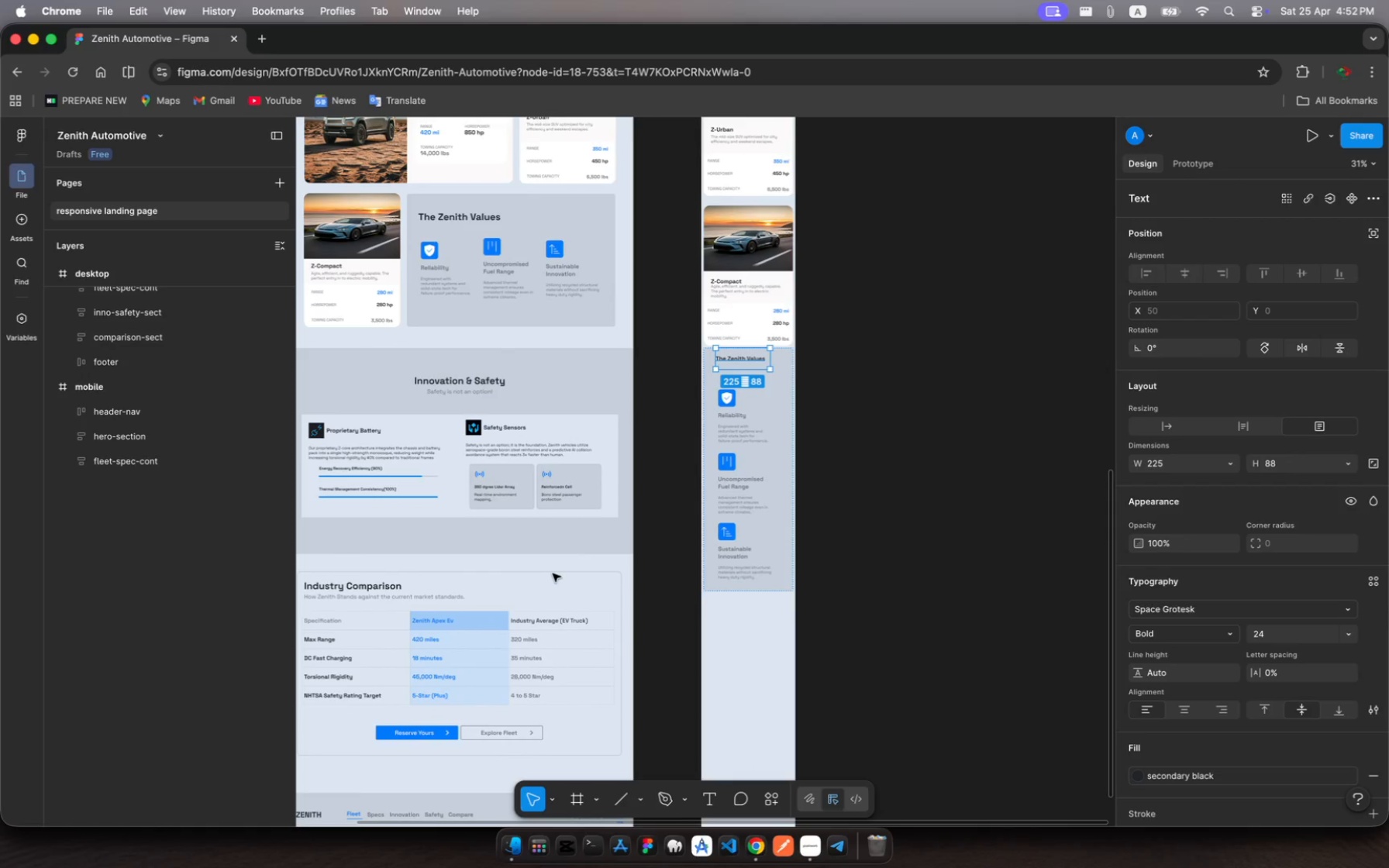 
left_click([512, 363])
 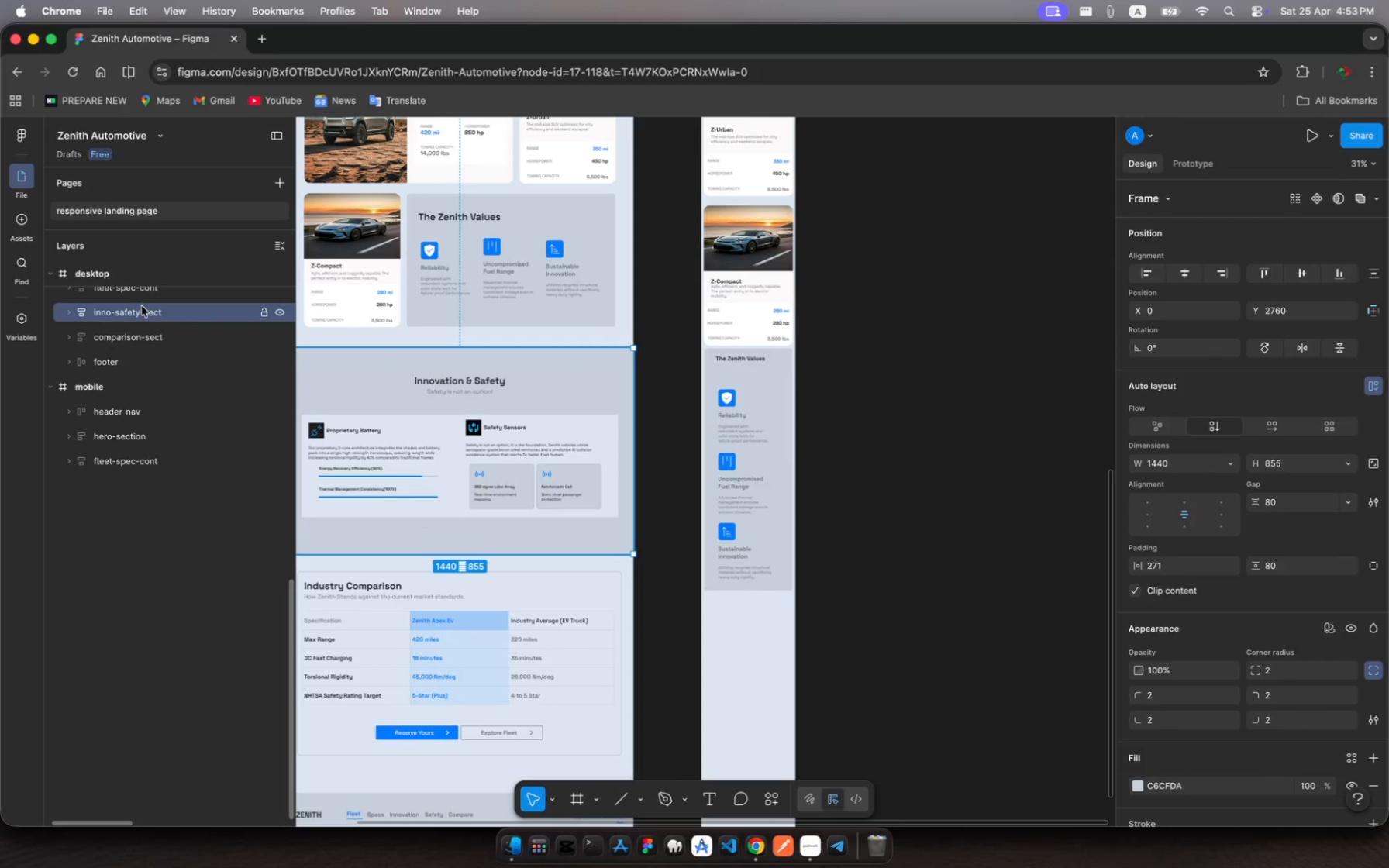 
left_click([143, 315])
 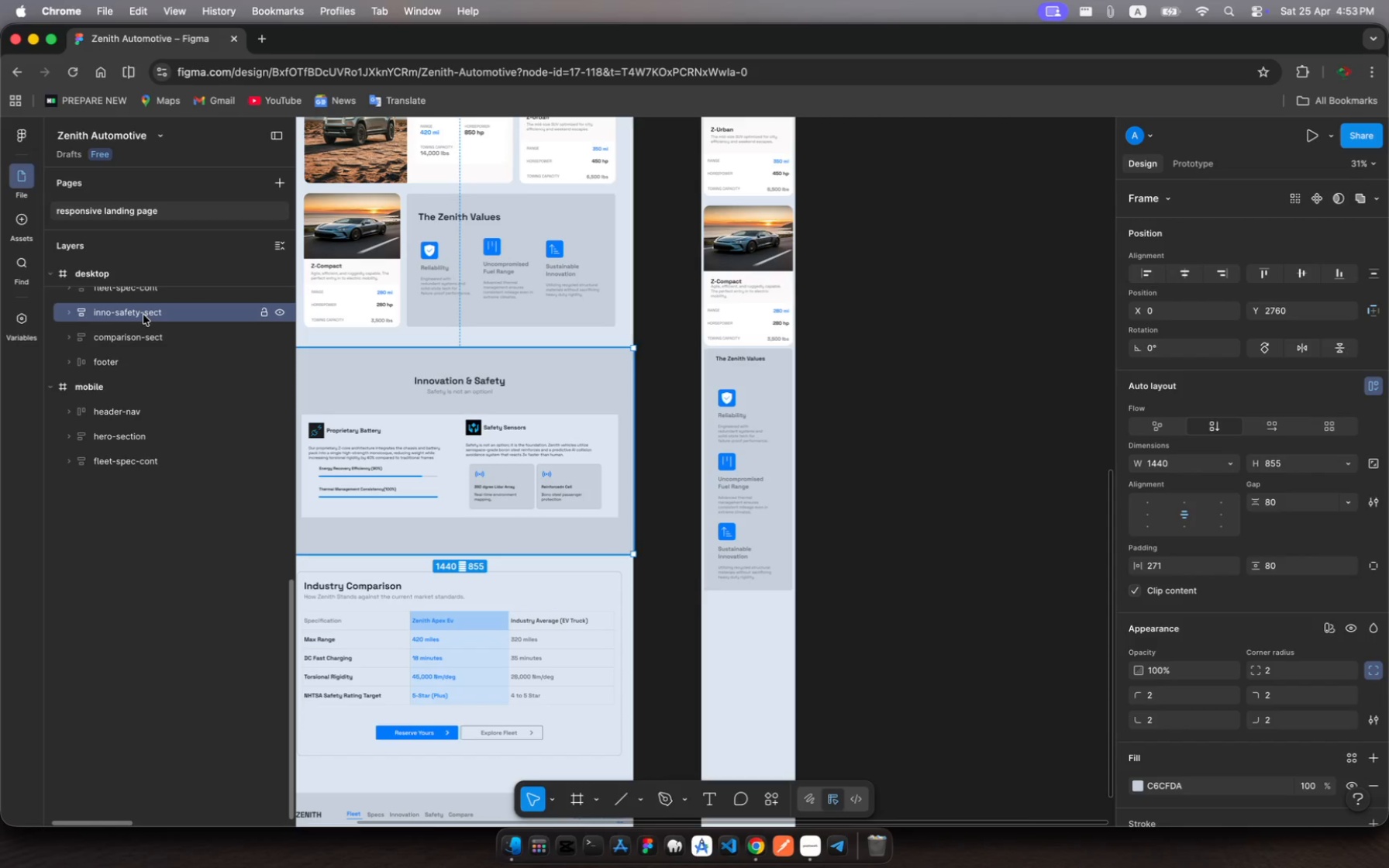 
key(Meta+C)
 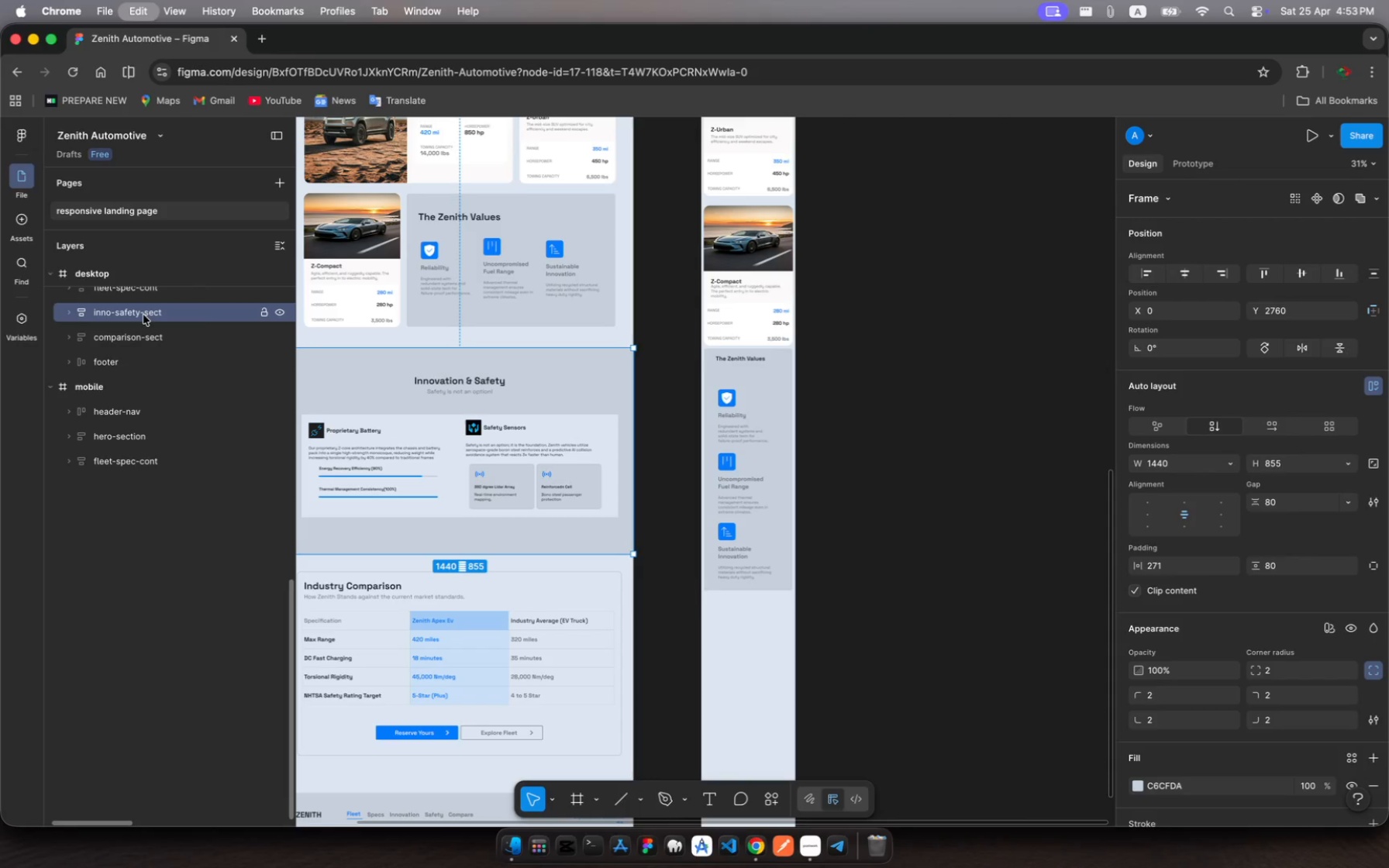 
key(Meta+C)
 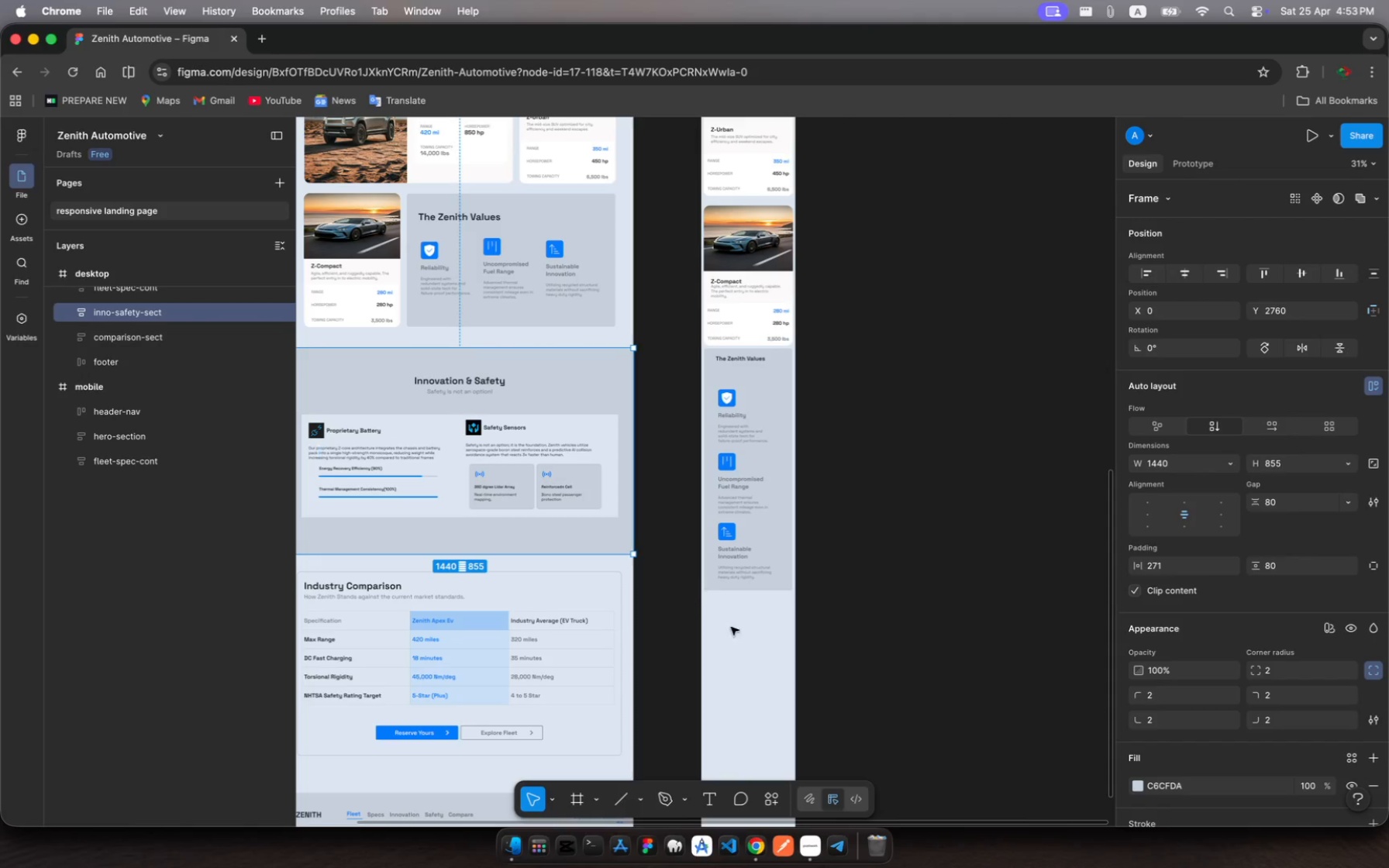 
left_click([759, 647])
 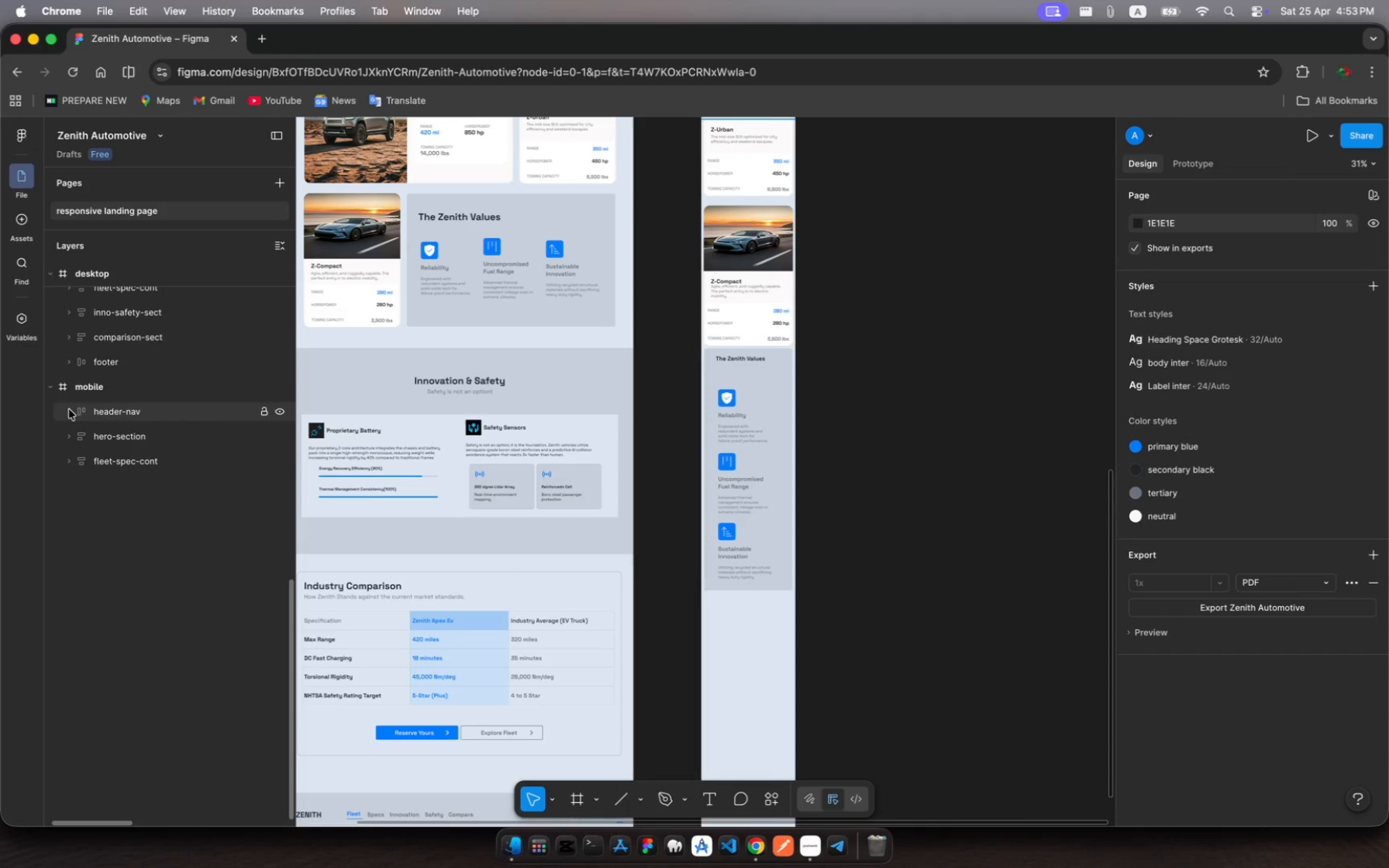 
left_click([87, 390])
 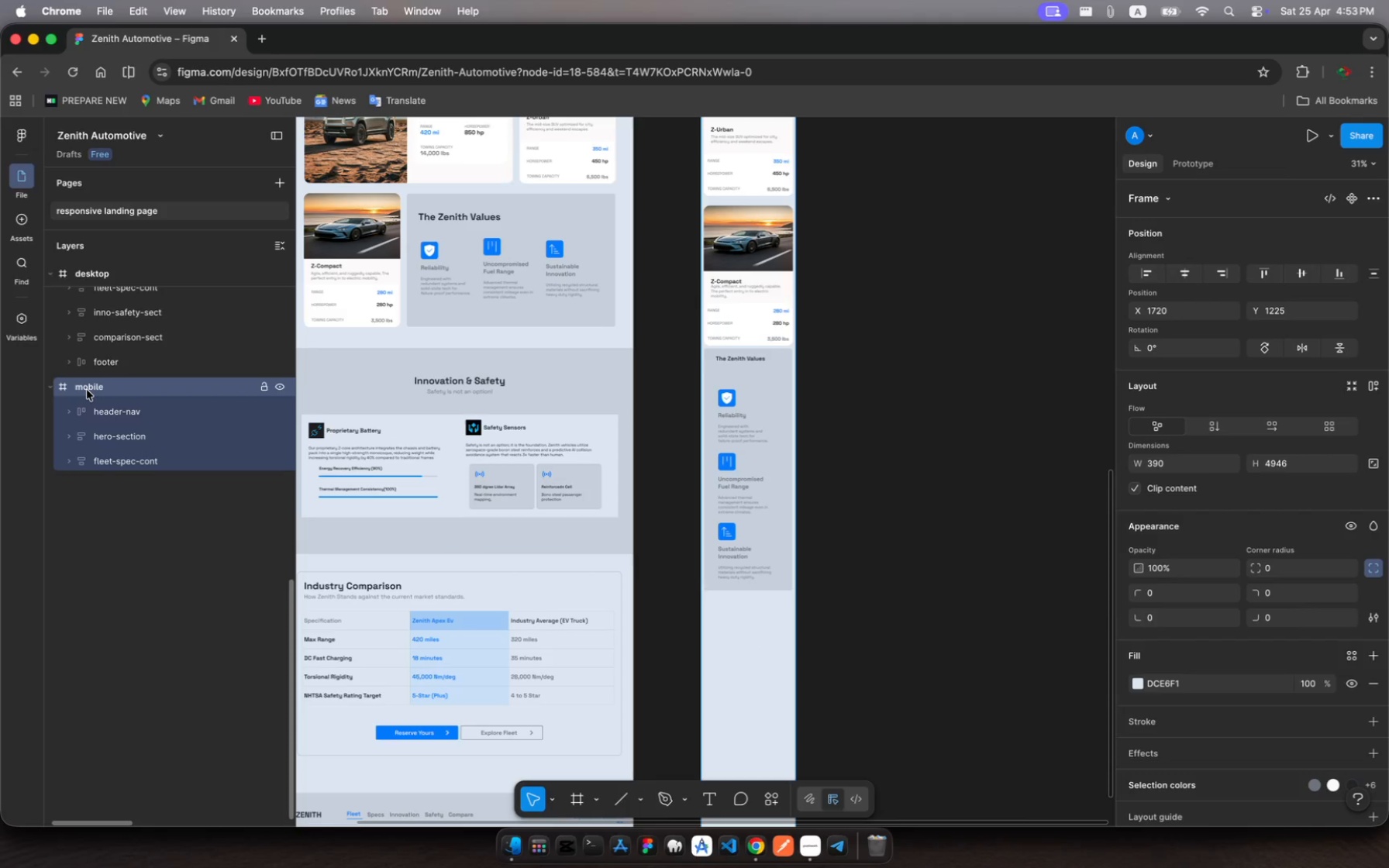 
key(Meta+V)
 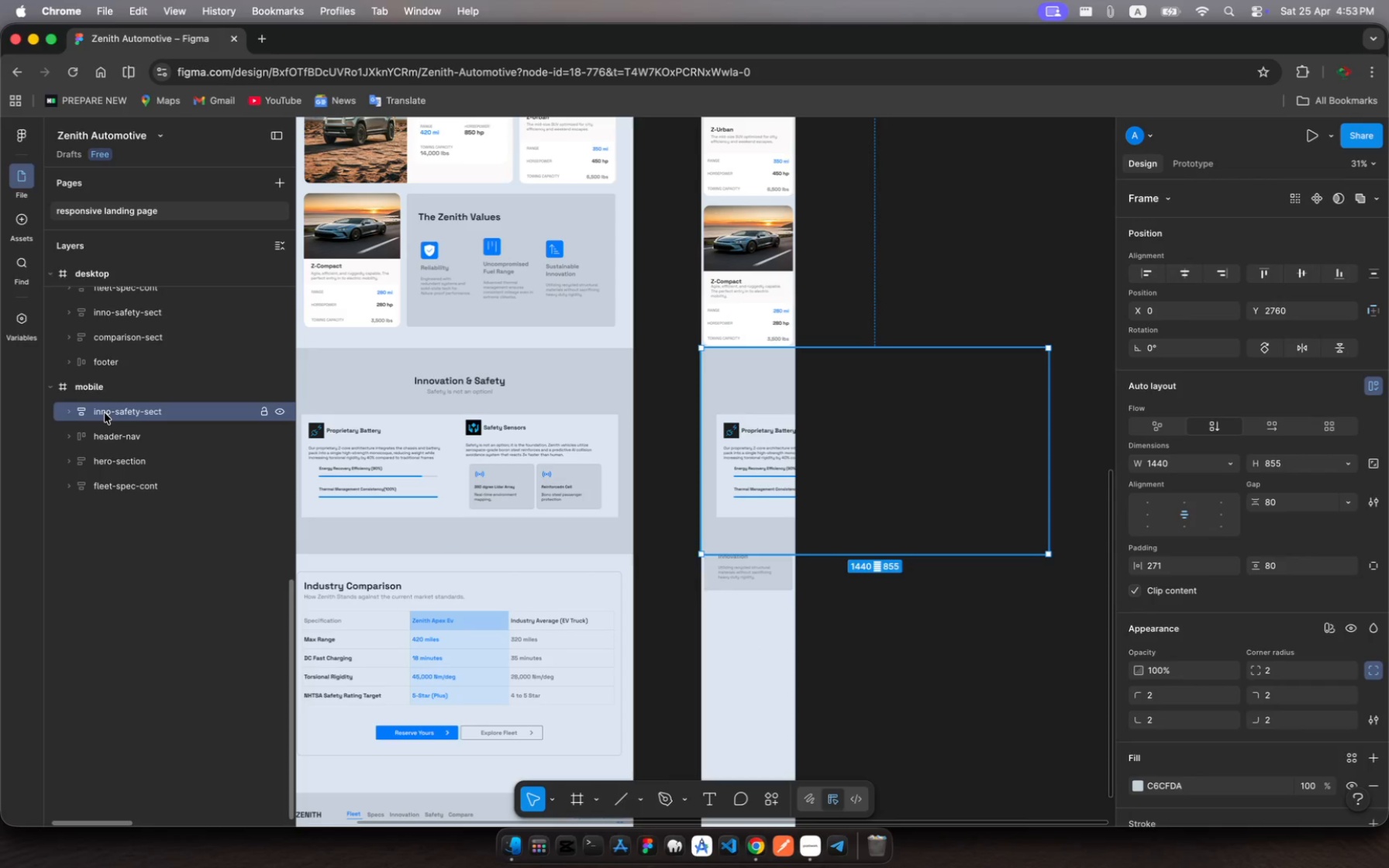 
left_click_drag(start_coordinate=[105, 413], to_coordinate=[115, 508])
 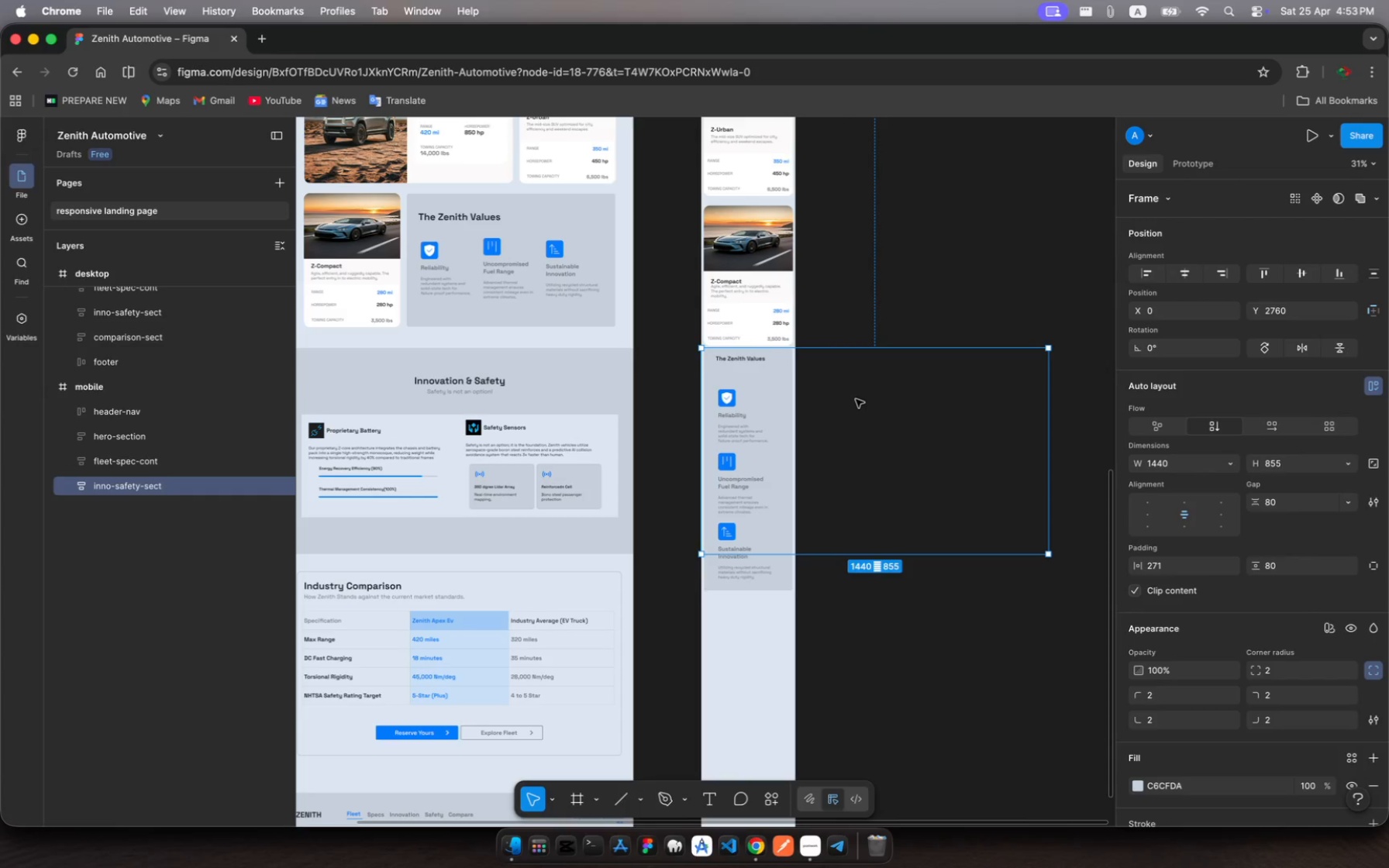 
left_click_drag(start_coordinate=[856, 399], to_coordinate=[856, 666])
 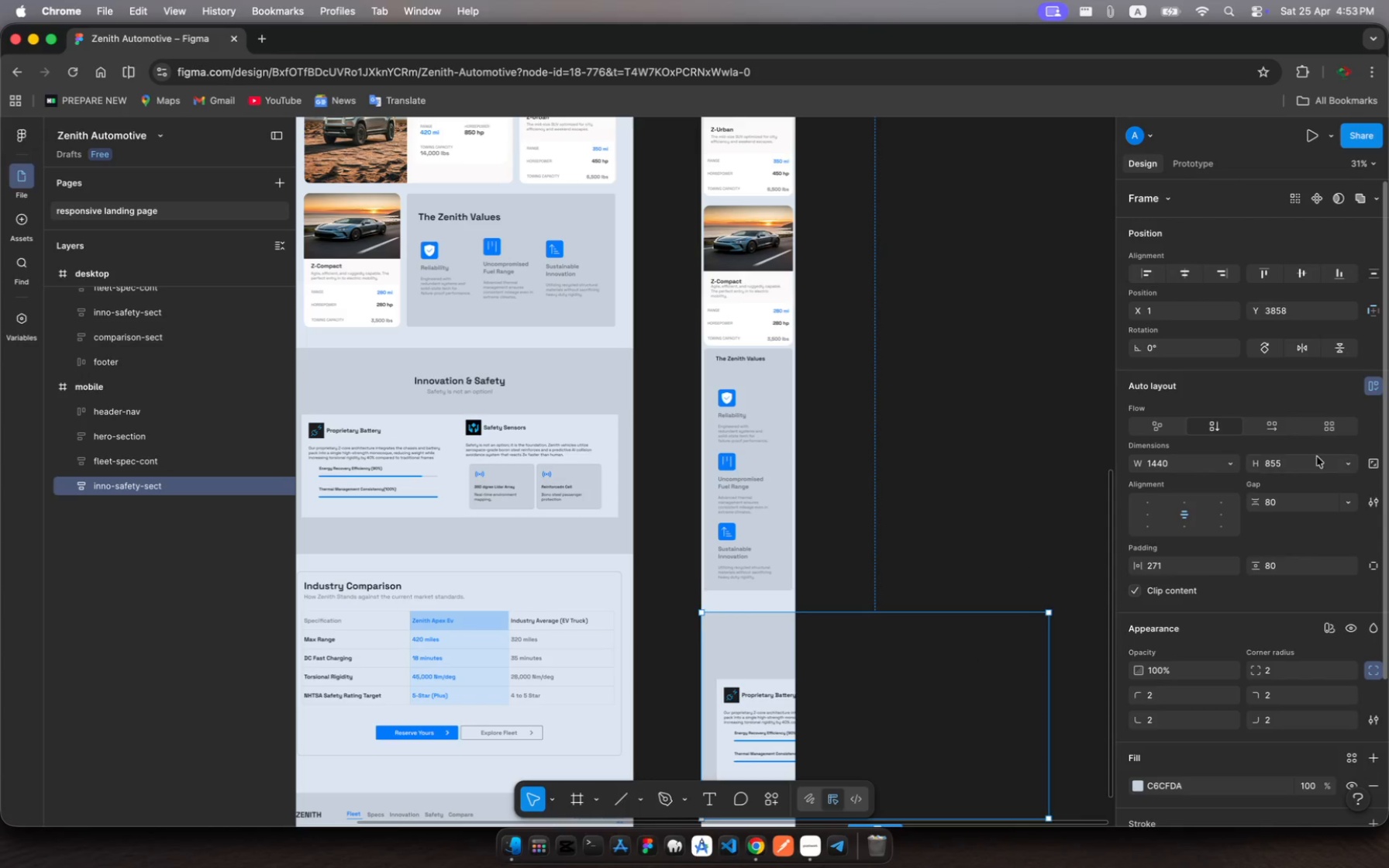 
left_click([1342, 463])
 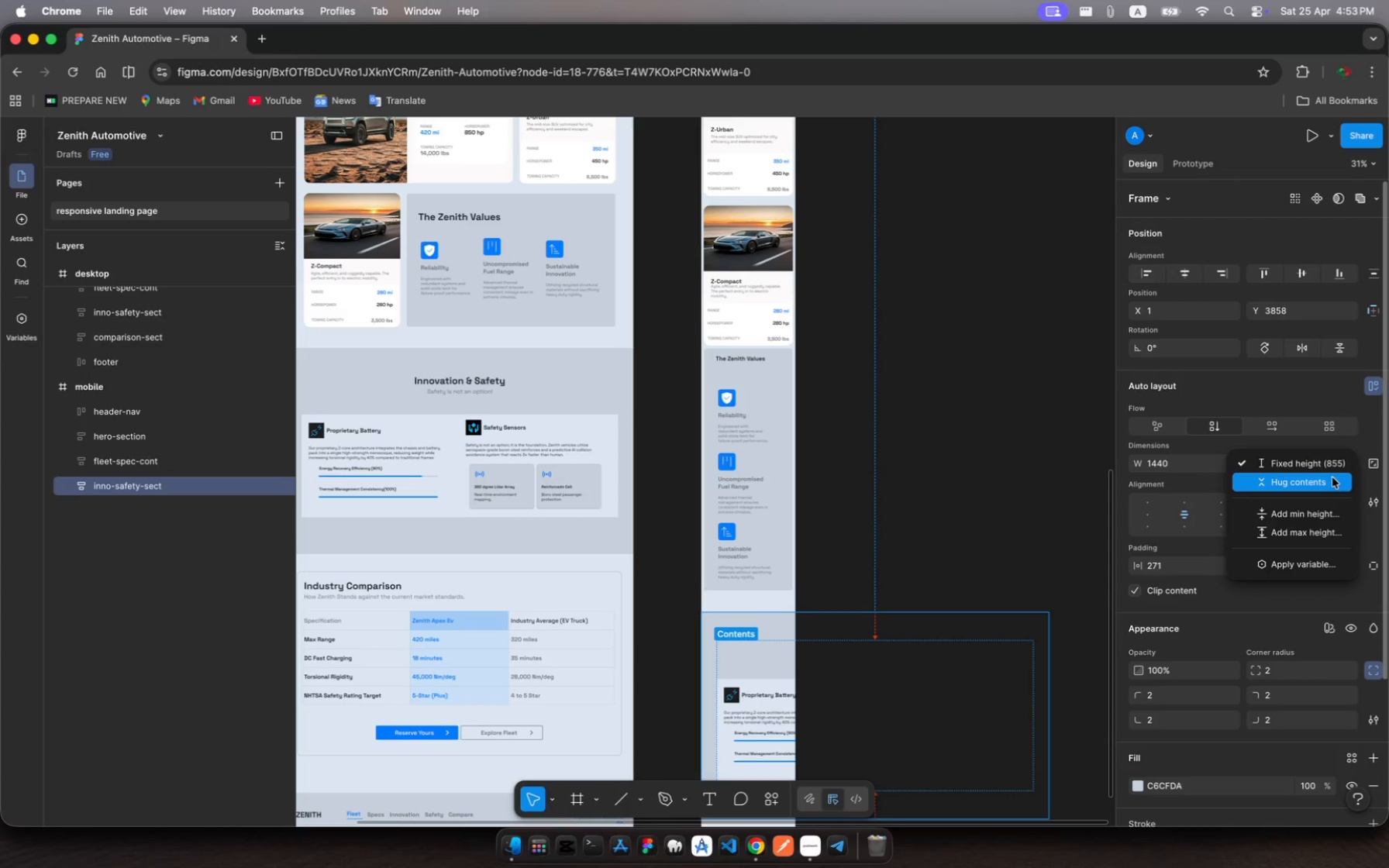 
left_click([1332, 477])
 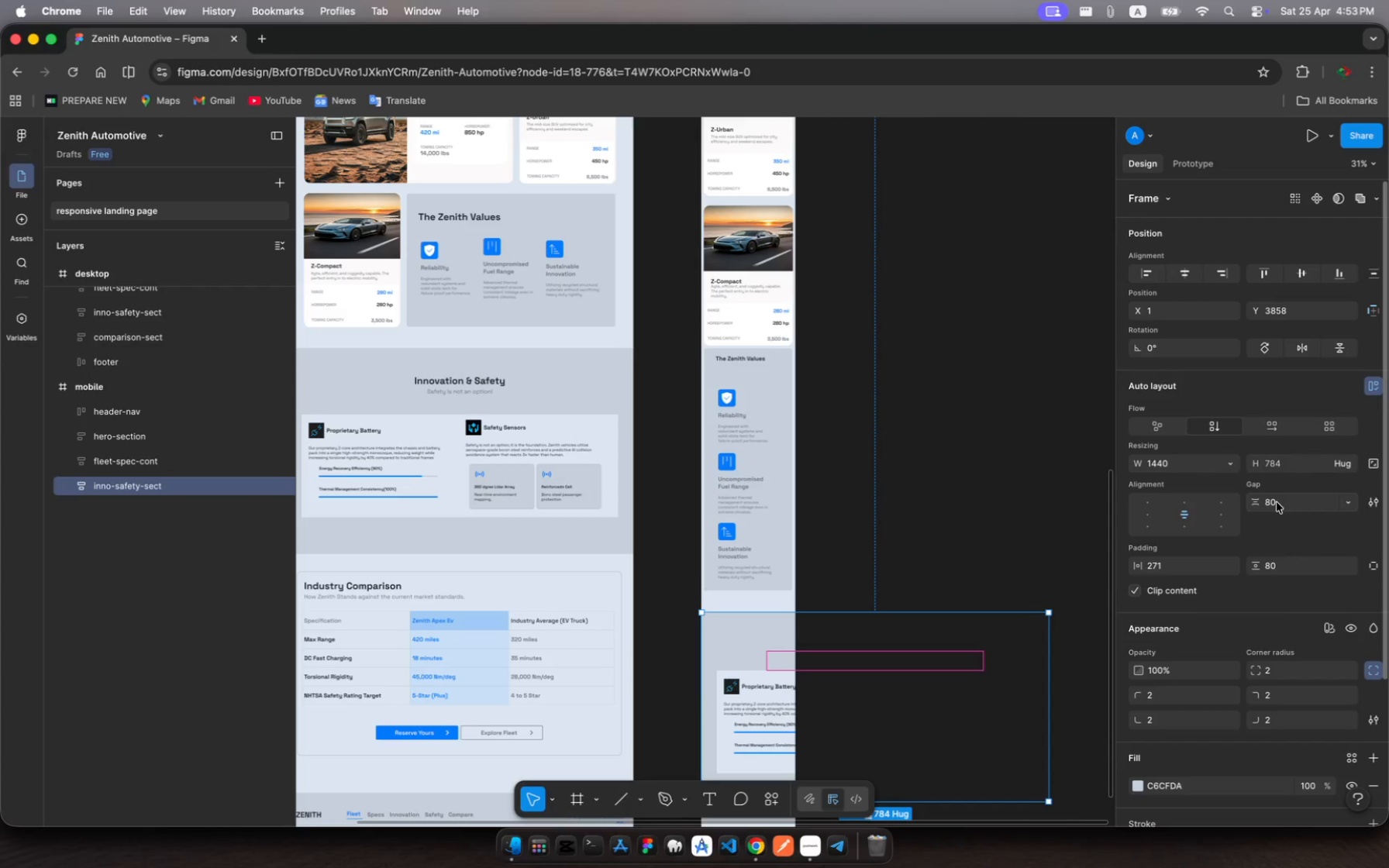 
wait(5.3)
 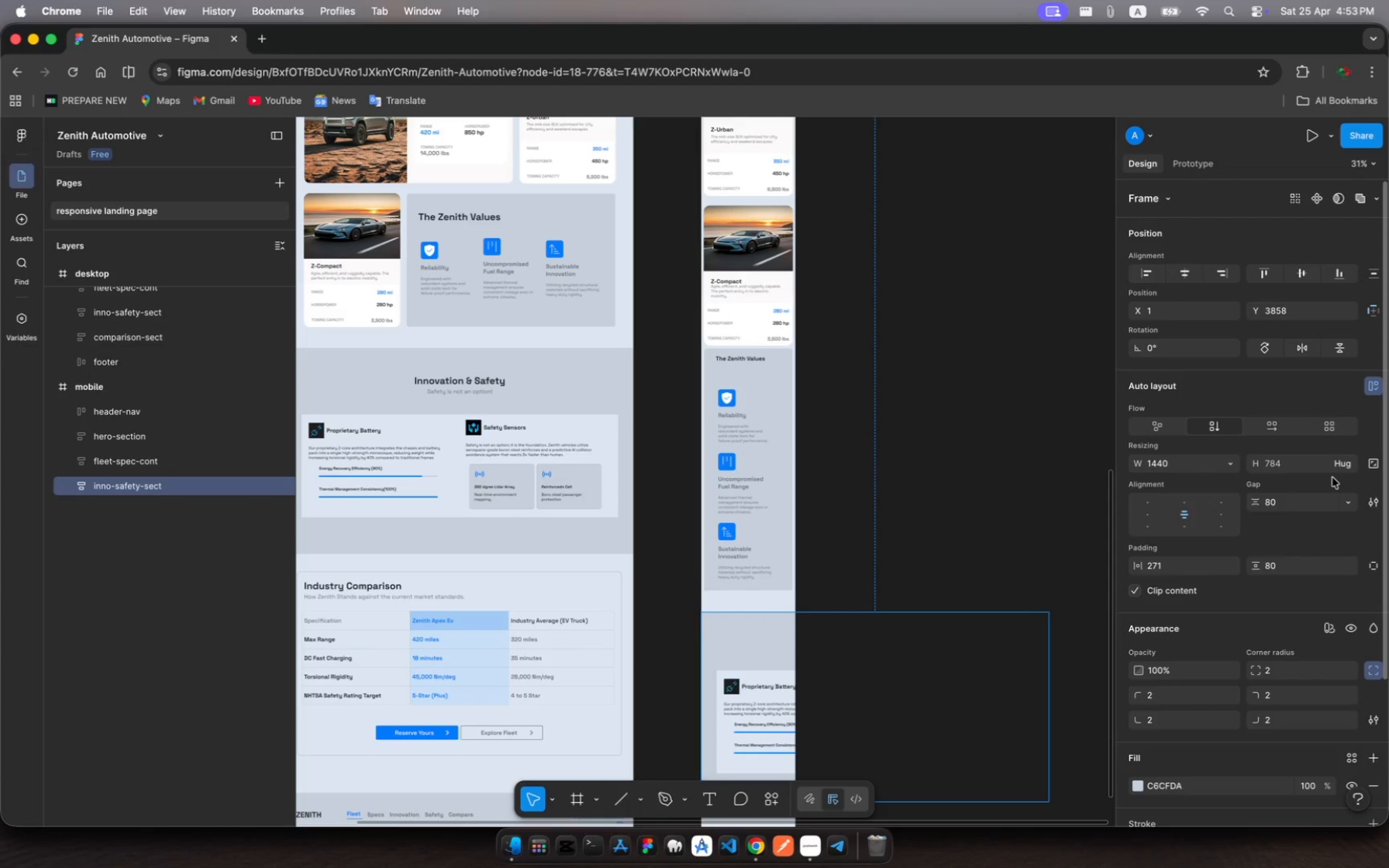 
left_click([1277, 502])
 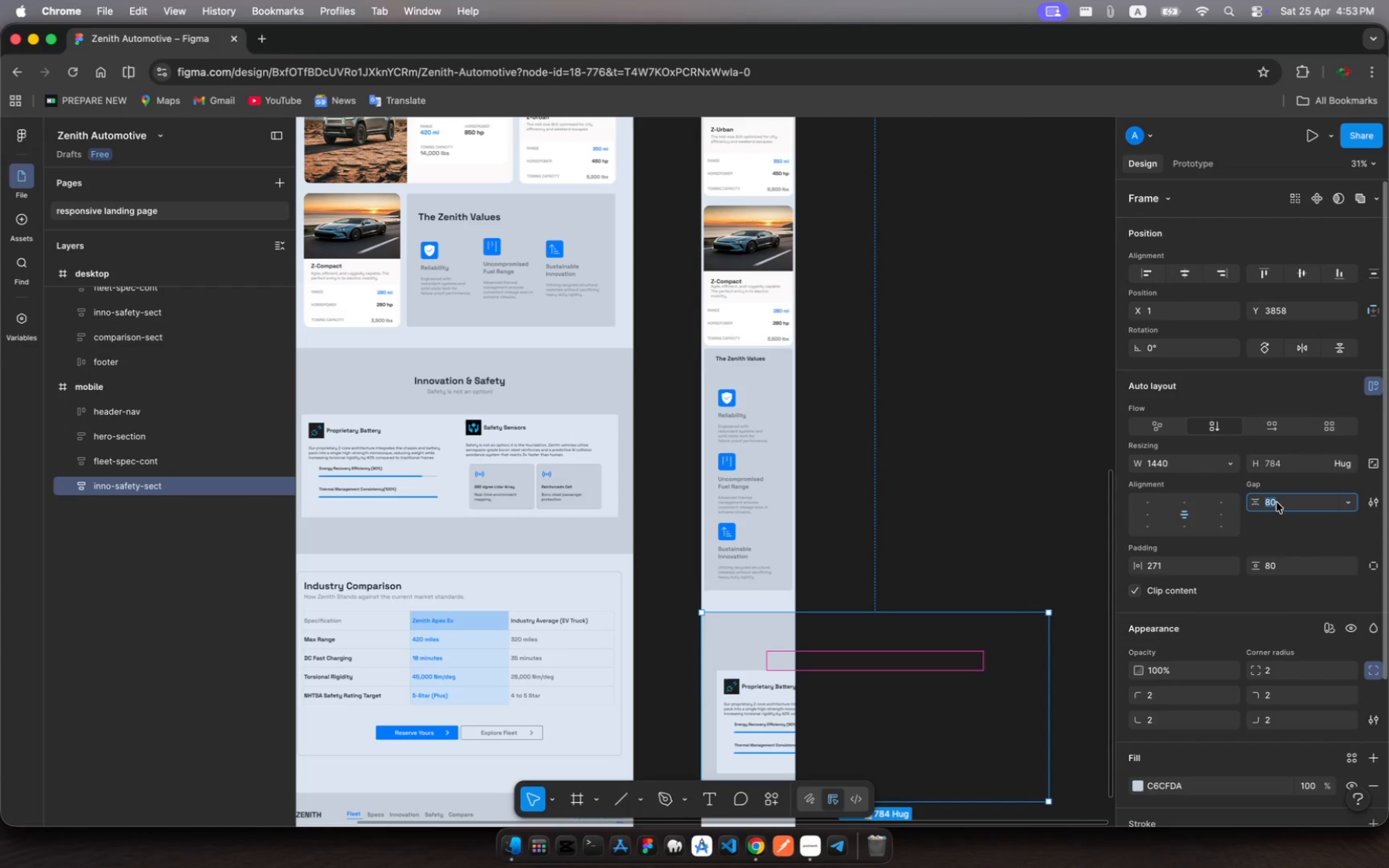 
type(40)
 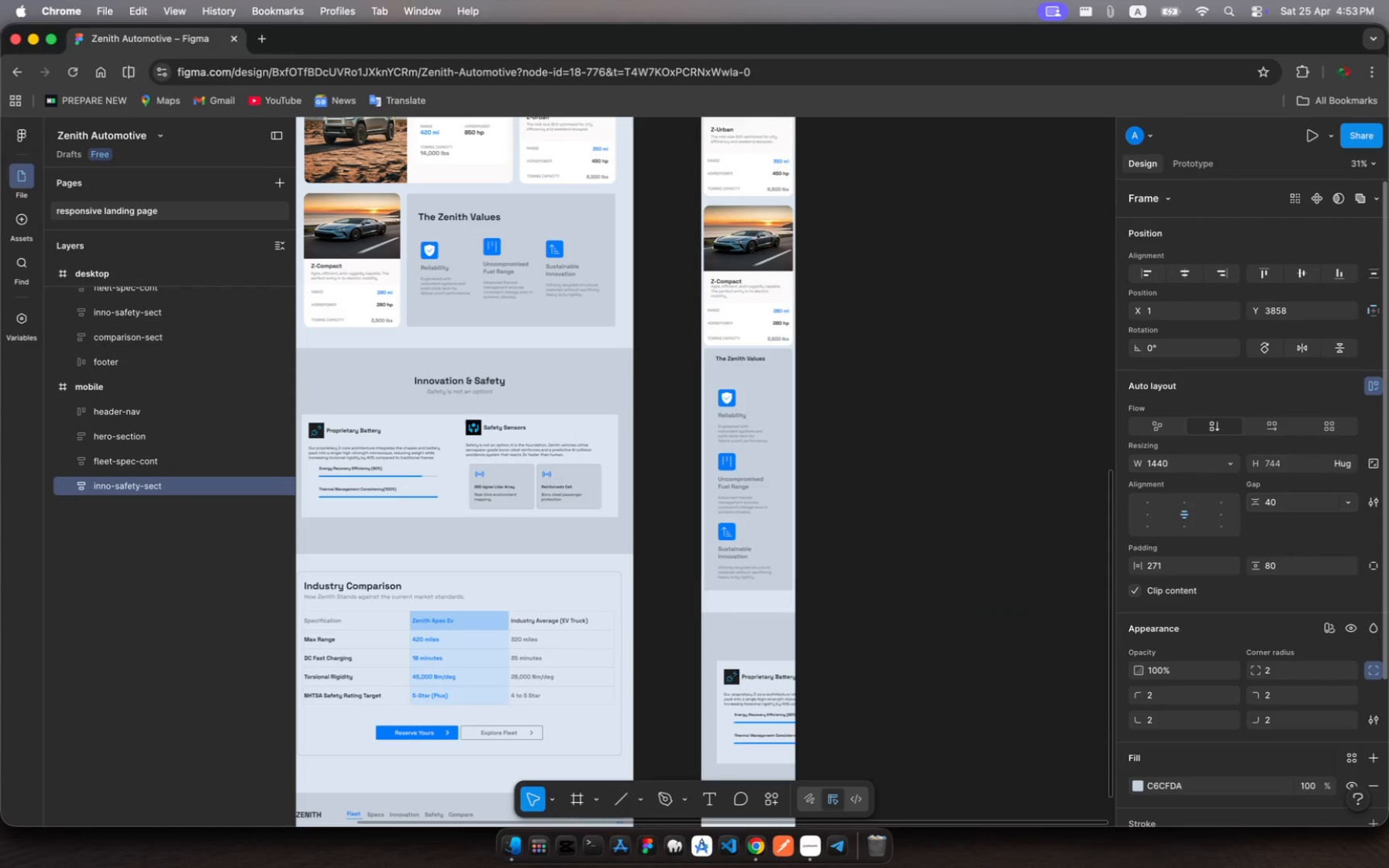 
key(Enter)
 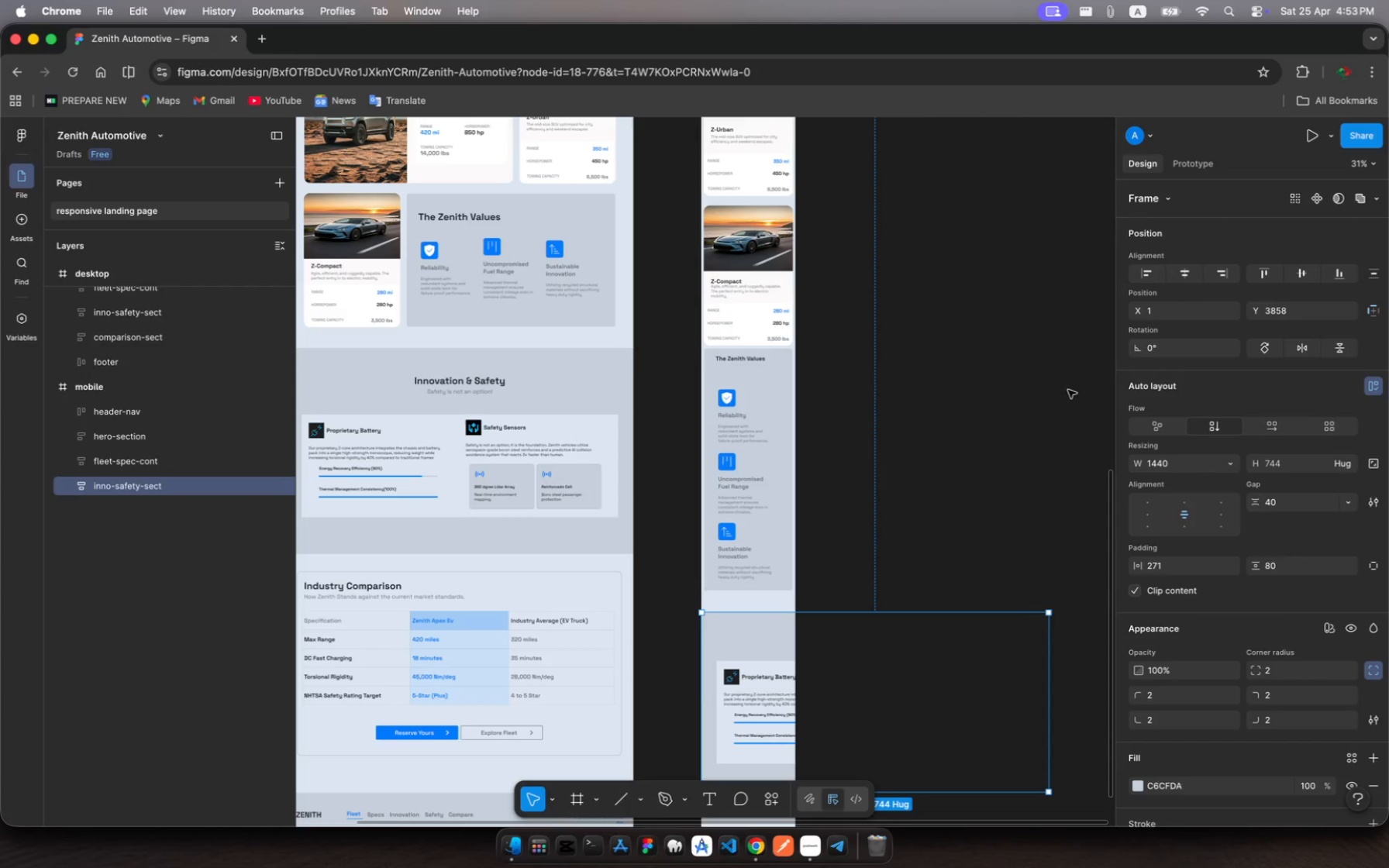 
scroll: coordinate [1004, 451], scroll_direction: down, amount: 13.0
 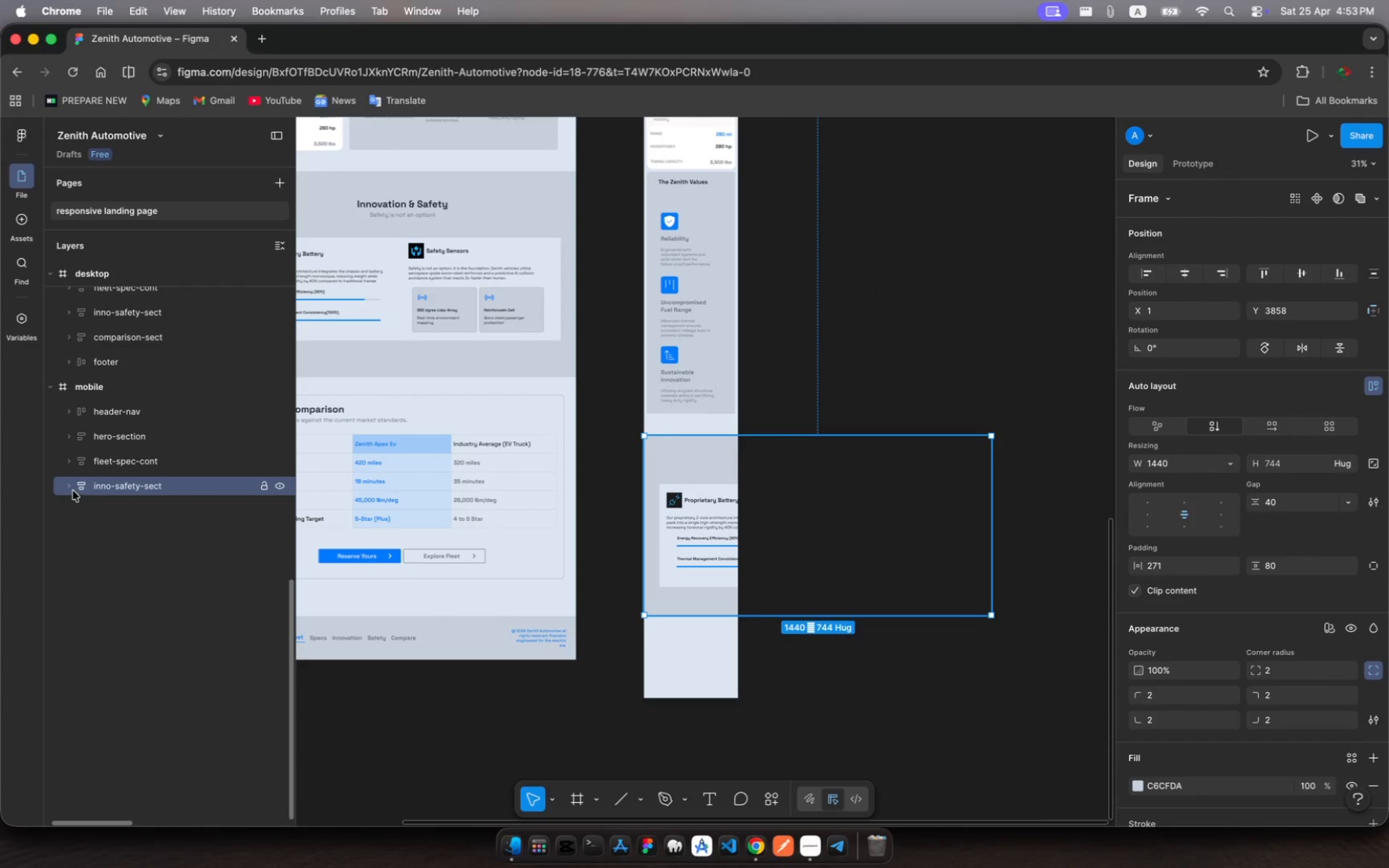 
left_click([68, 488])
 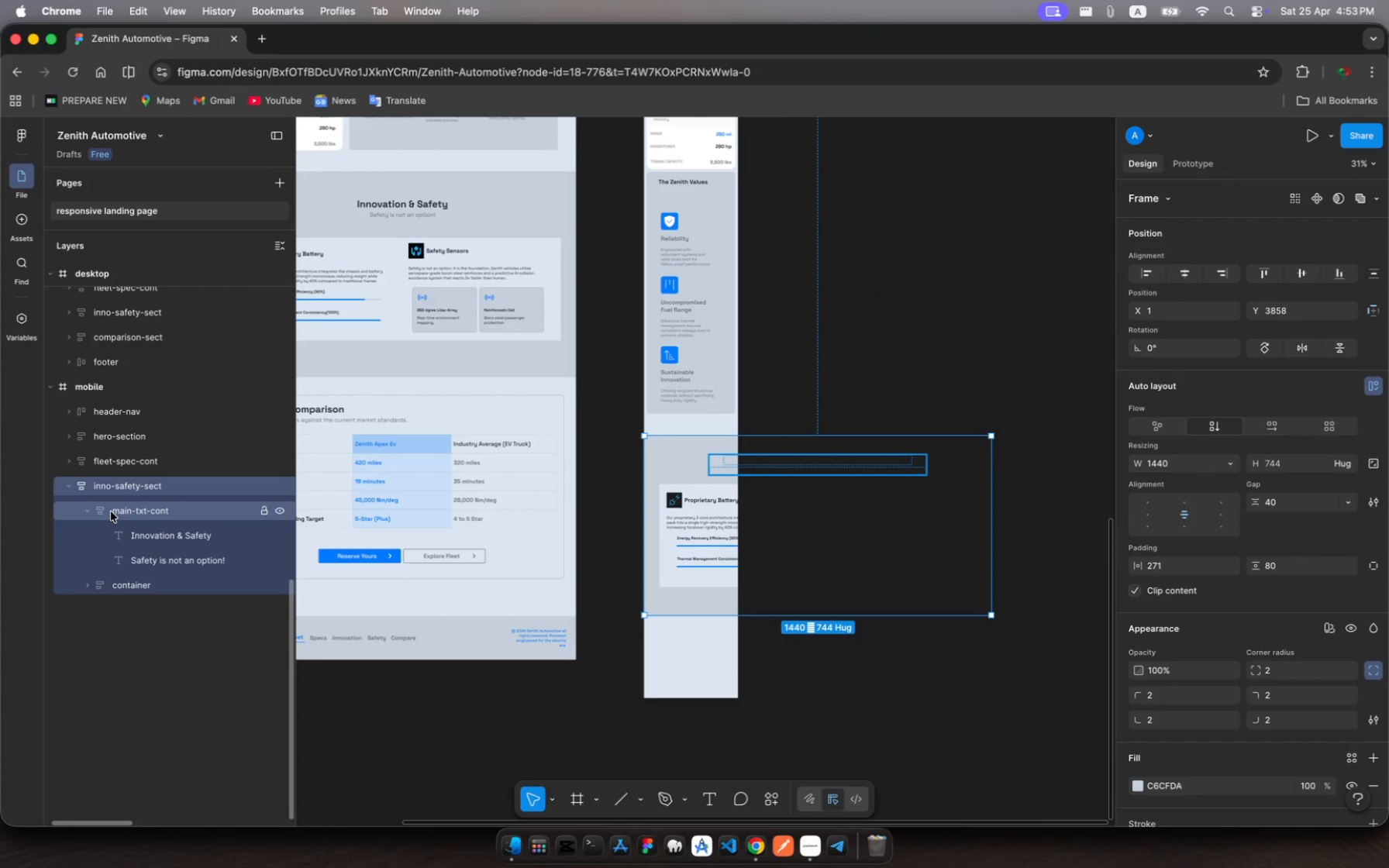 
left_click([111, 512])
 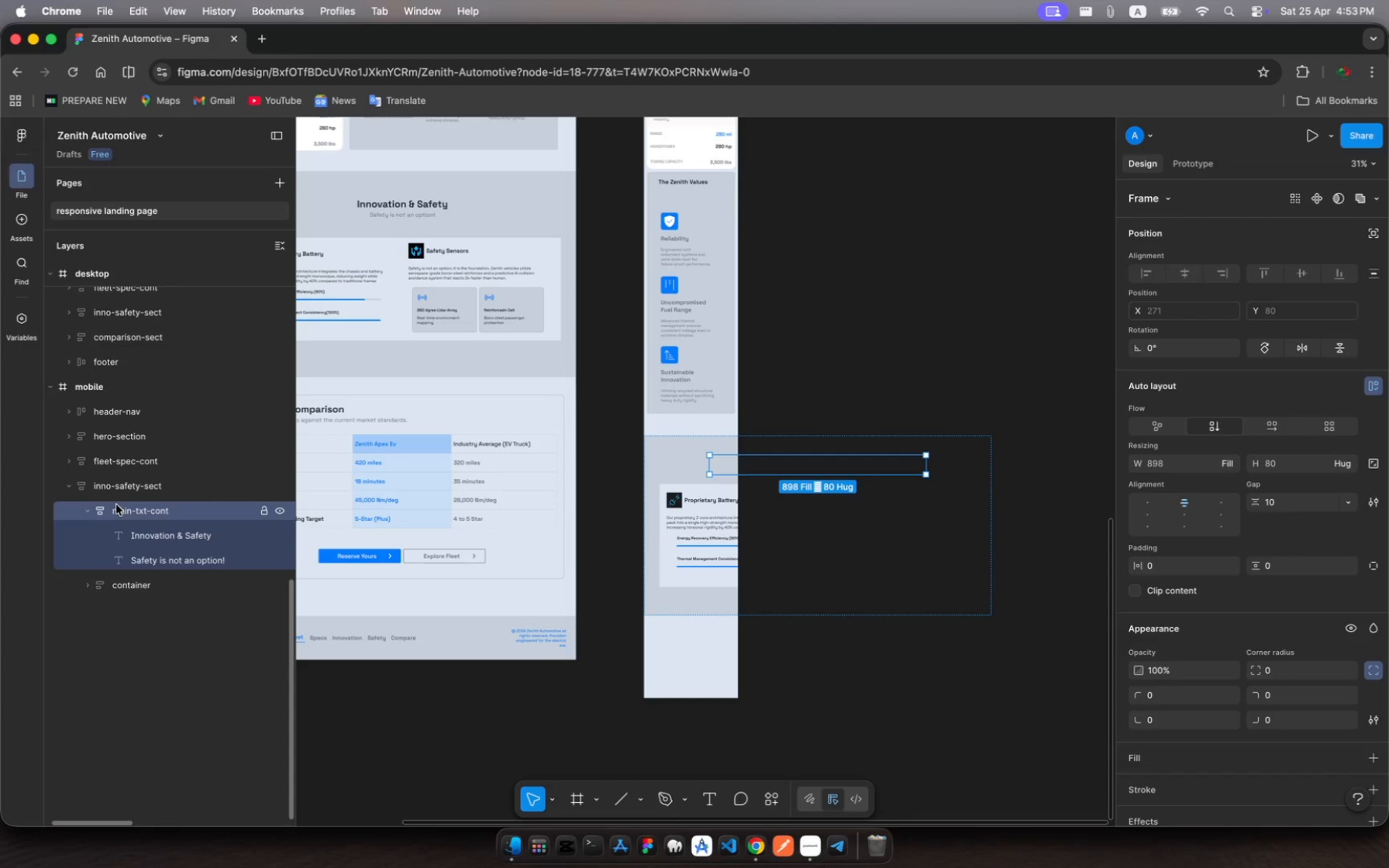 
wait(6.66)
 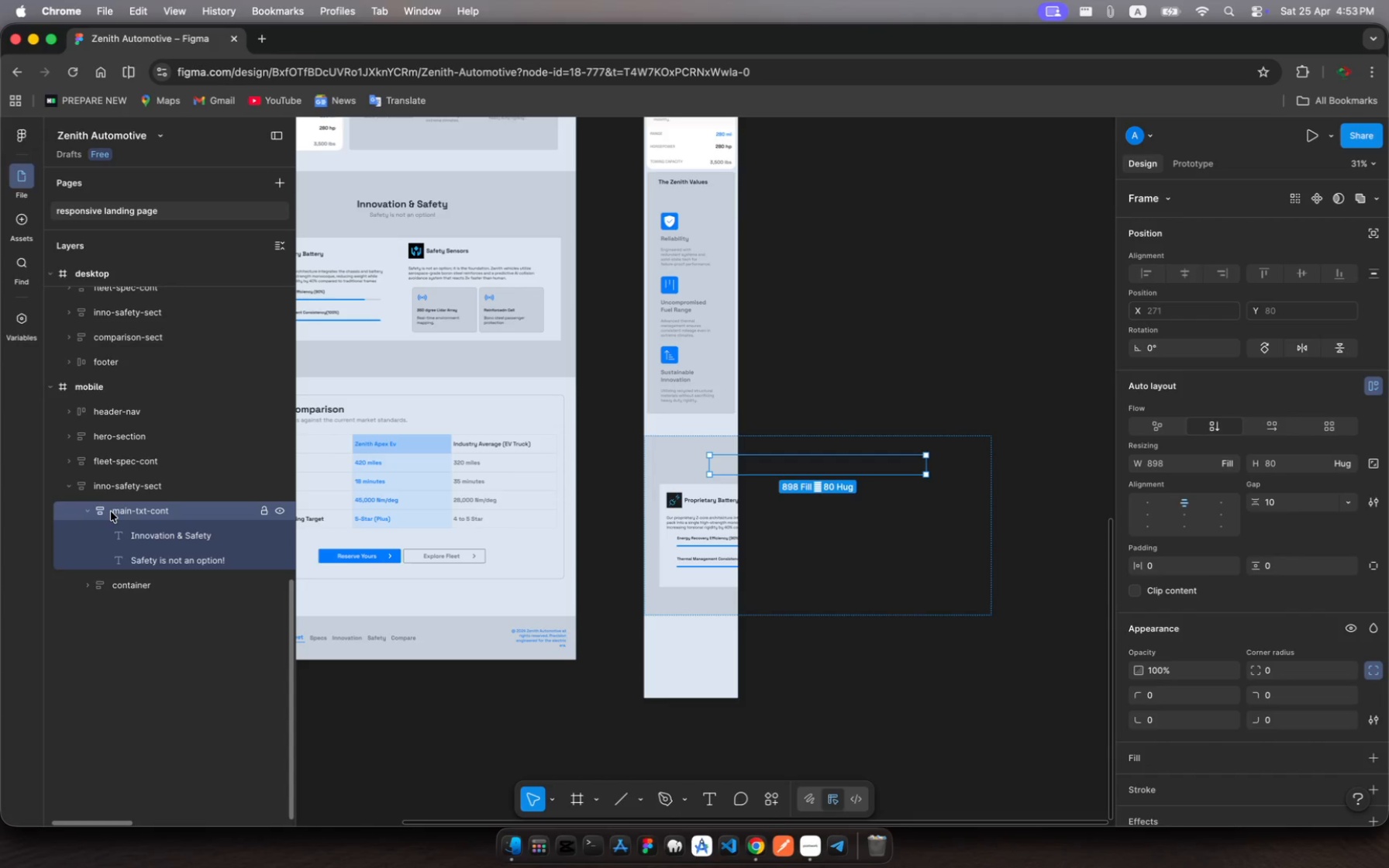 
left_click([123, 490])
 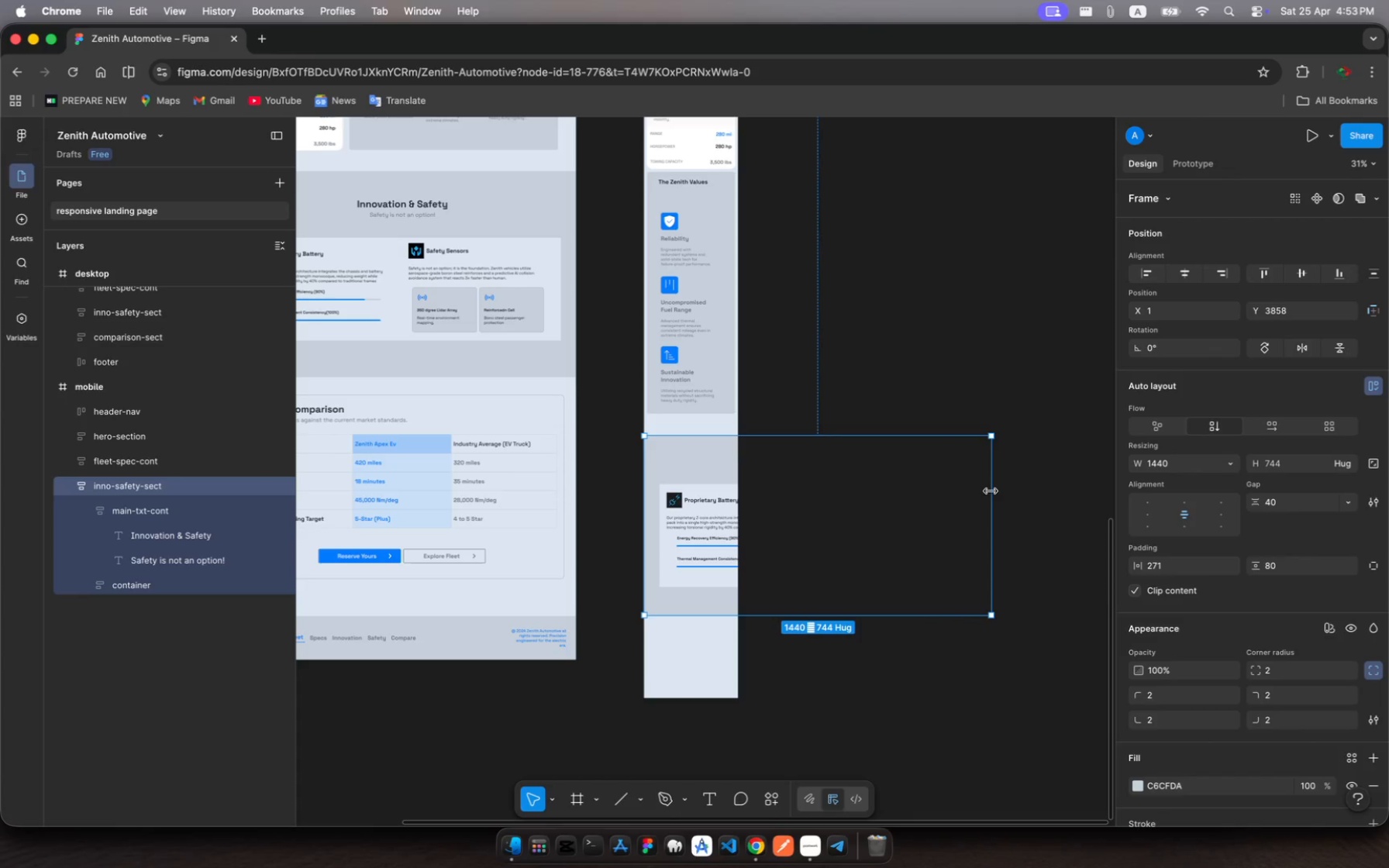 
left_click_drag(start_coordinate=[991, 491], to_coordinate=[738, 519])
 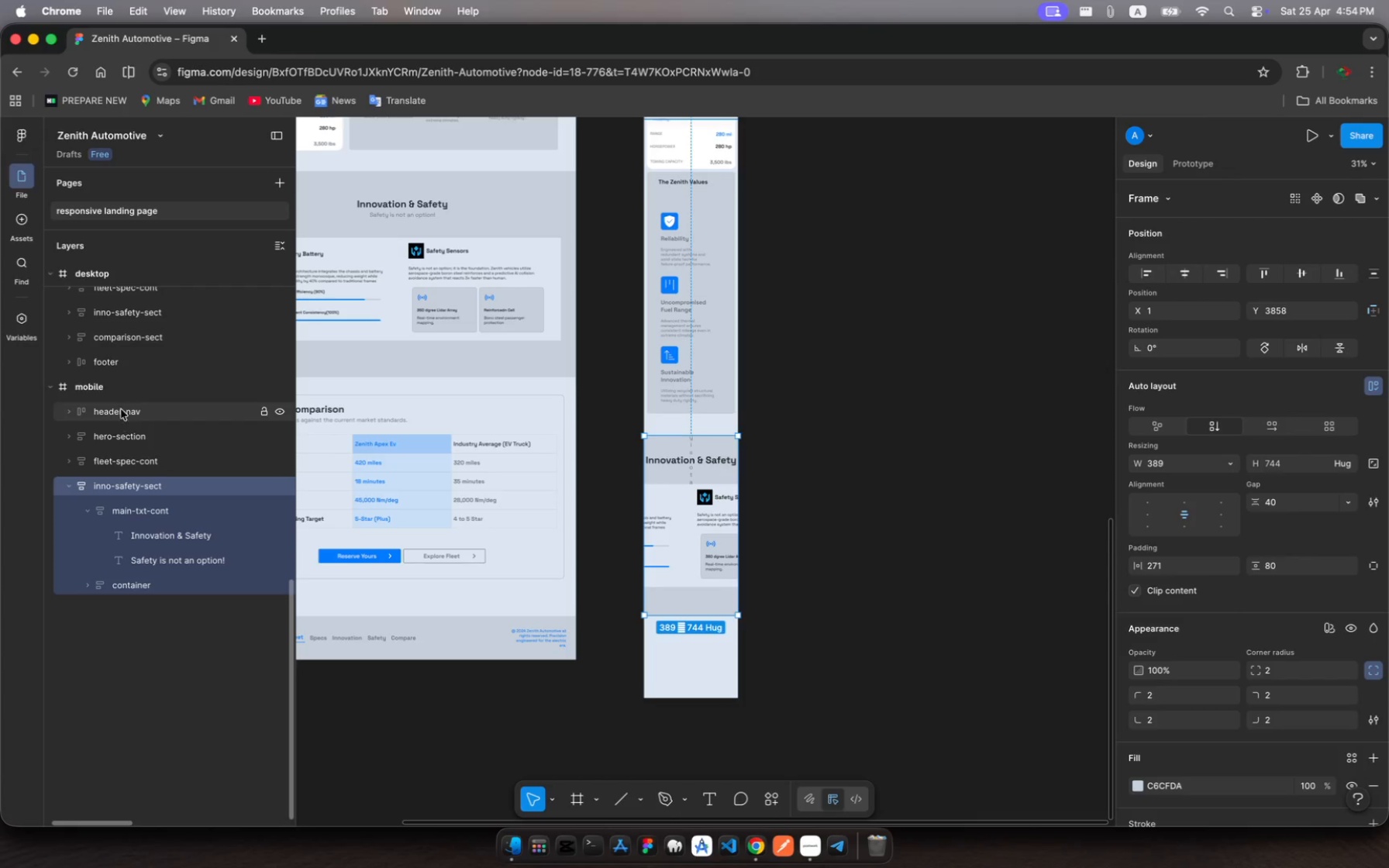 
left_click([112, 377])
 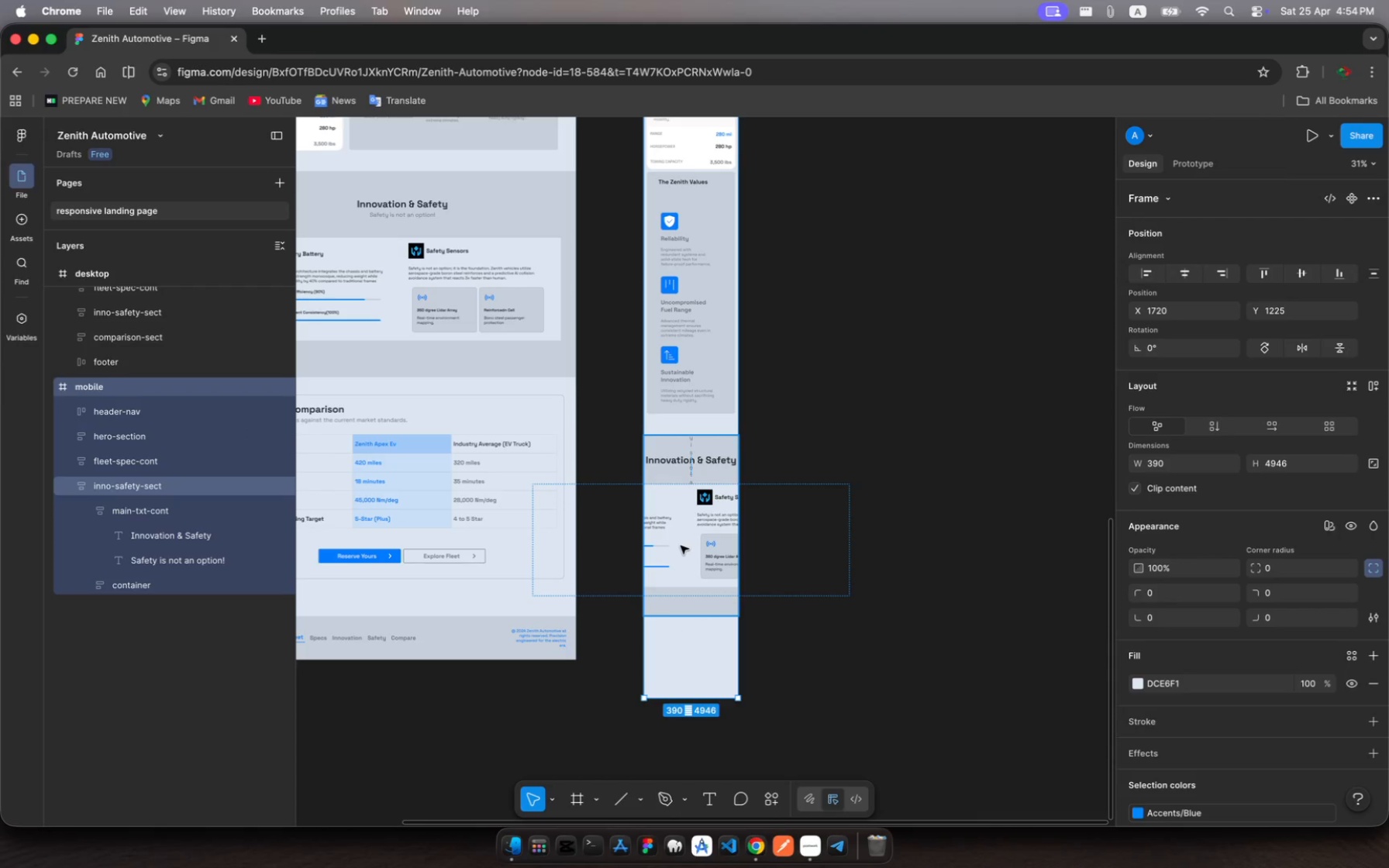 
scroll: coordinate [684, 549], scroll_direction: down, amount: 21.0
 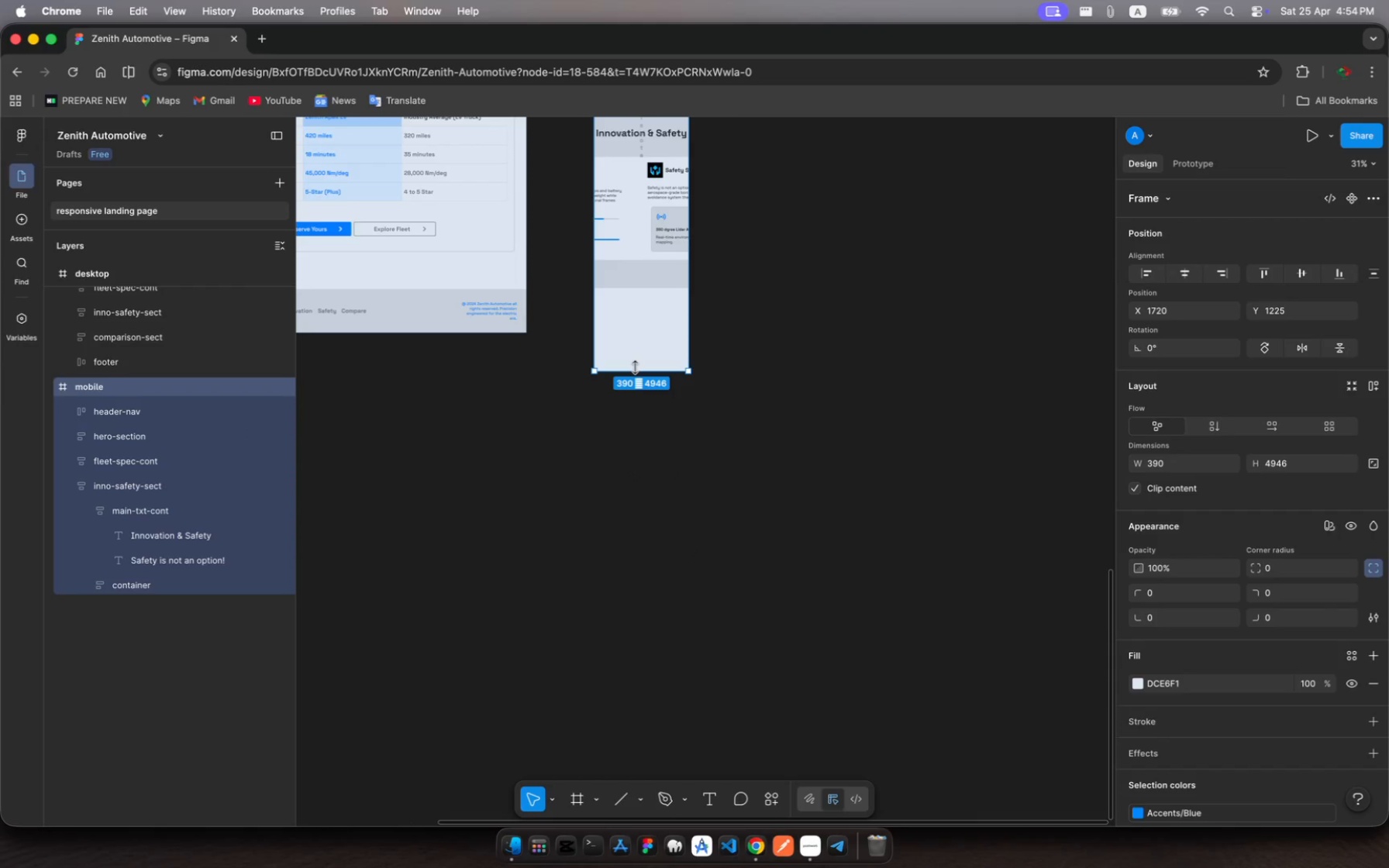 
left_click_drag(start_coordinate=[635, 368], to_coordinate=[664, 770])
 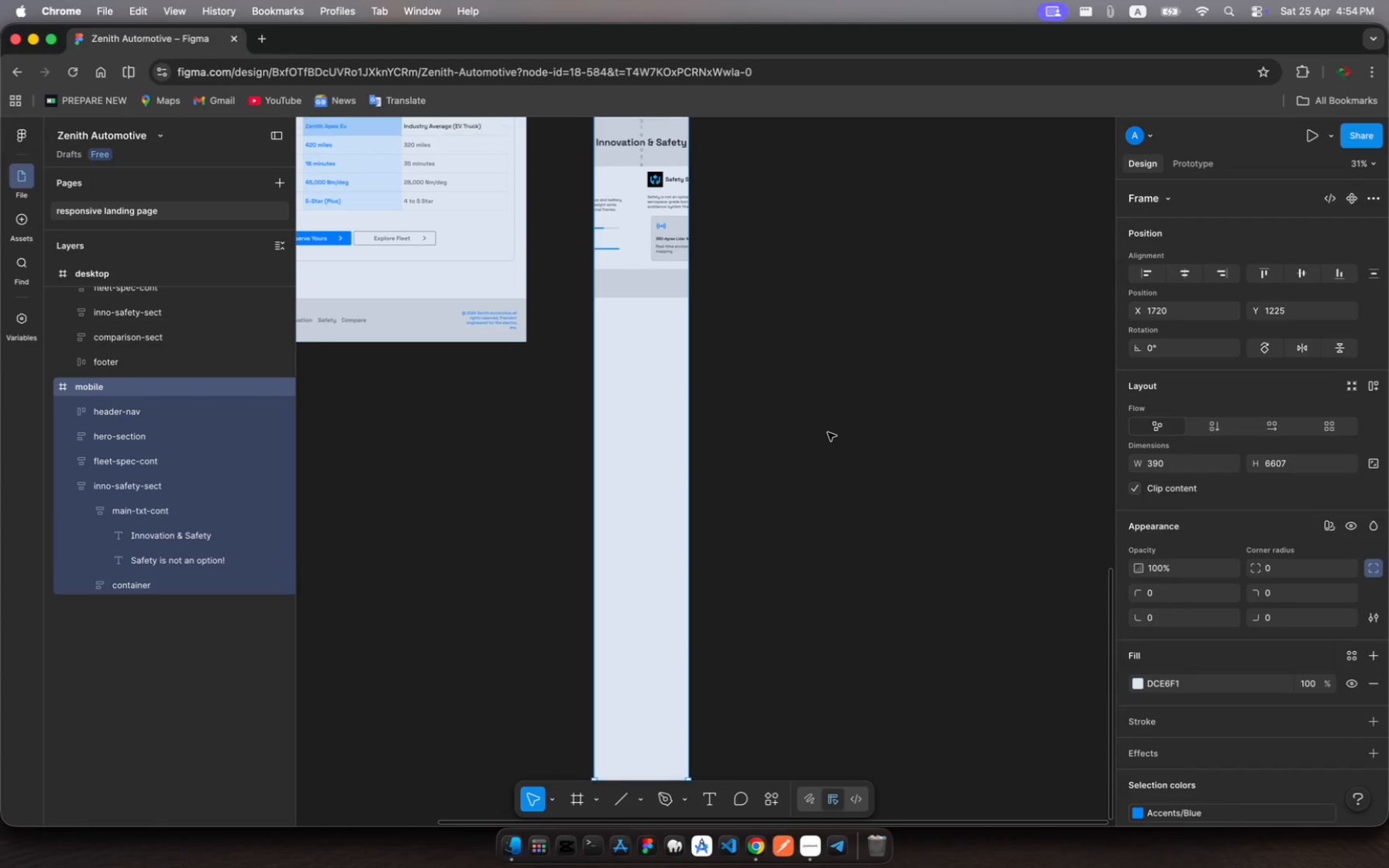 
scroll: coordinate [828, 432], scroll_direction: up, amount: 26.0
 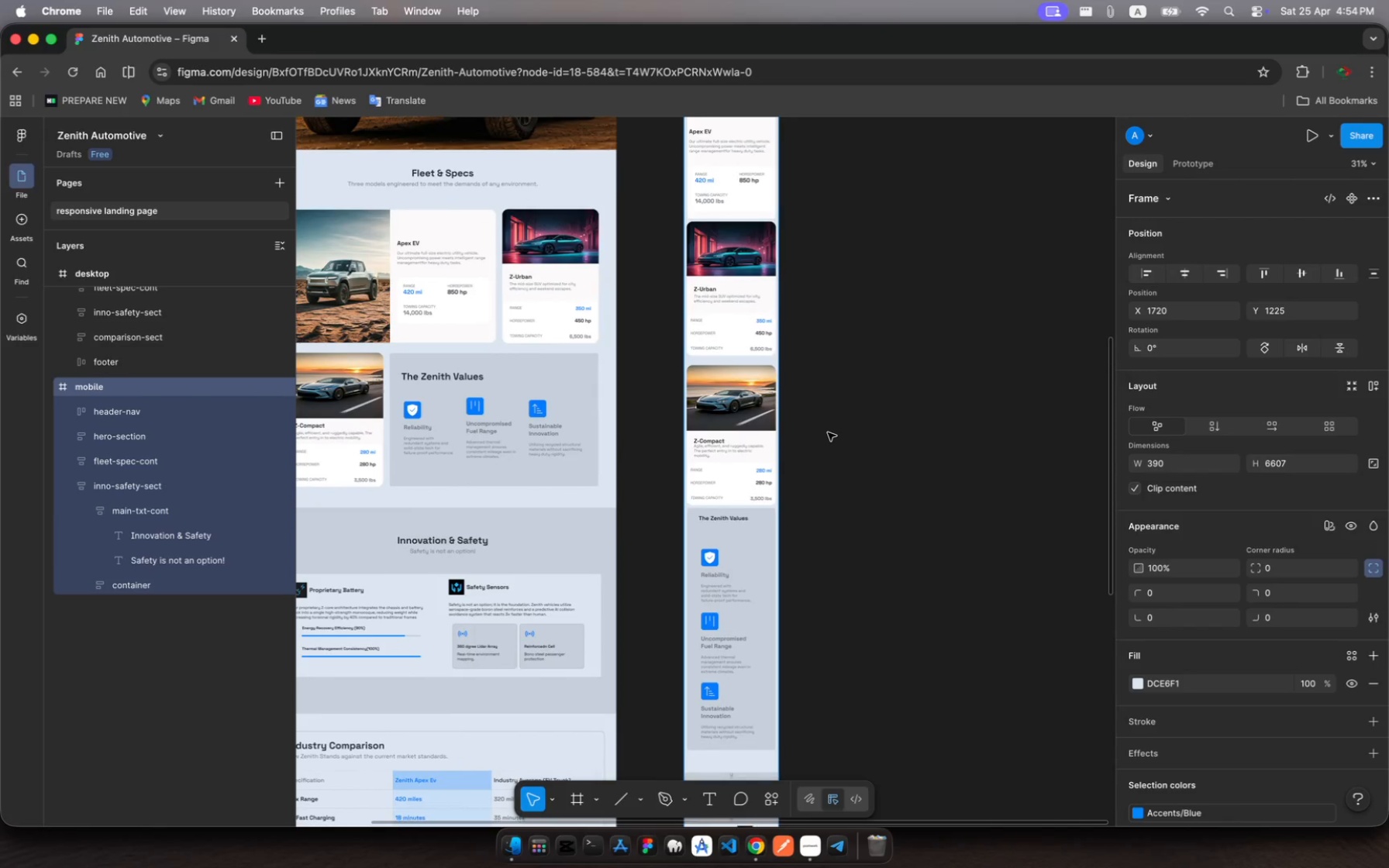 
scroll: coordinate [828, 432], scroll_direction: down, amount: 31.0
 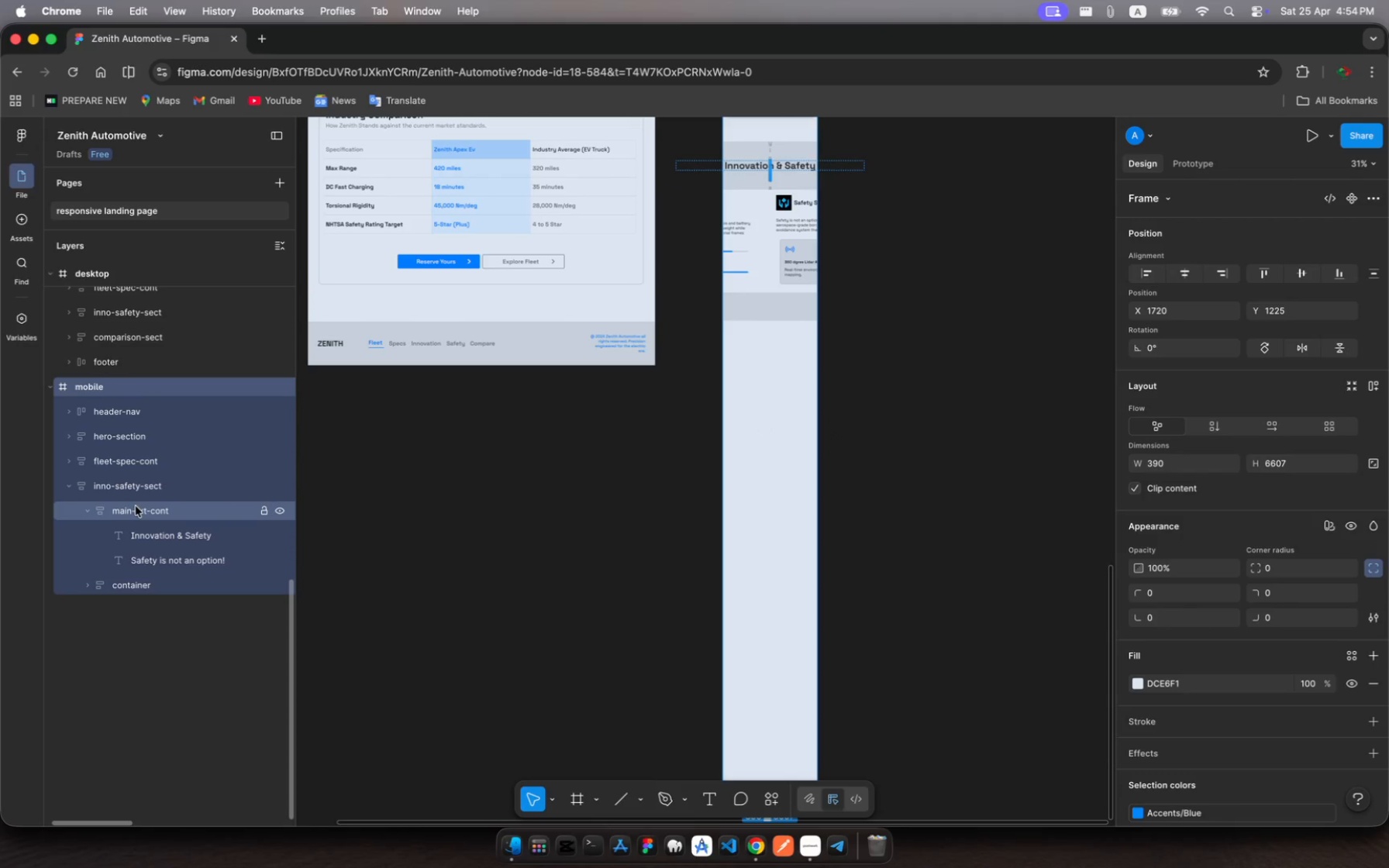 
left_click([142, 494])
 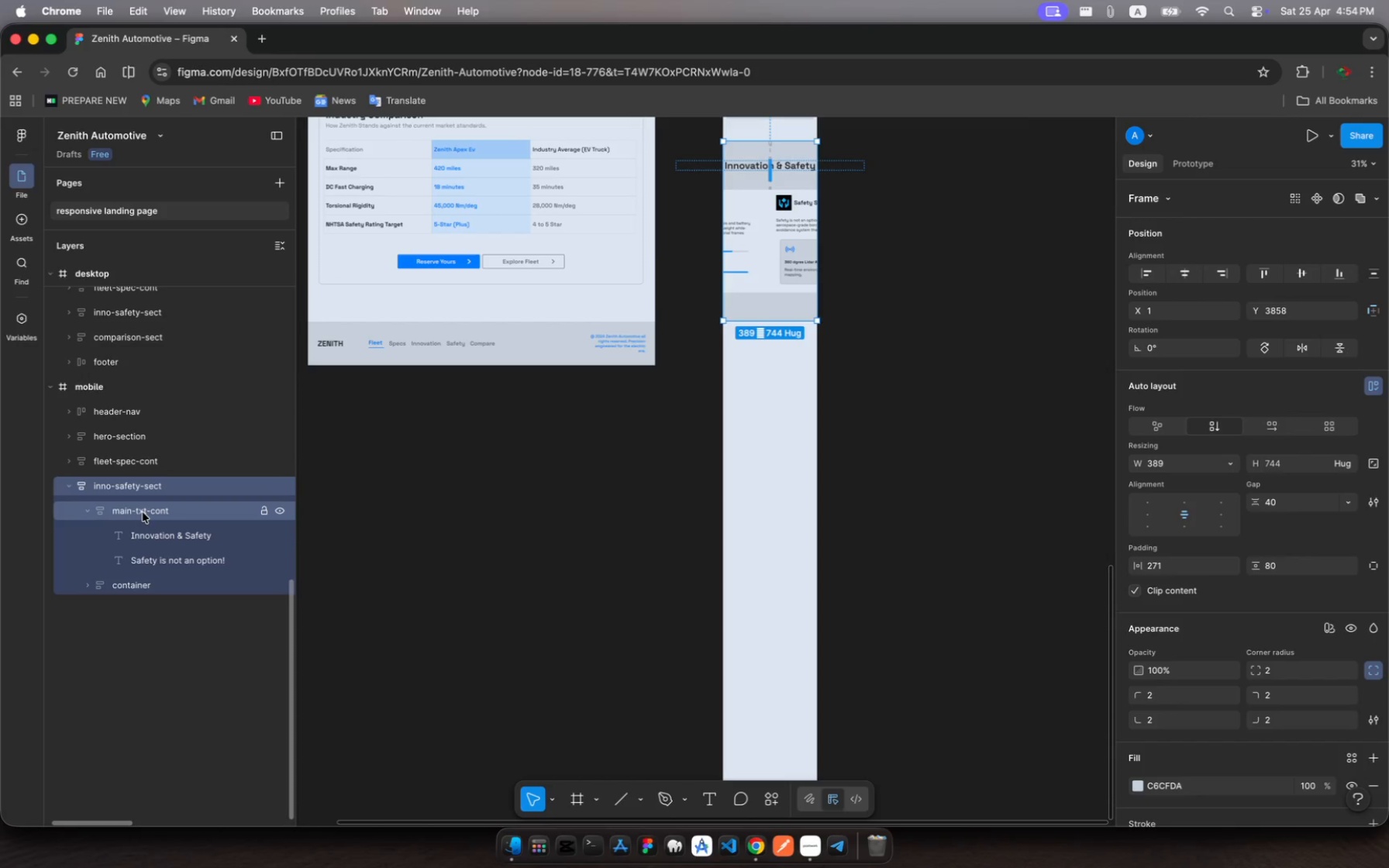 
left_click([143, 512])
 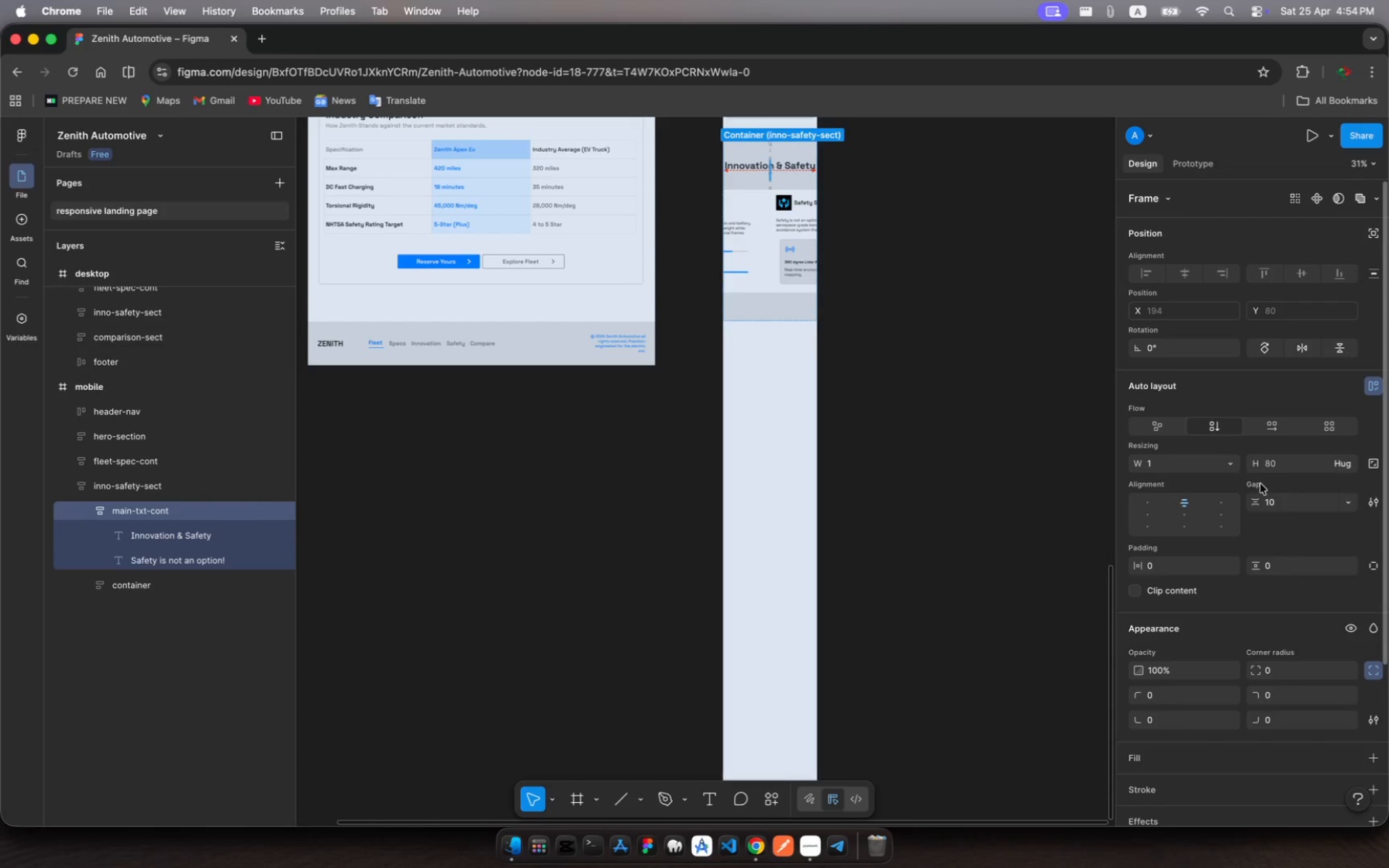 
scroll: coordinate [1257, 625], scroll_direction: down, amount: 3.0
 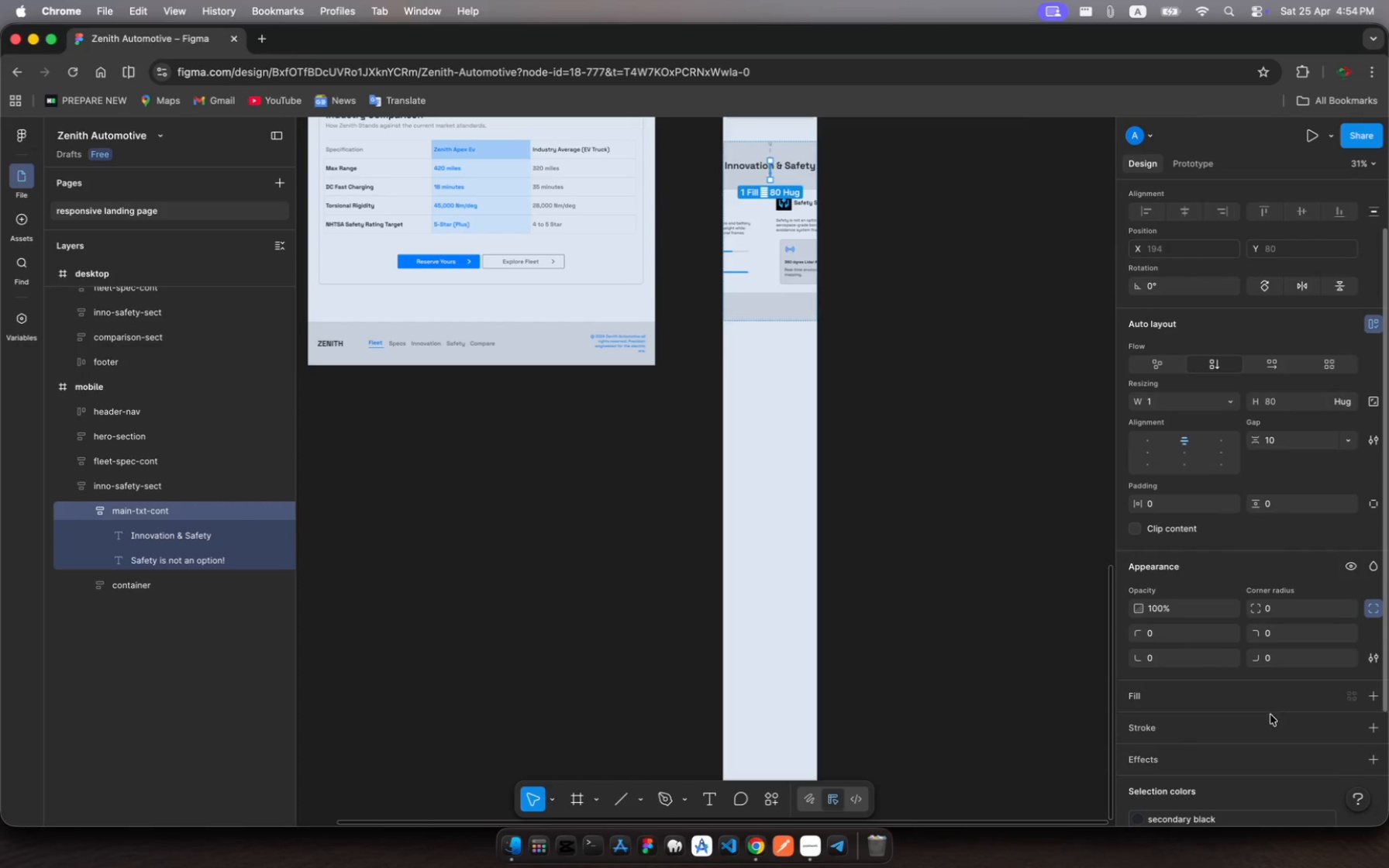 
scroll: coordinate [1183, 427], scroll_direction: up, amount: 9.0
 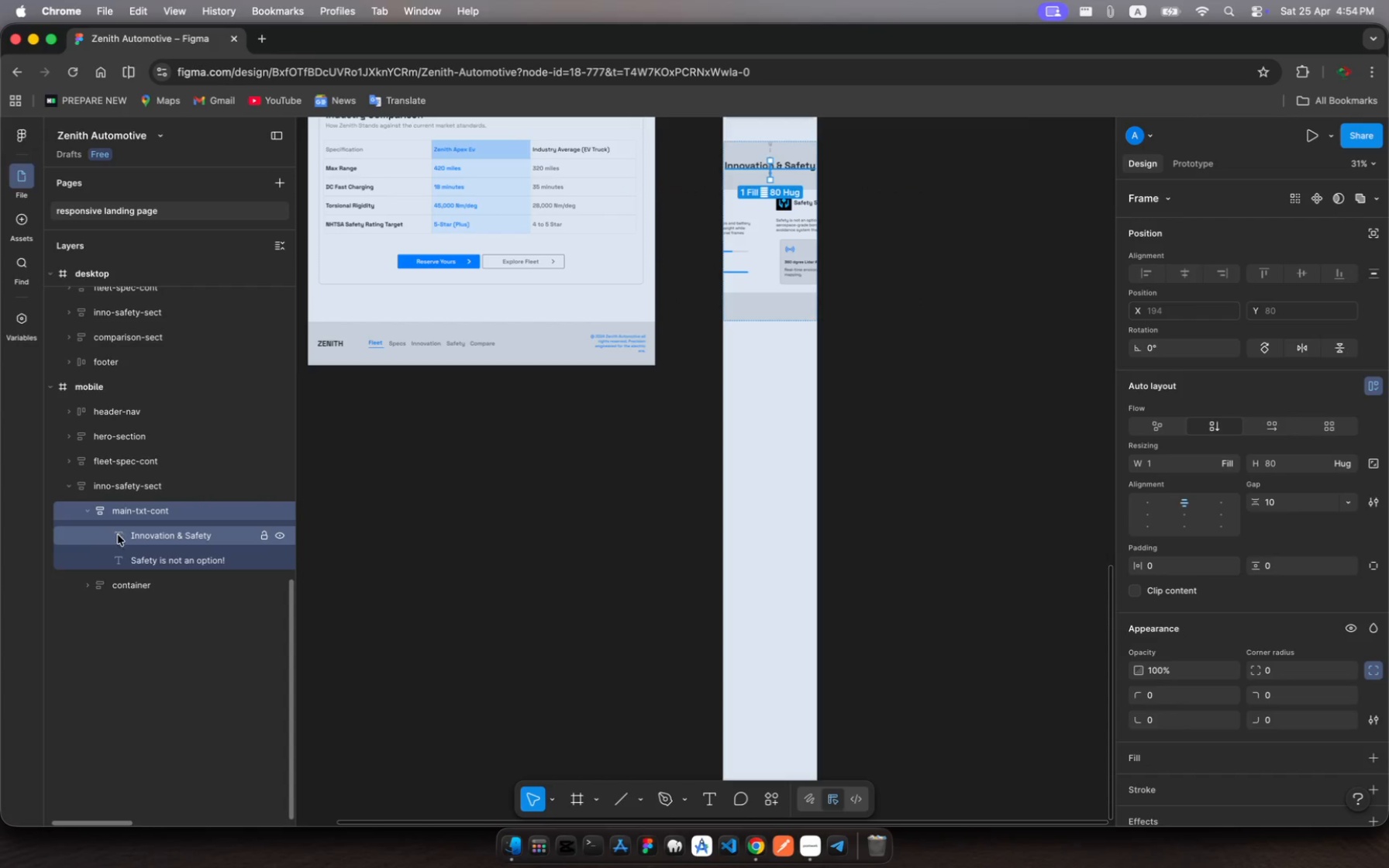 
left_click([147, 514])
 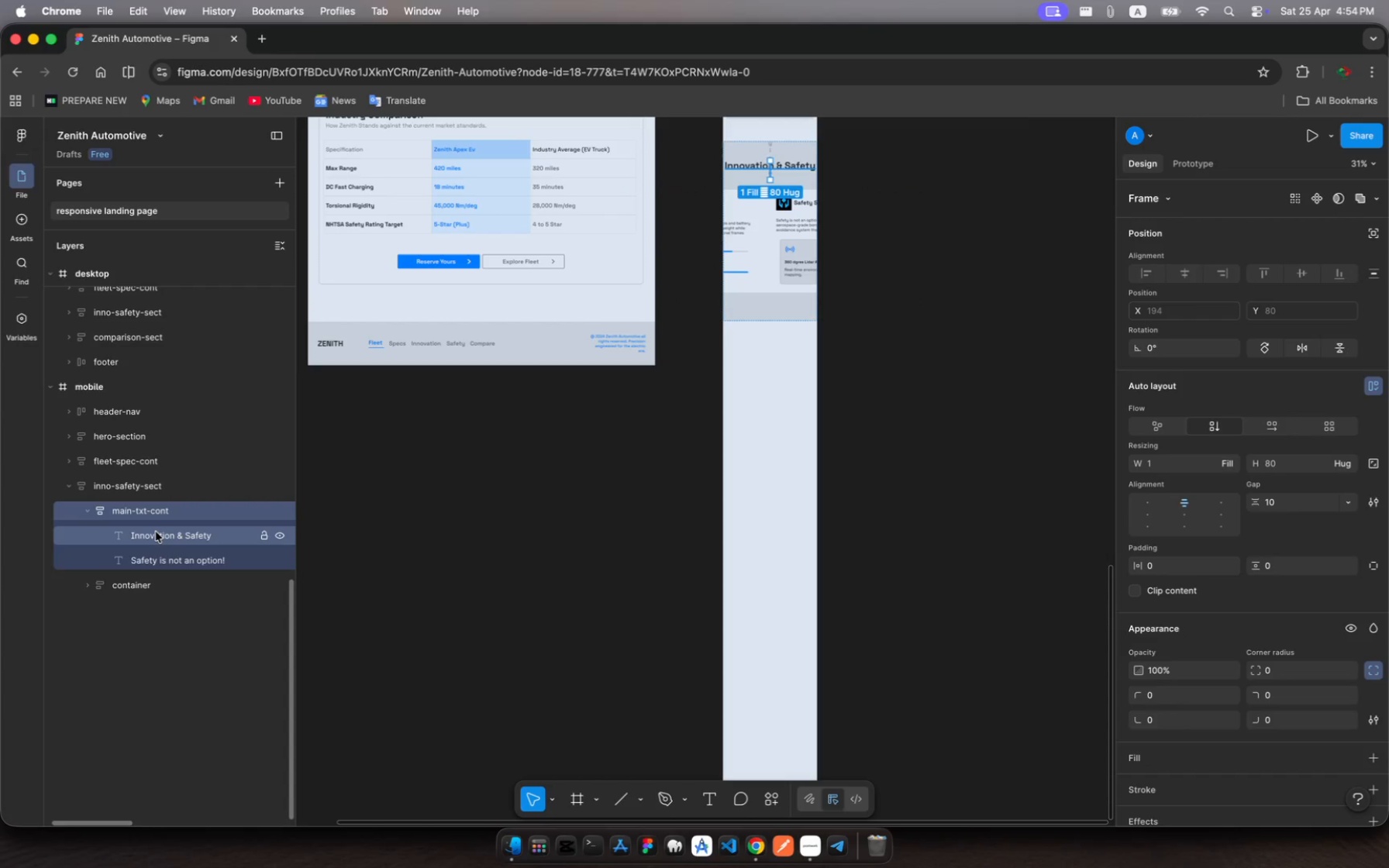 
left_click([156, 532])
 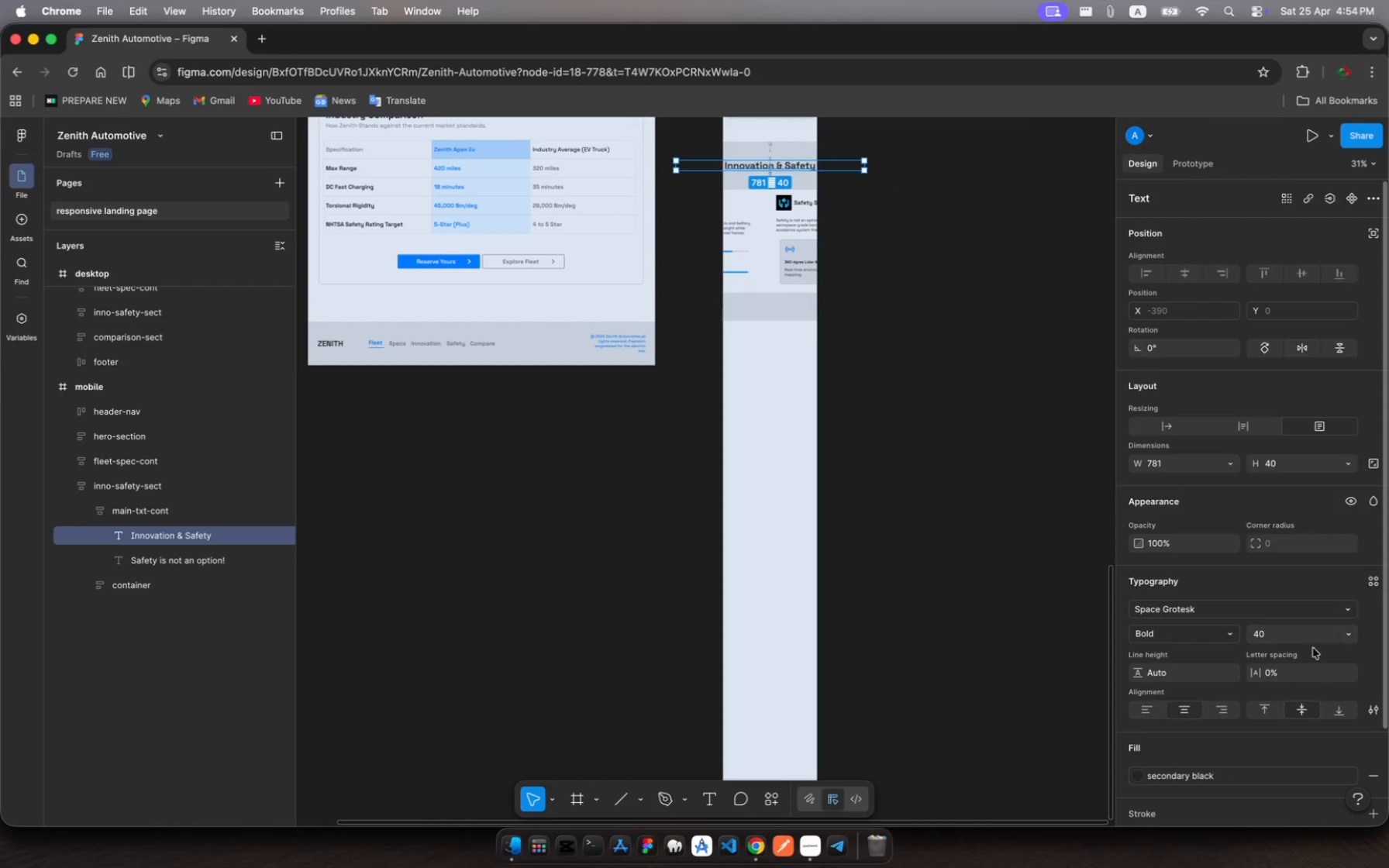 
left_click([1270, 634])
 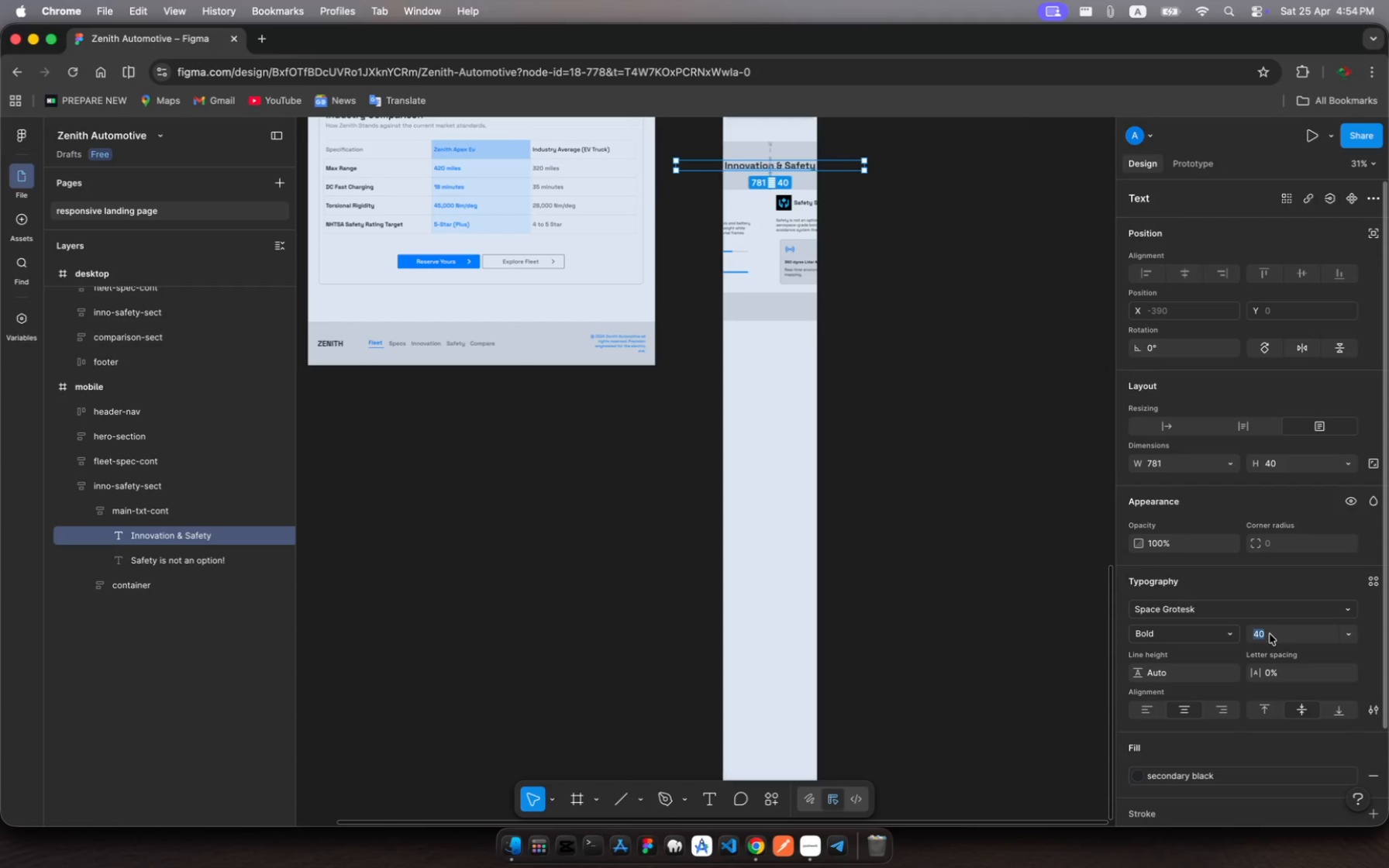 
type(24)
 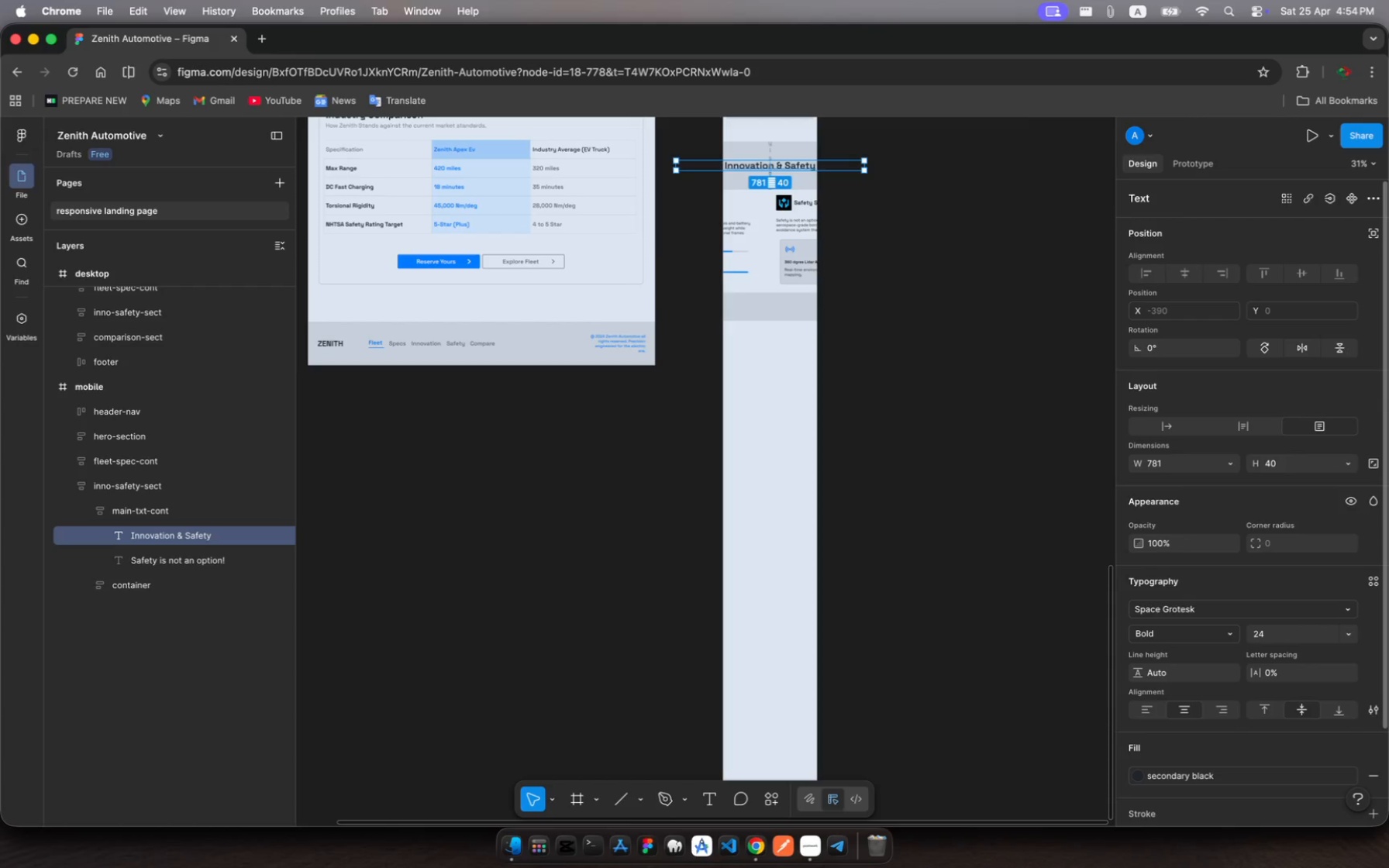 
key(Enter)
 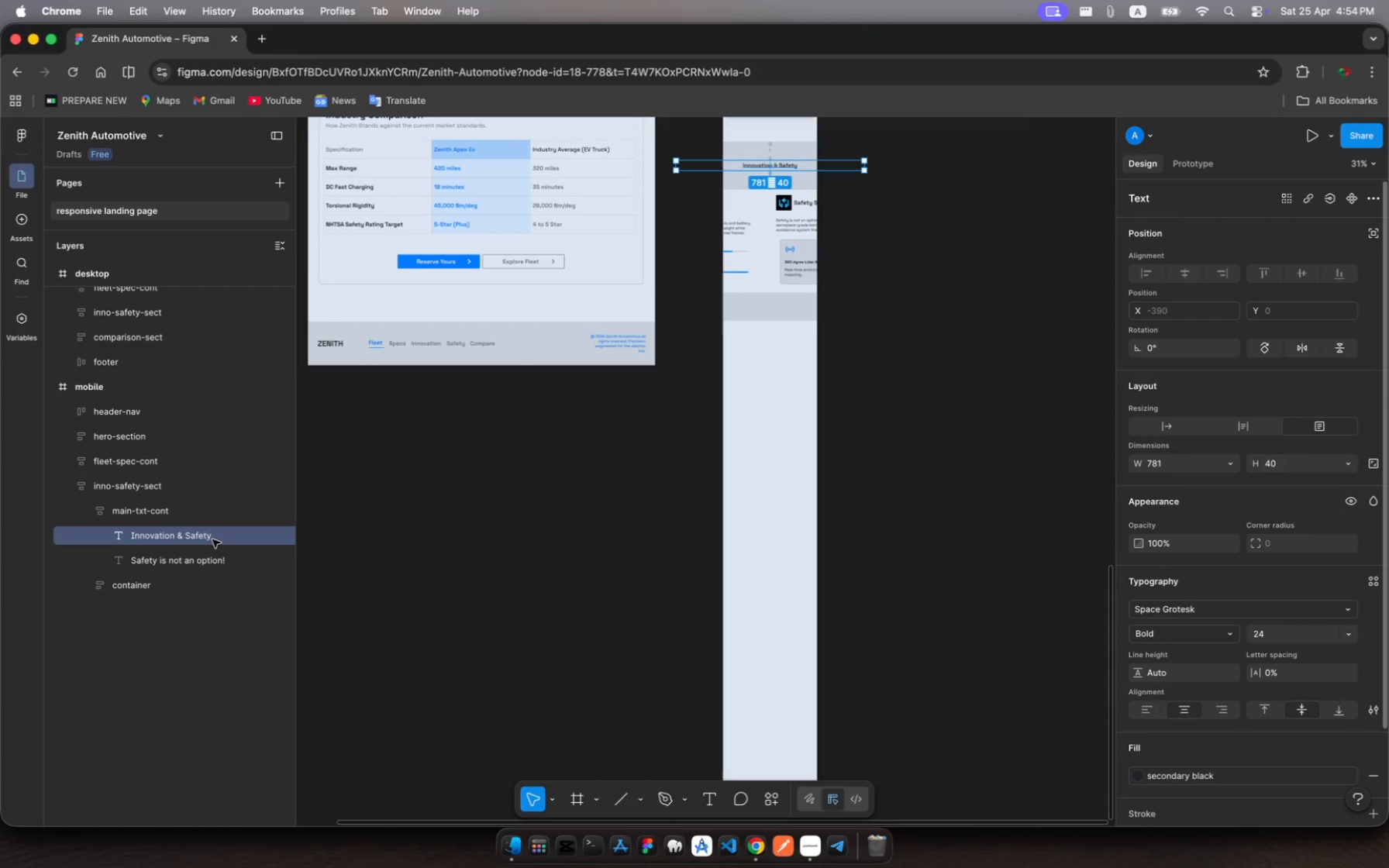 
left_click([200, 563])
 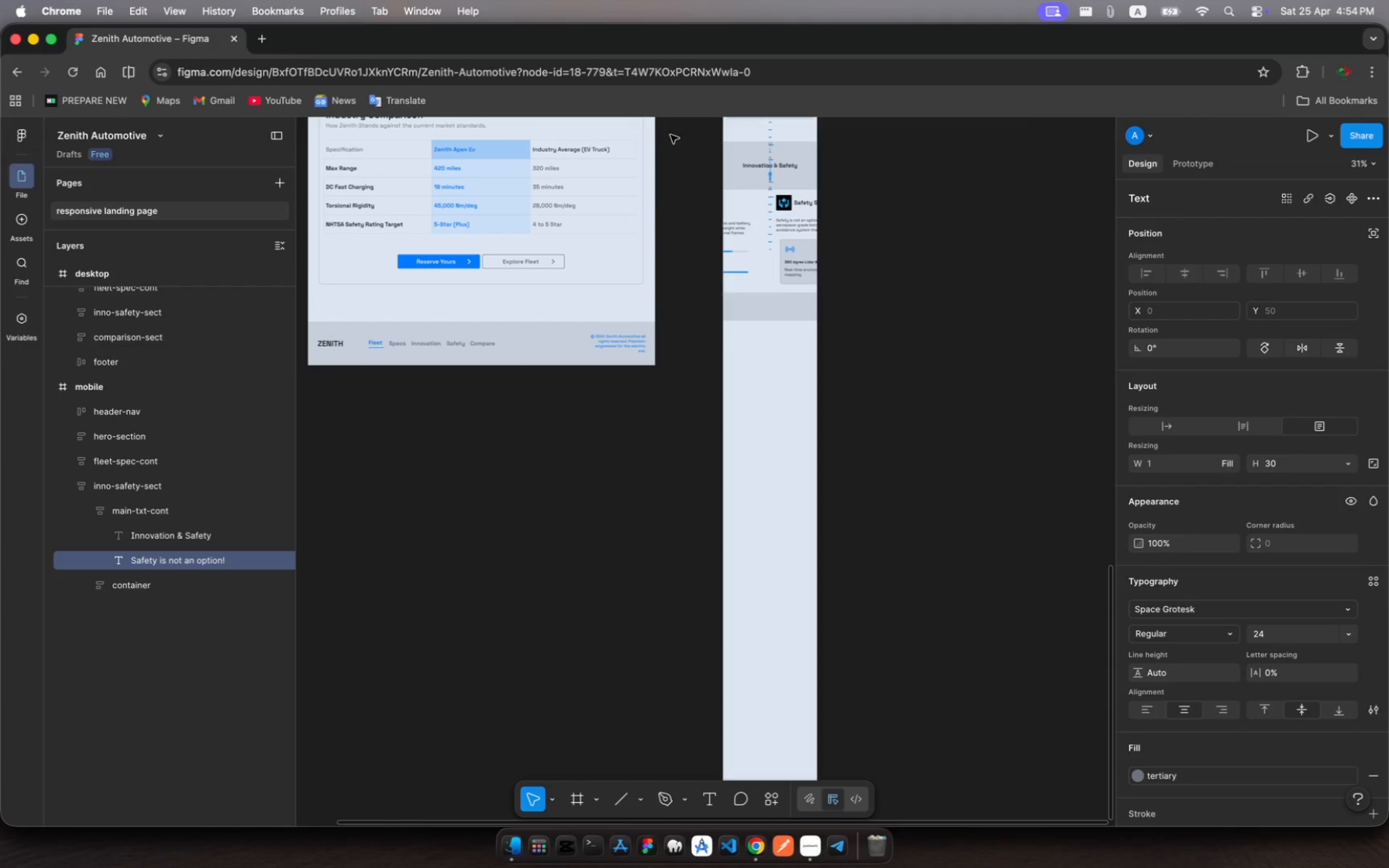 
wait(6.69)
 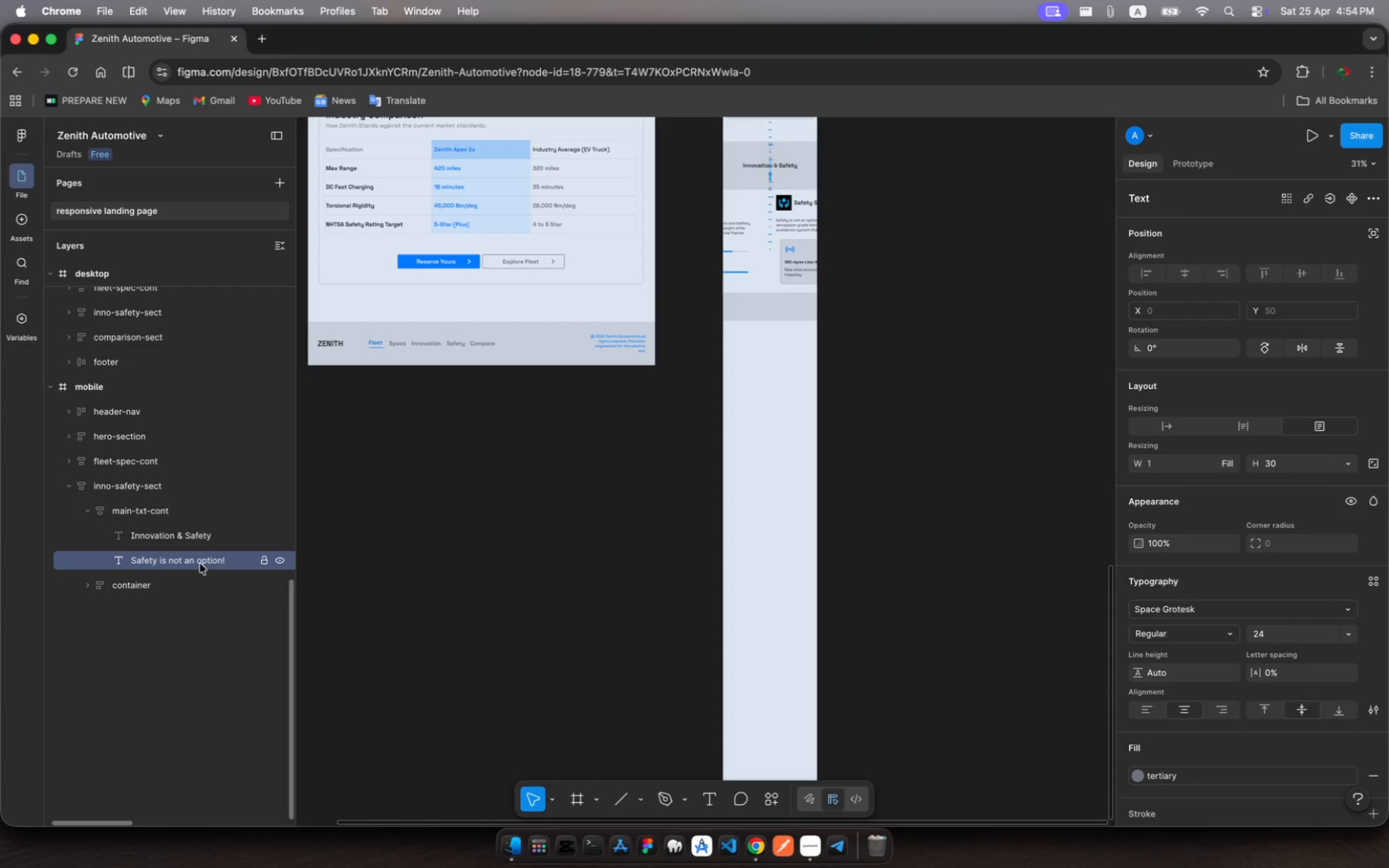 
scroll: coordinate [780, 239], scroll_direction: up, amount: 22.0
 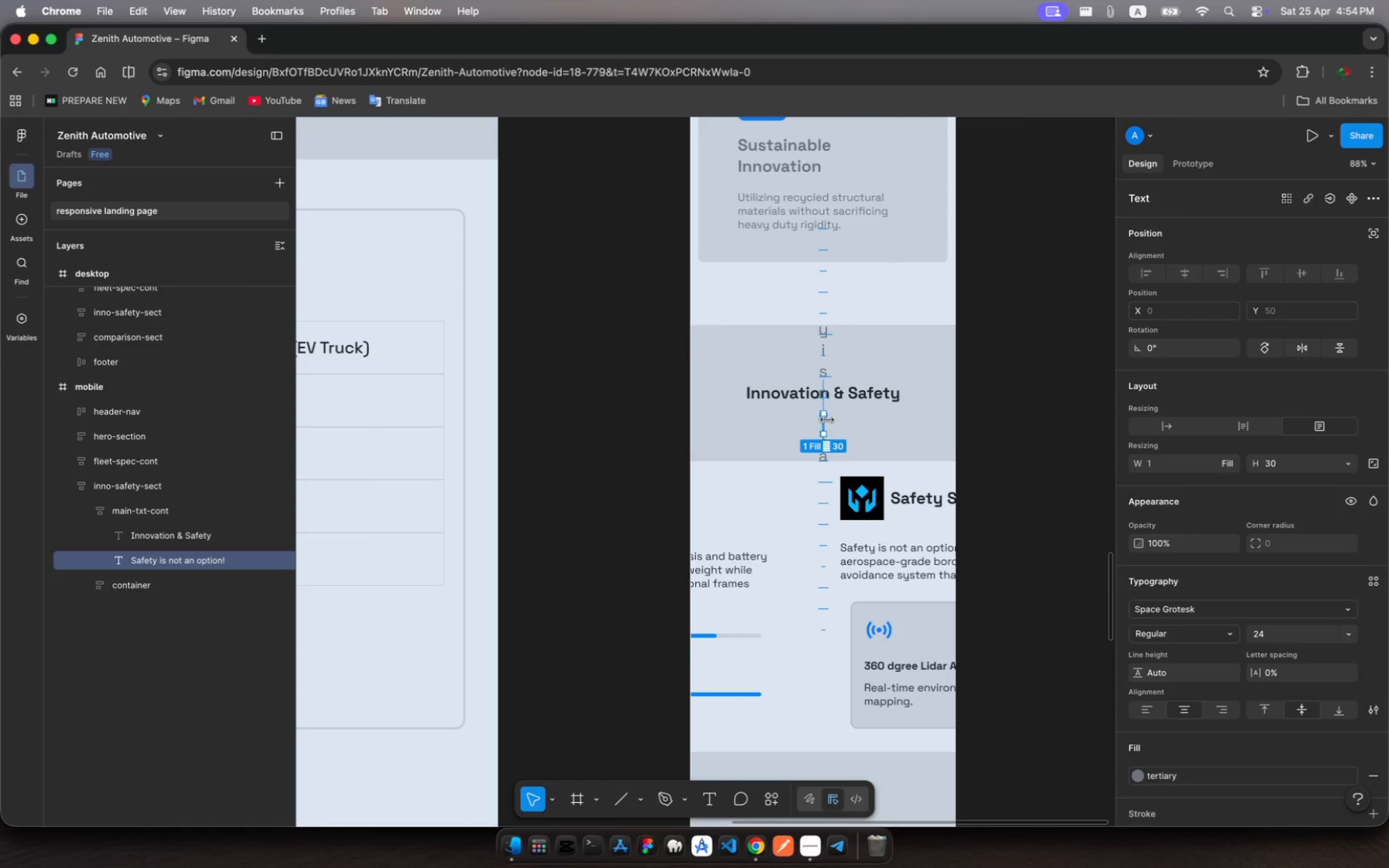 
left_click_drag(start_coordinate=[827, 422], to_coordinate=[925, 426])
 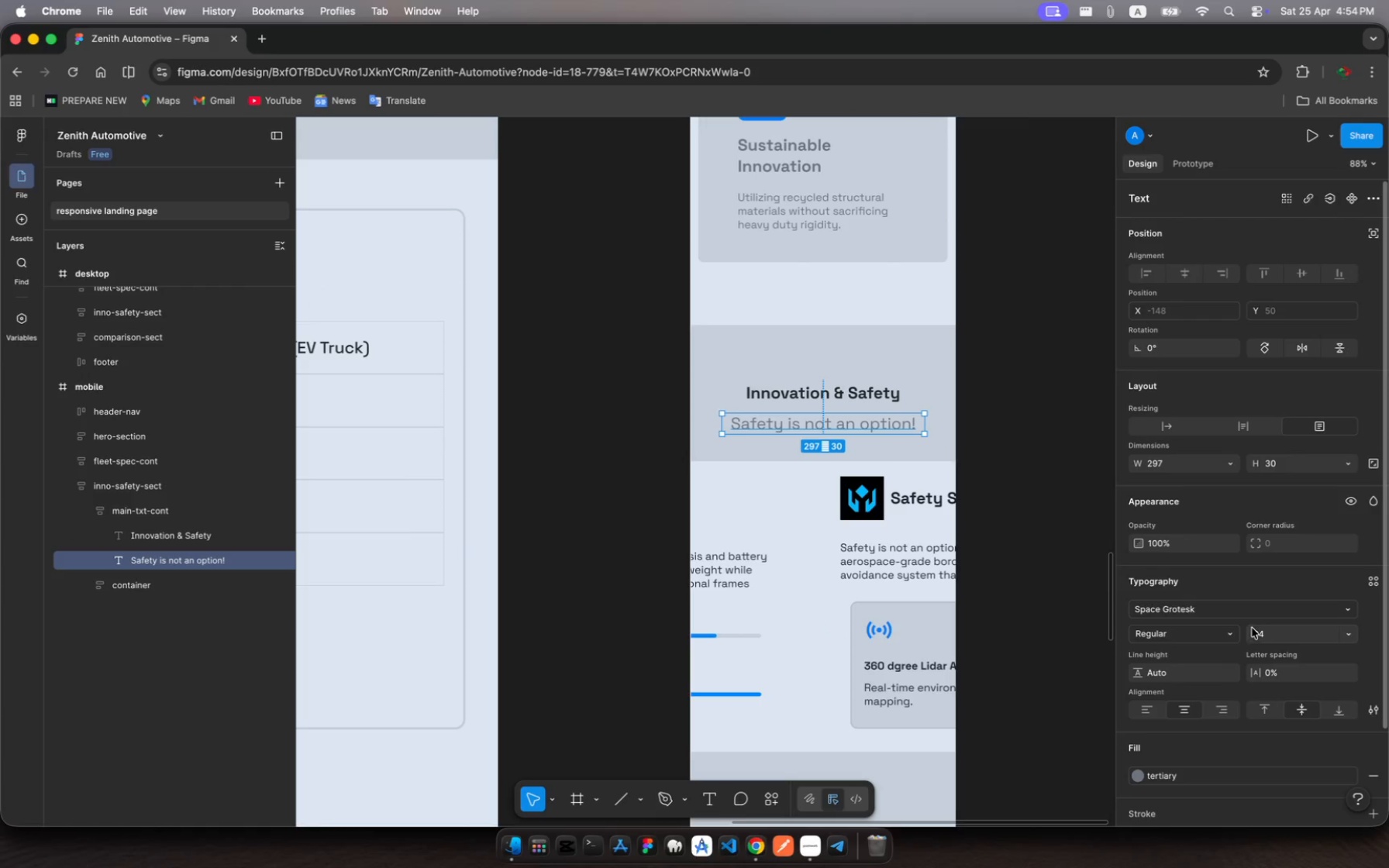 
left_click([1261, 634])
 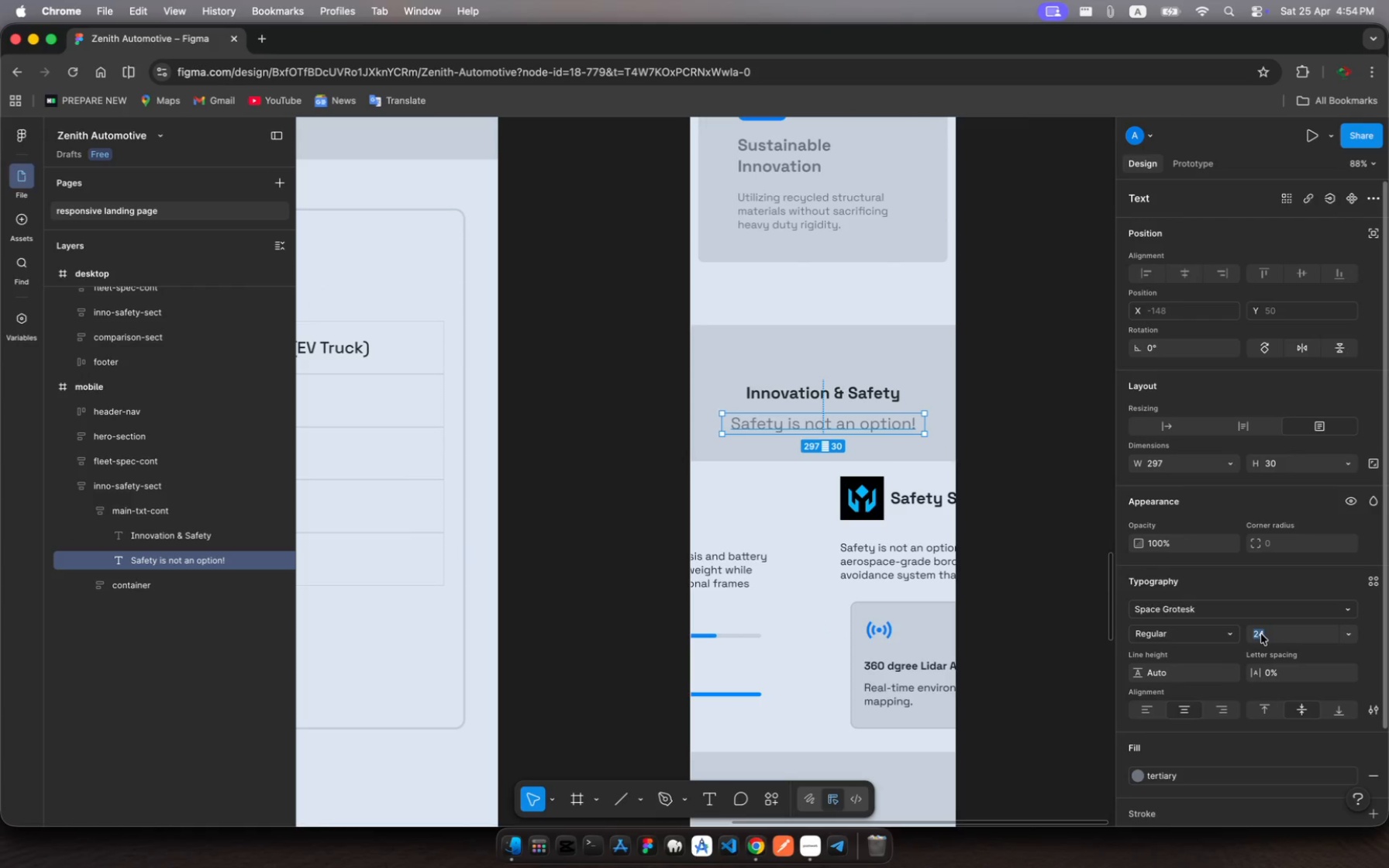 
type(12)
 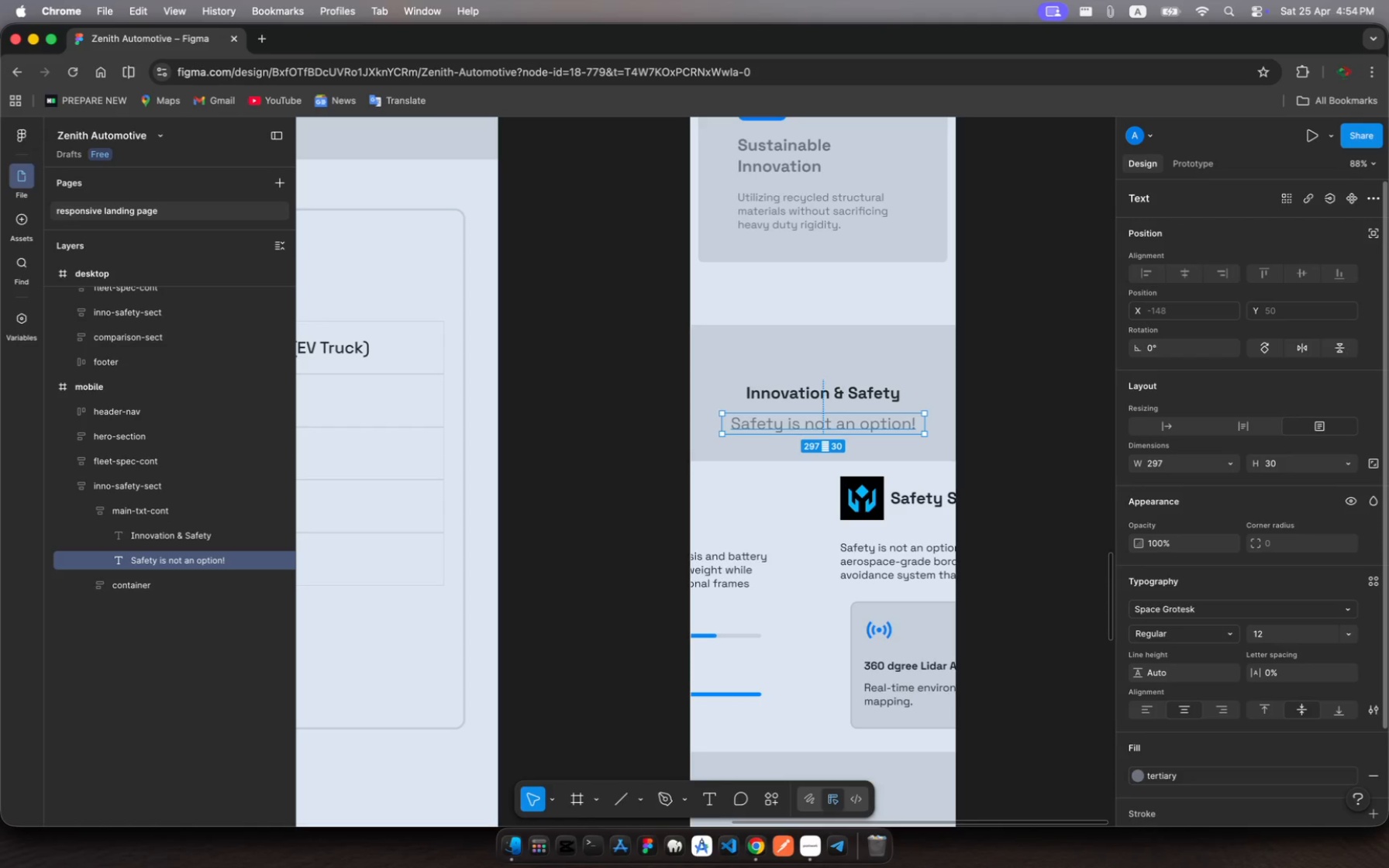 
key(Enter)
 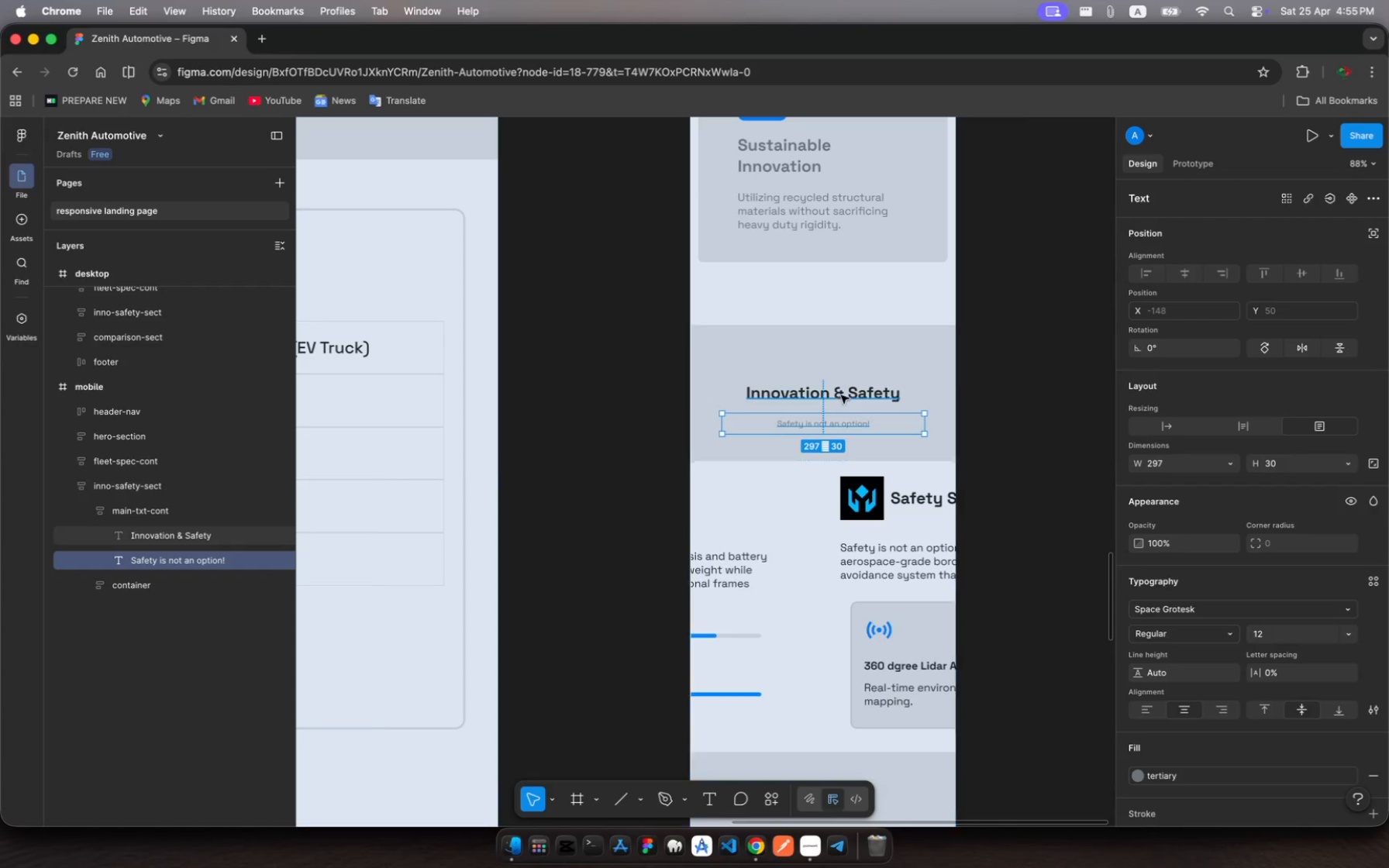 
left_click([838, 390])
 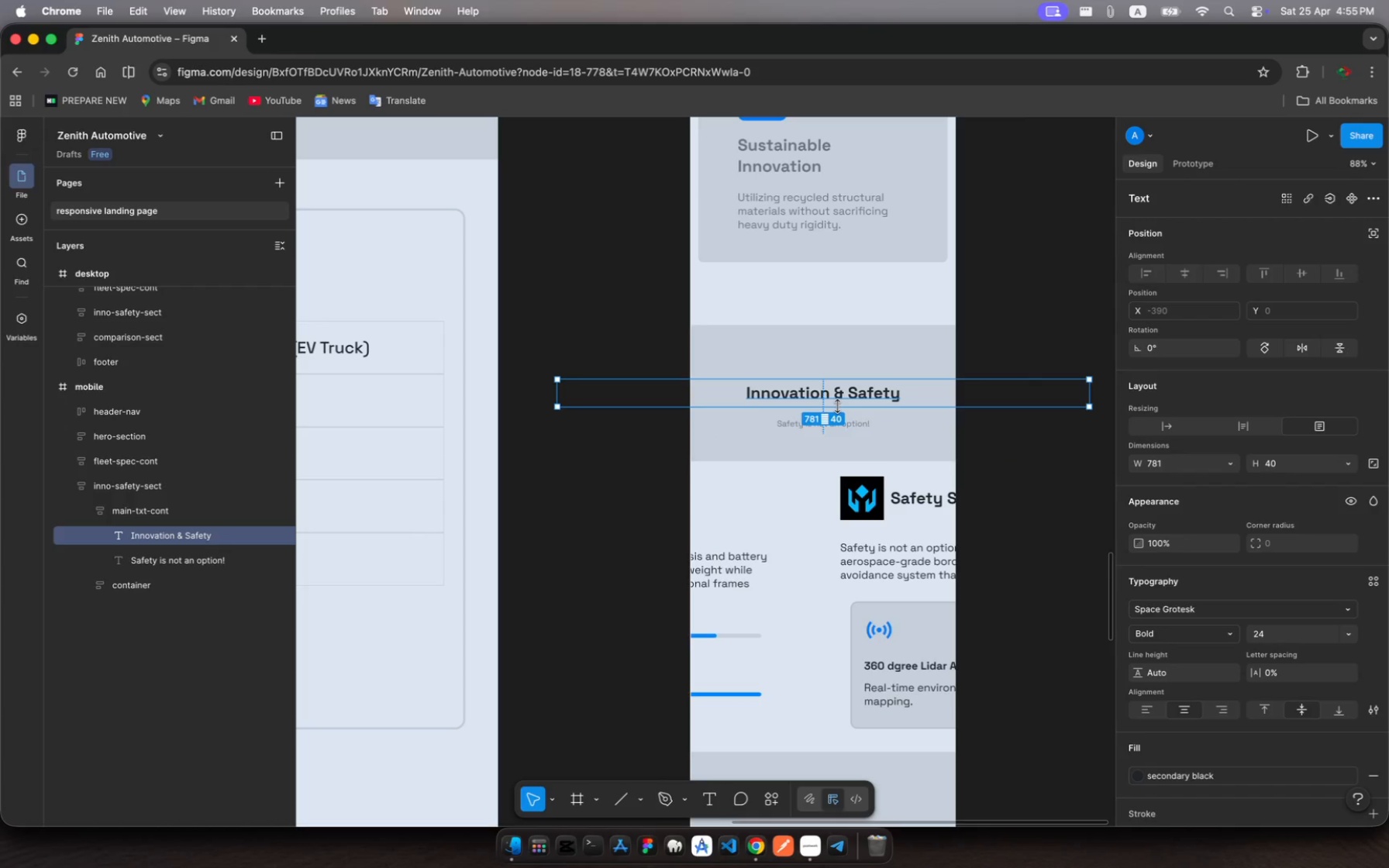 
left_click_drag(start_coordinate=[837, 406], to_coordinate=[838, 395])
 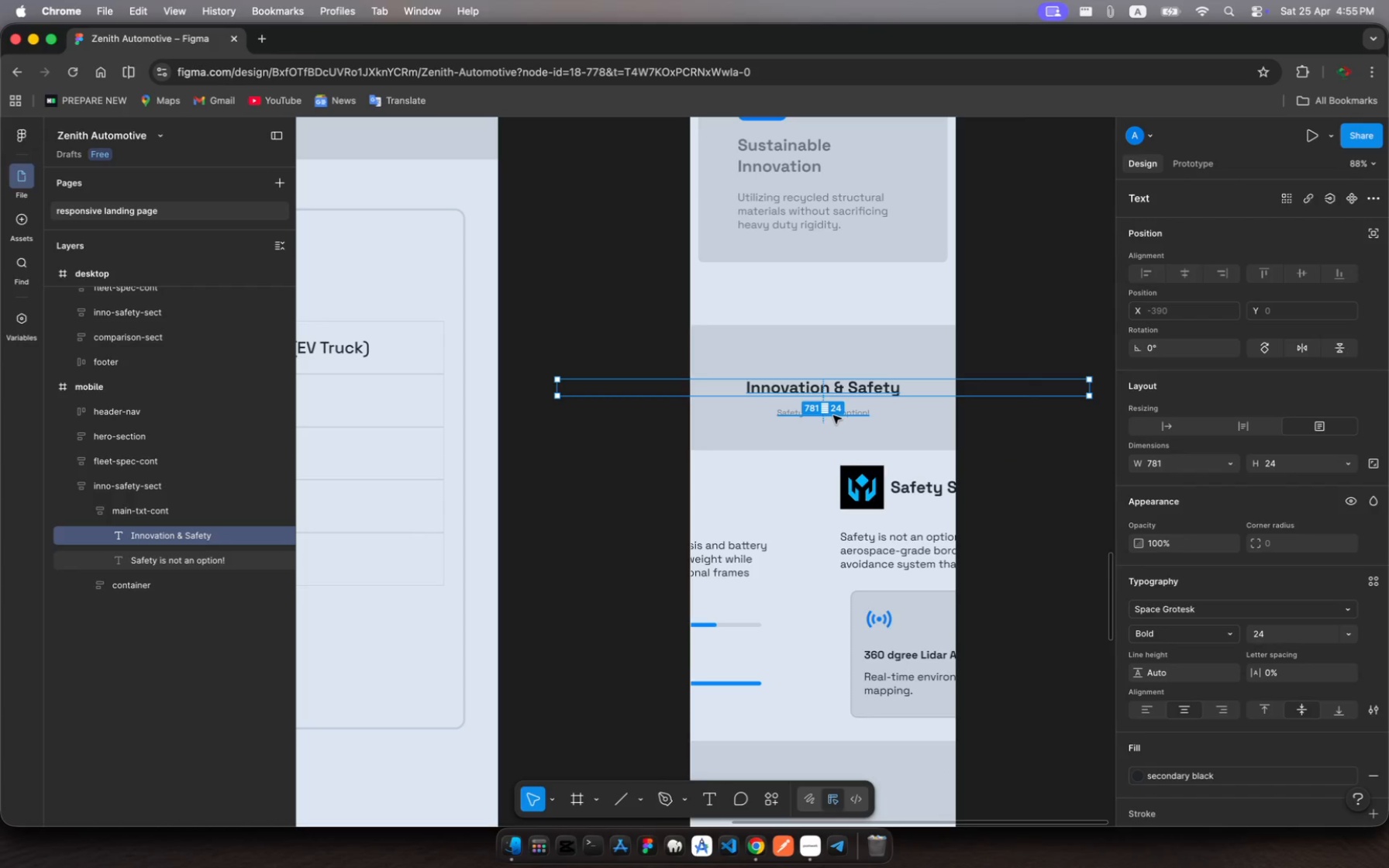 
left_click([833, 415])
 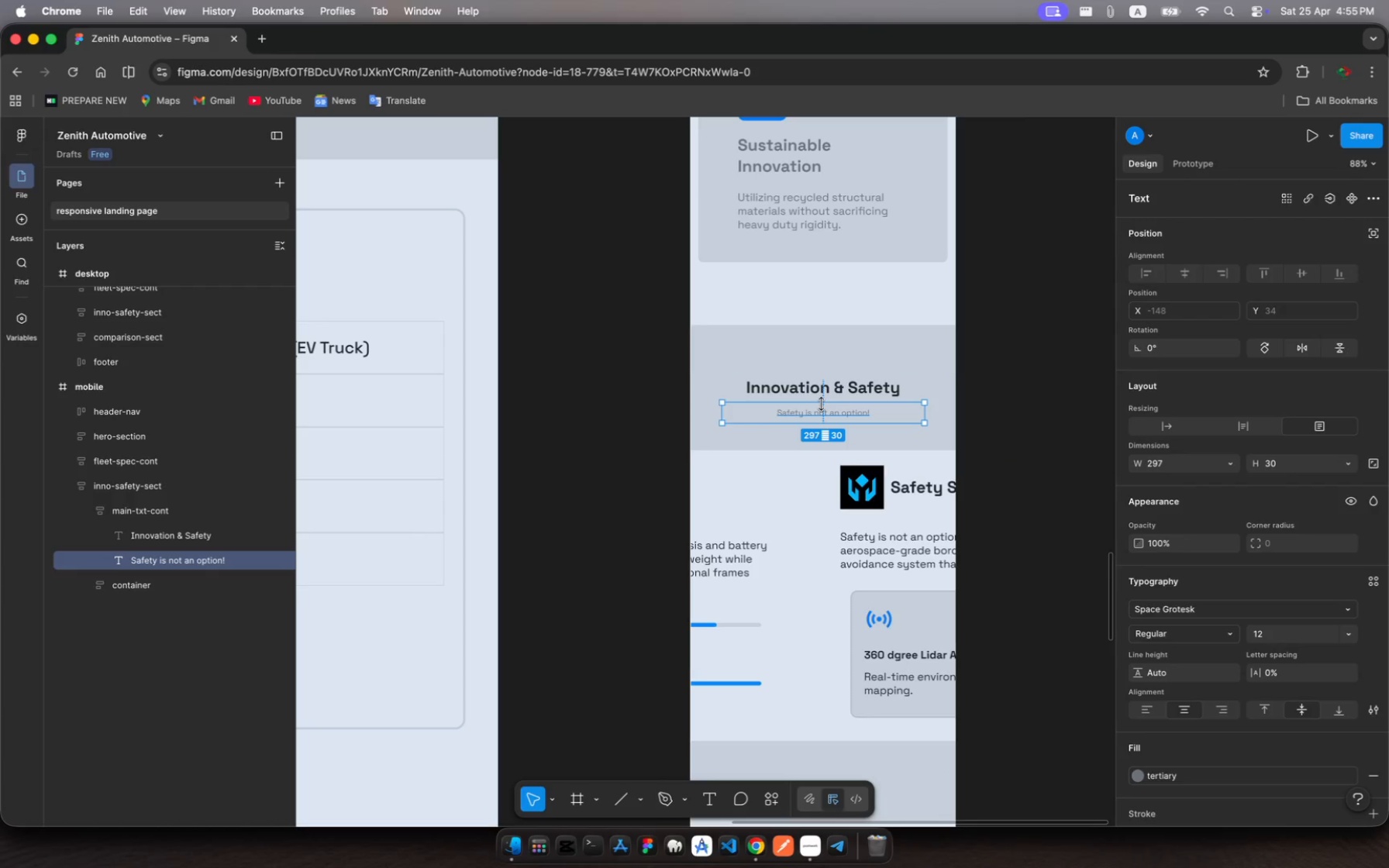 
left_click_drag(start_coordinate=[822, 404], to_coordinate=[826, 413])
 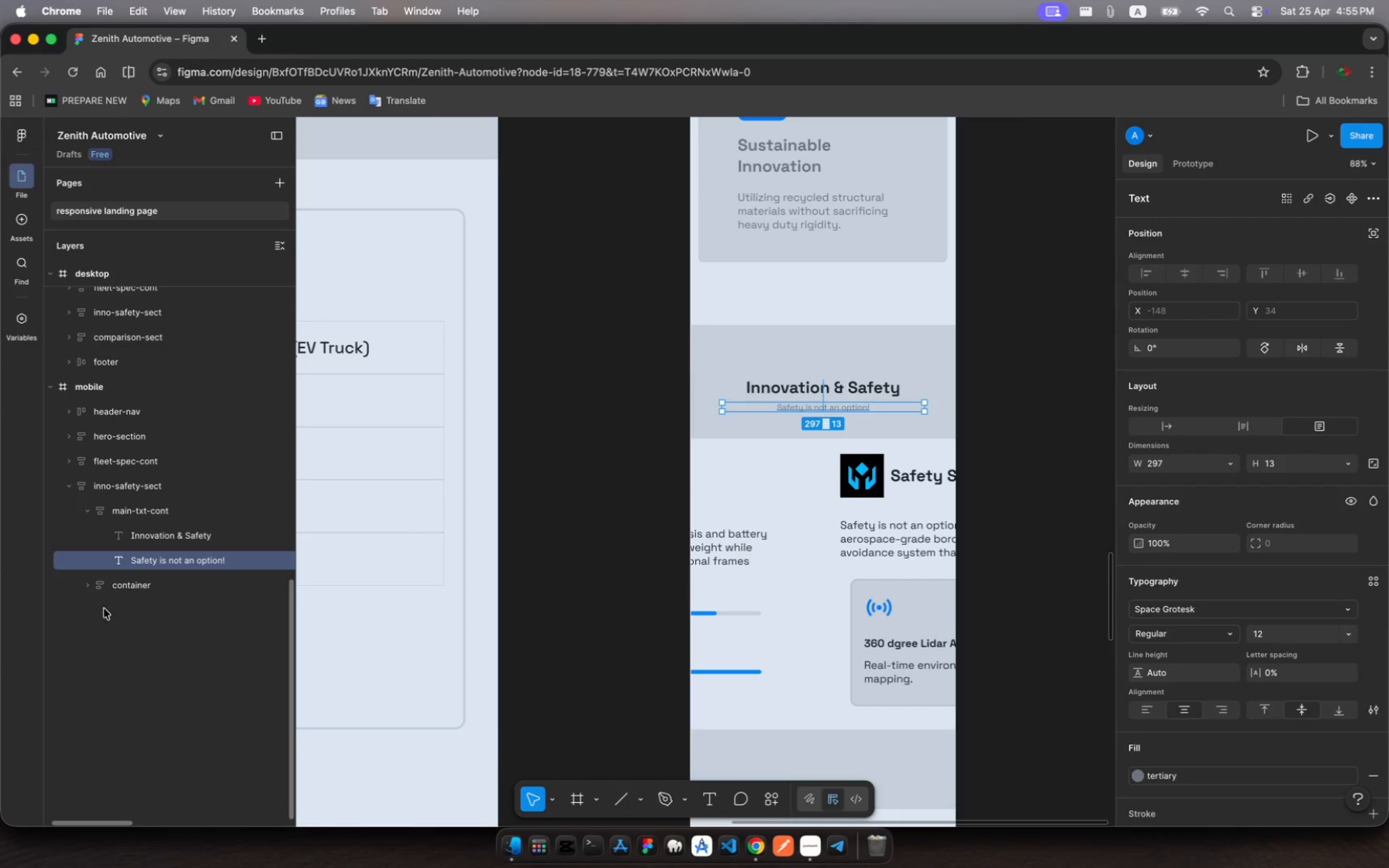 
left_click([122, 584])
 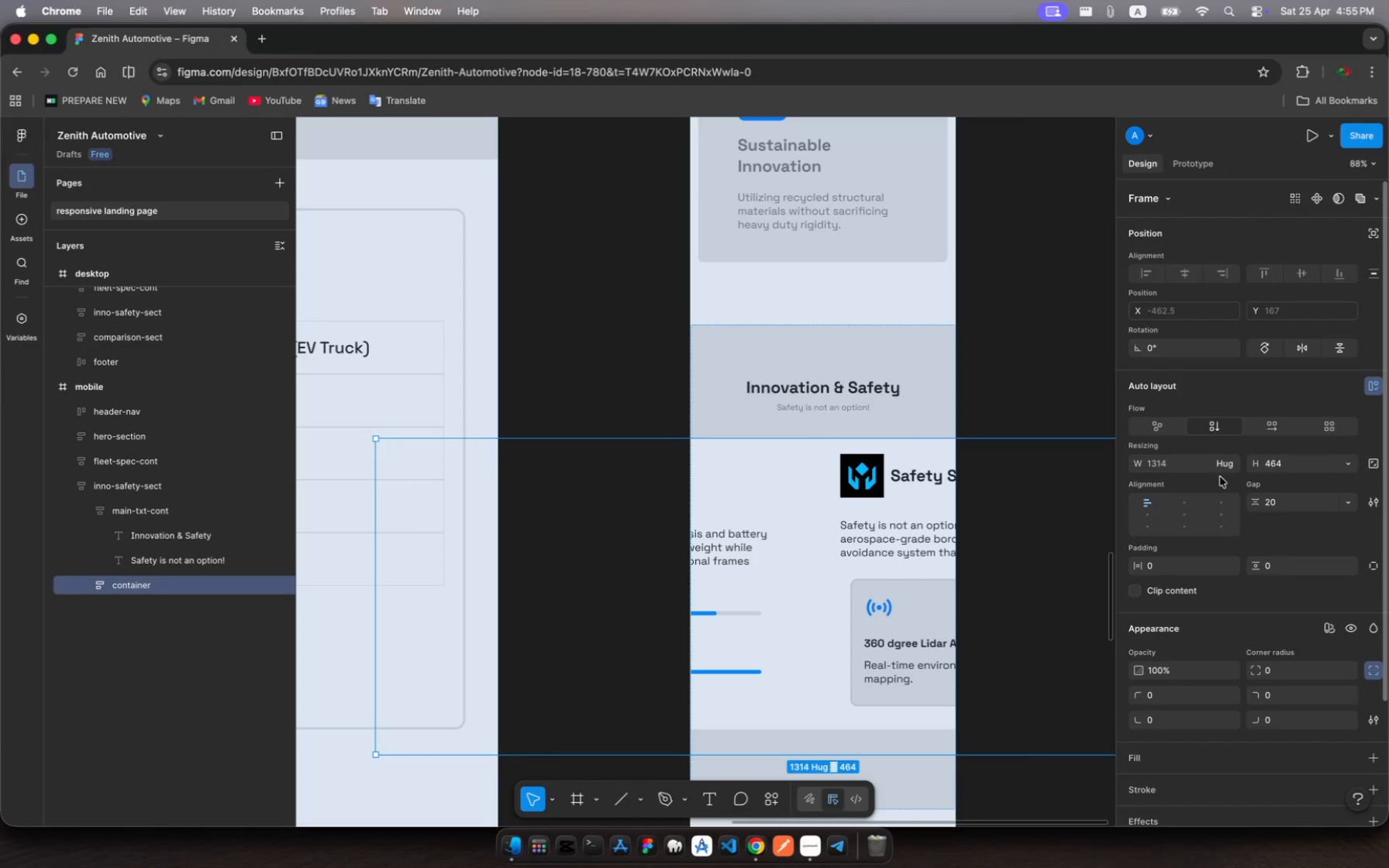 
wait(5.58)
 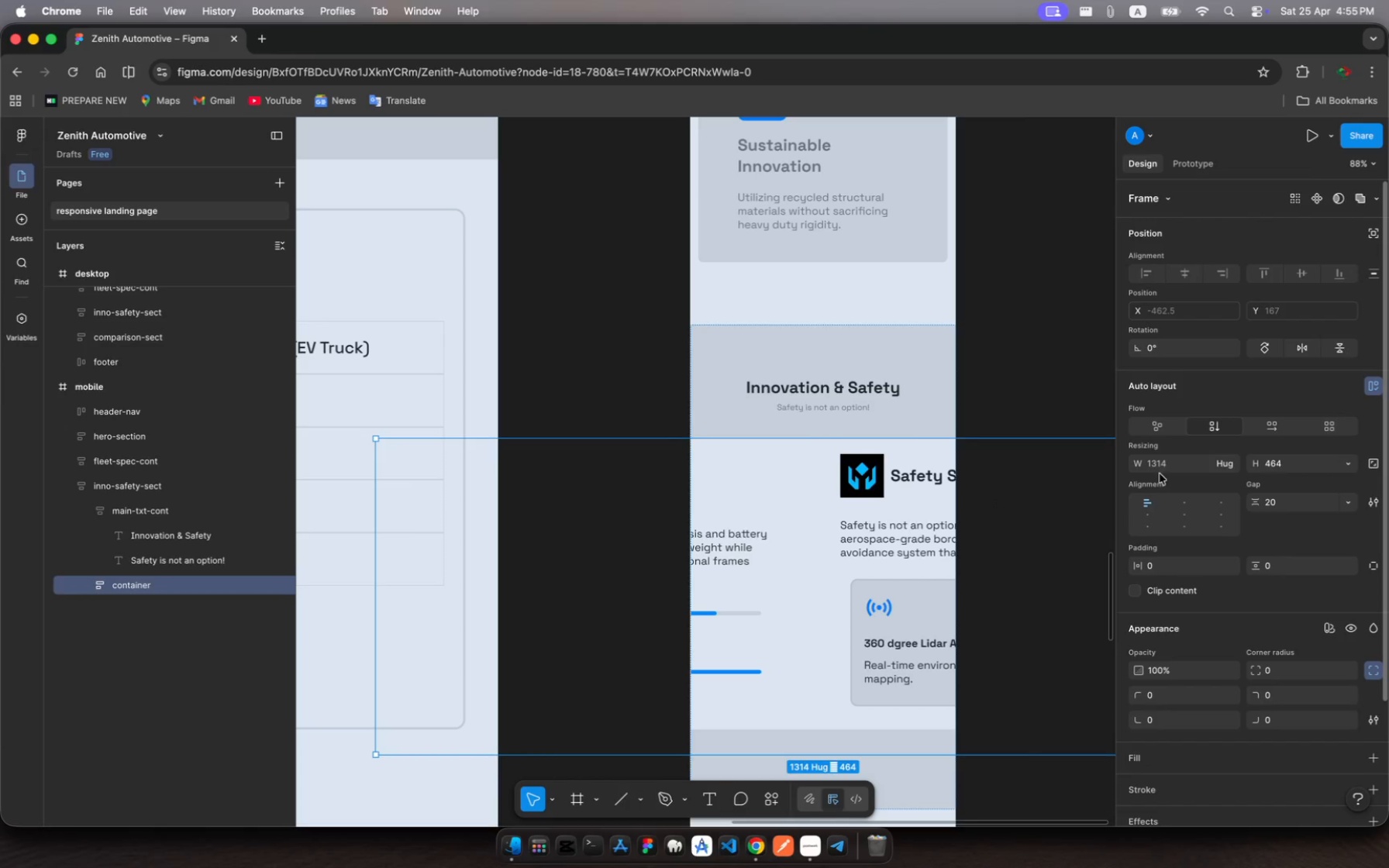 
left_click([1347, 465])
 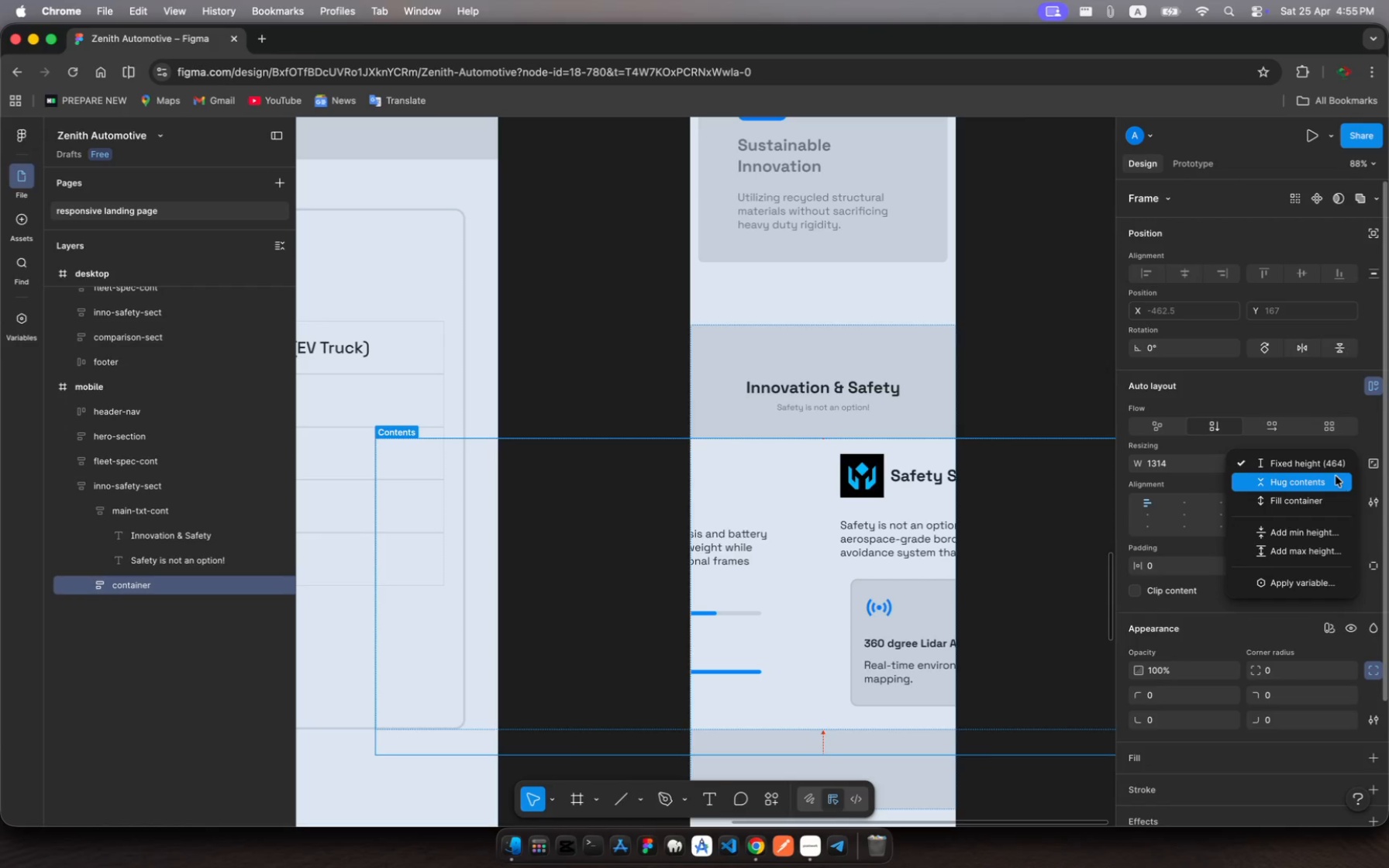 
left_click([1336, 477])
 